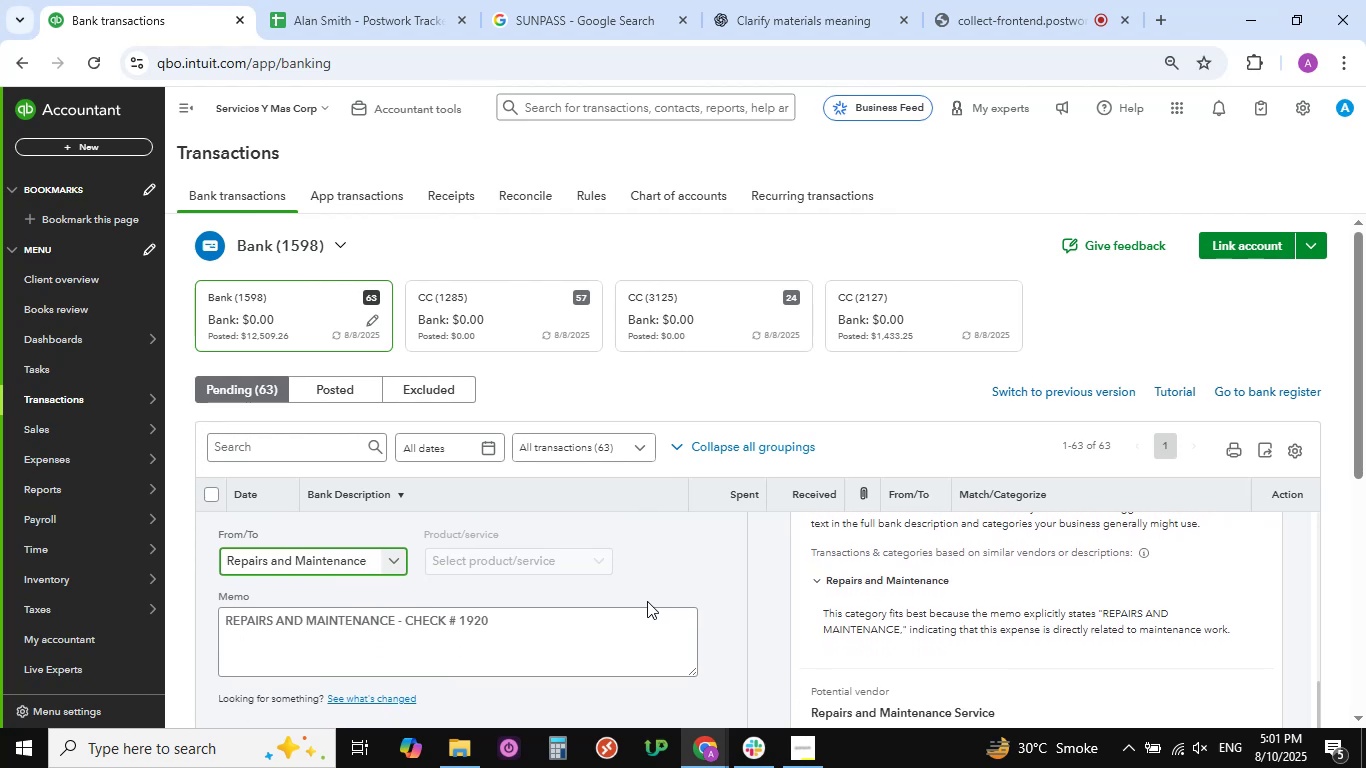 
wait(7.62)
 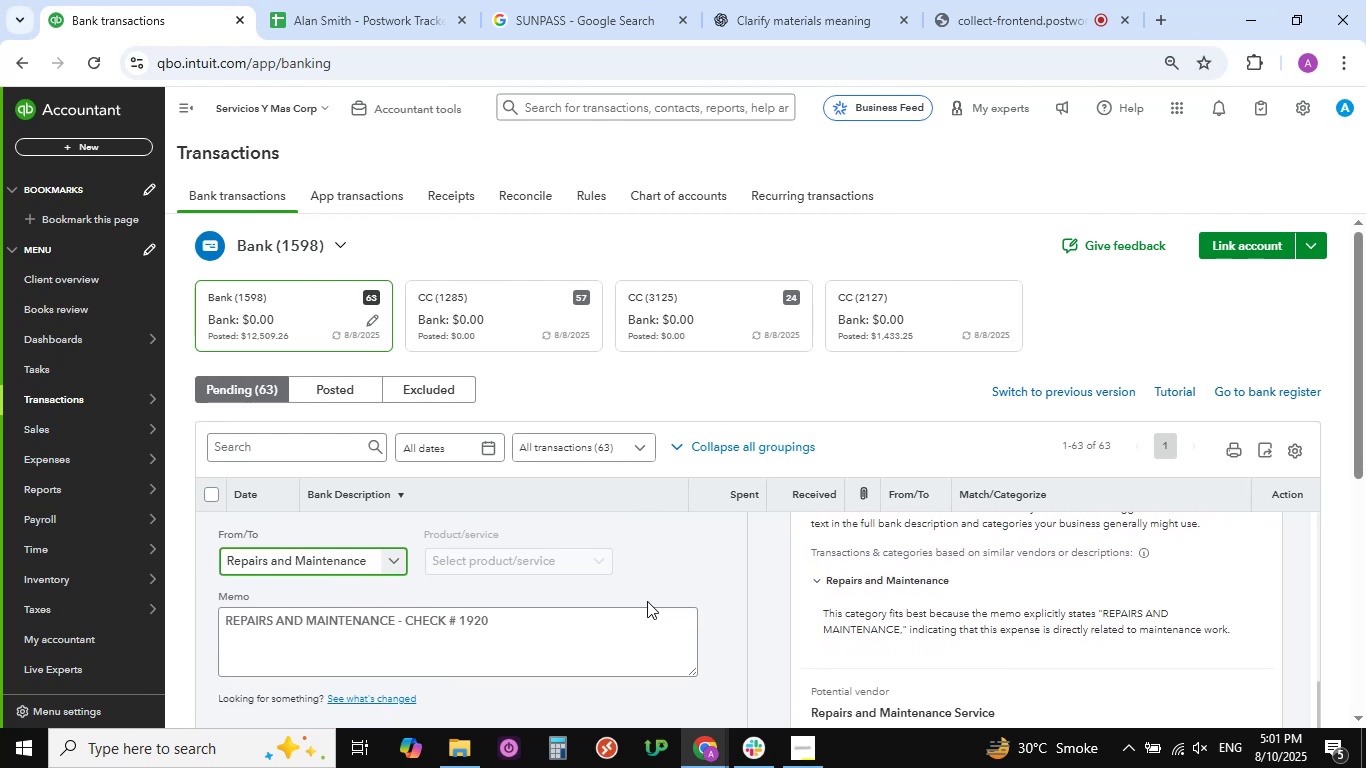 
scroll: coordinate [461, 606], scroll_direction: down, amount: 2.0
 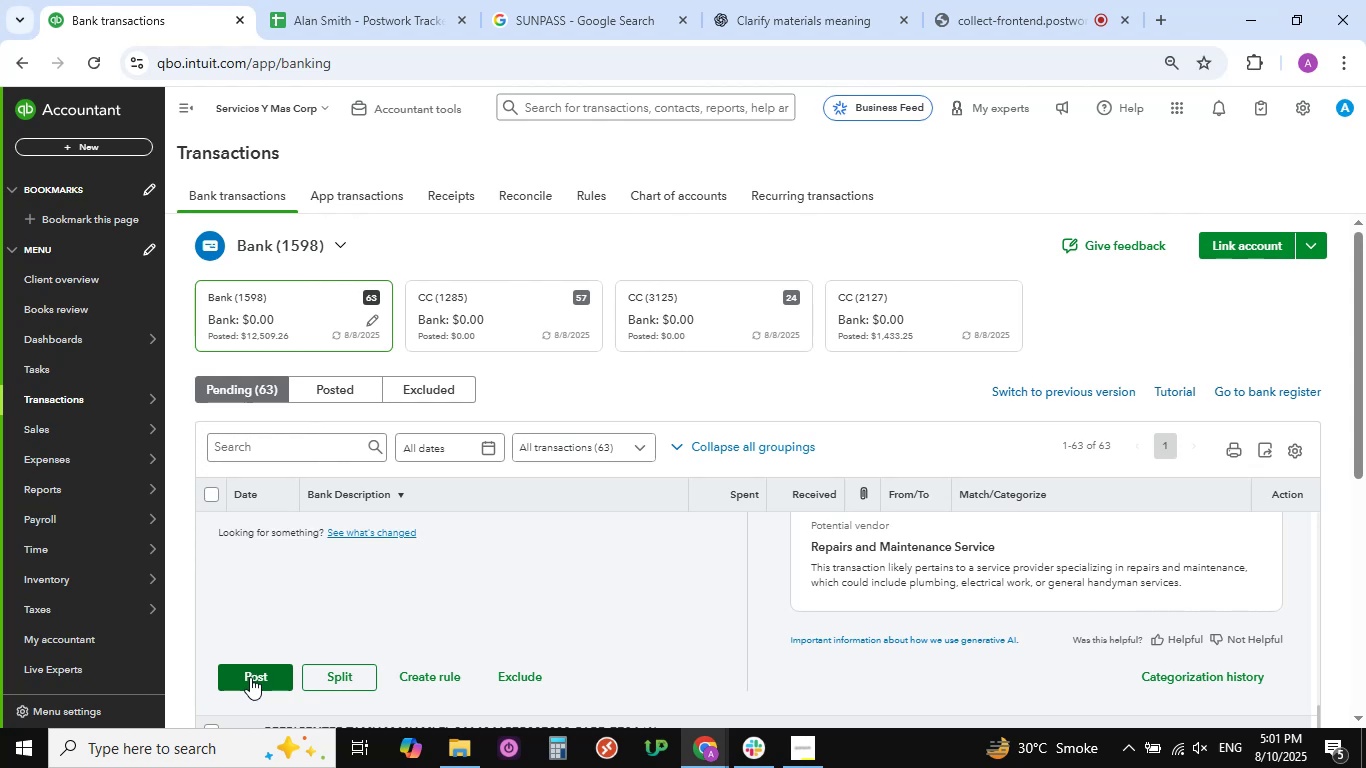 
wait(15.37)
 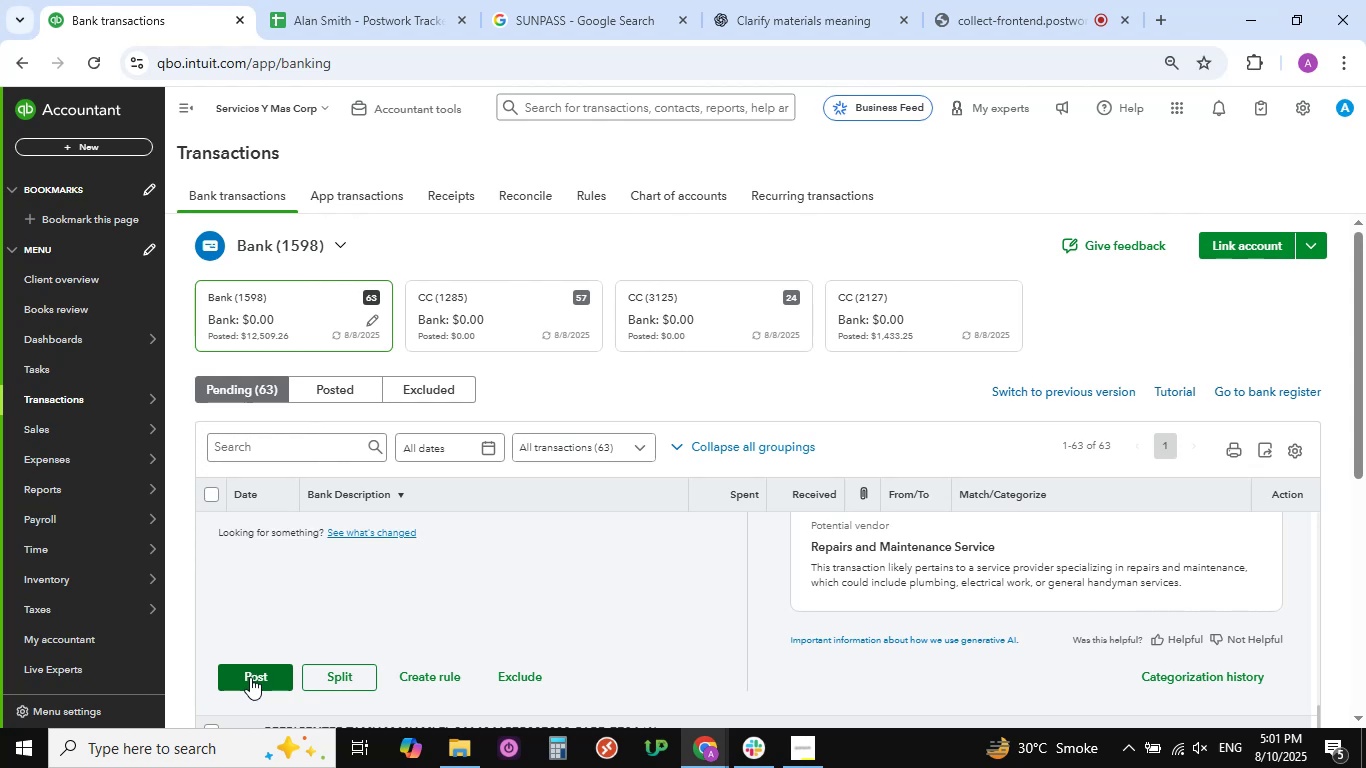 
scroll: coordinate [326, 622], scroll_direction: up, amount: 3.0
 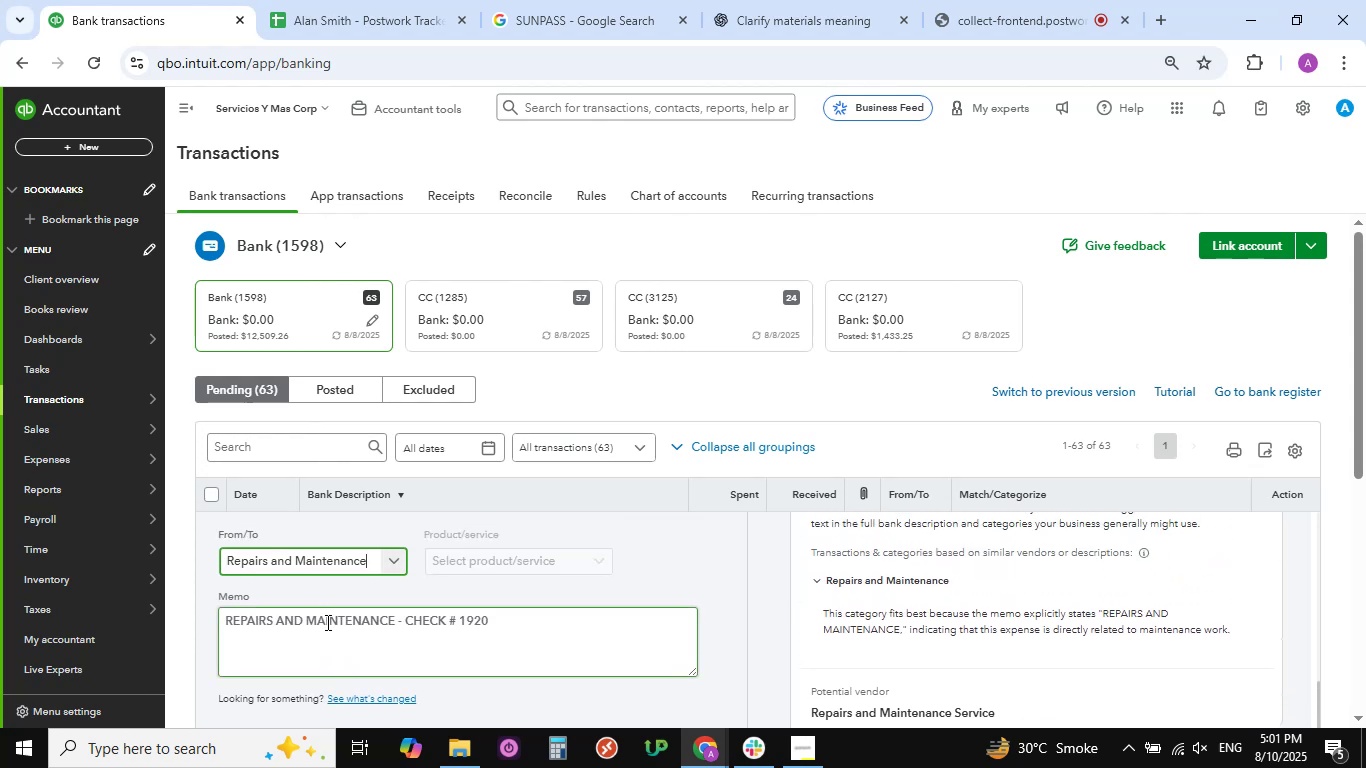 
scroll: coordinate [326, 622], scroll_direction: down, amount: 6.0
 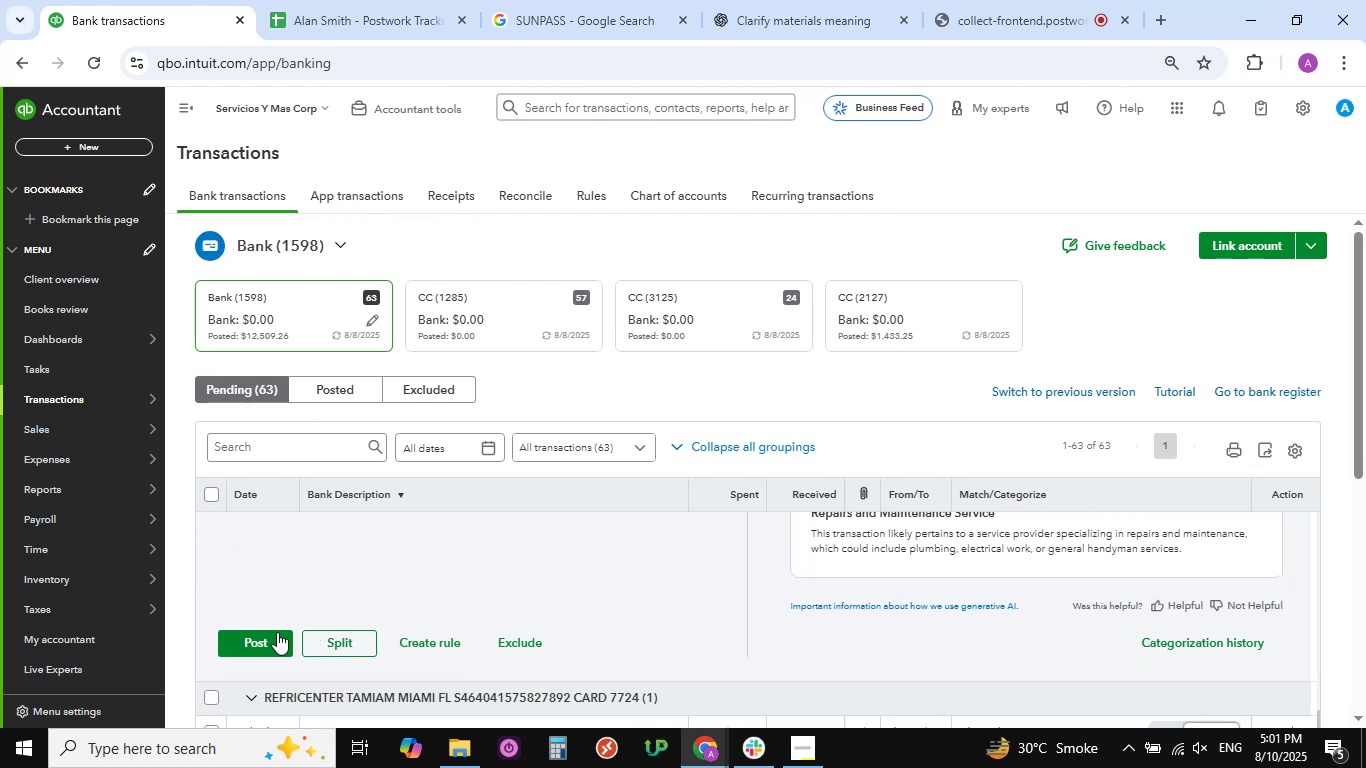 
left_click([268, 639])
 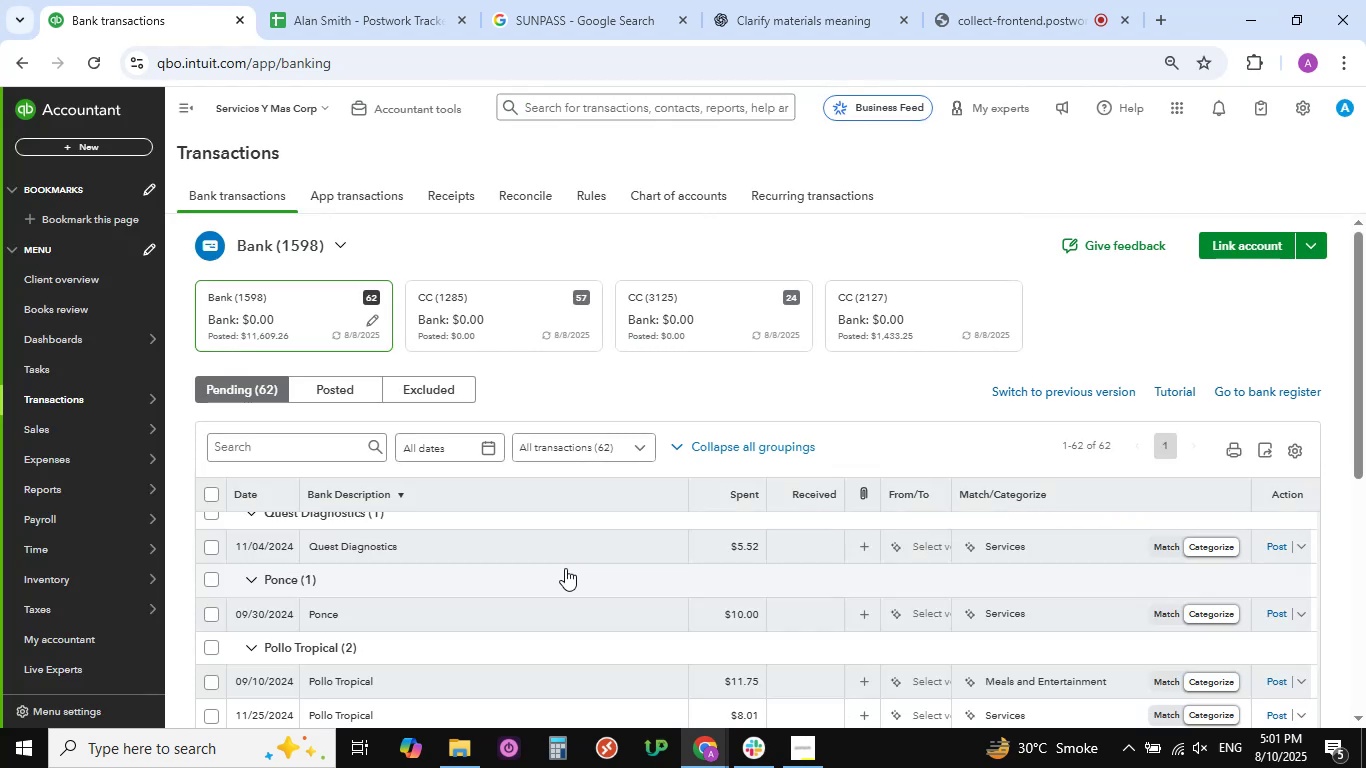 
wait(12.43)
 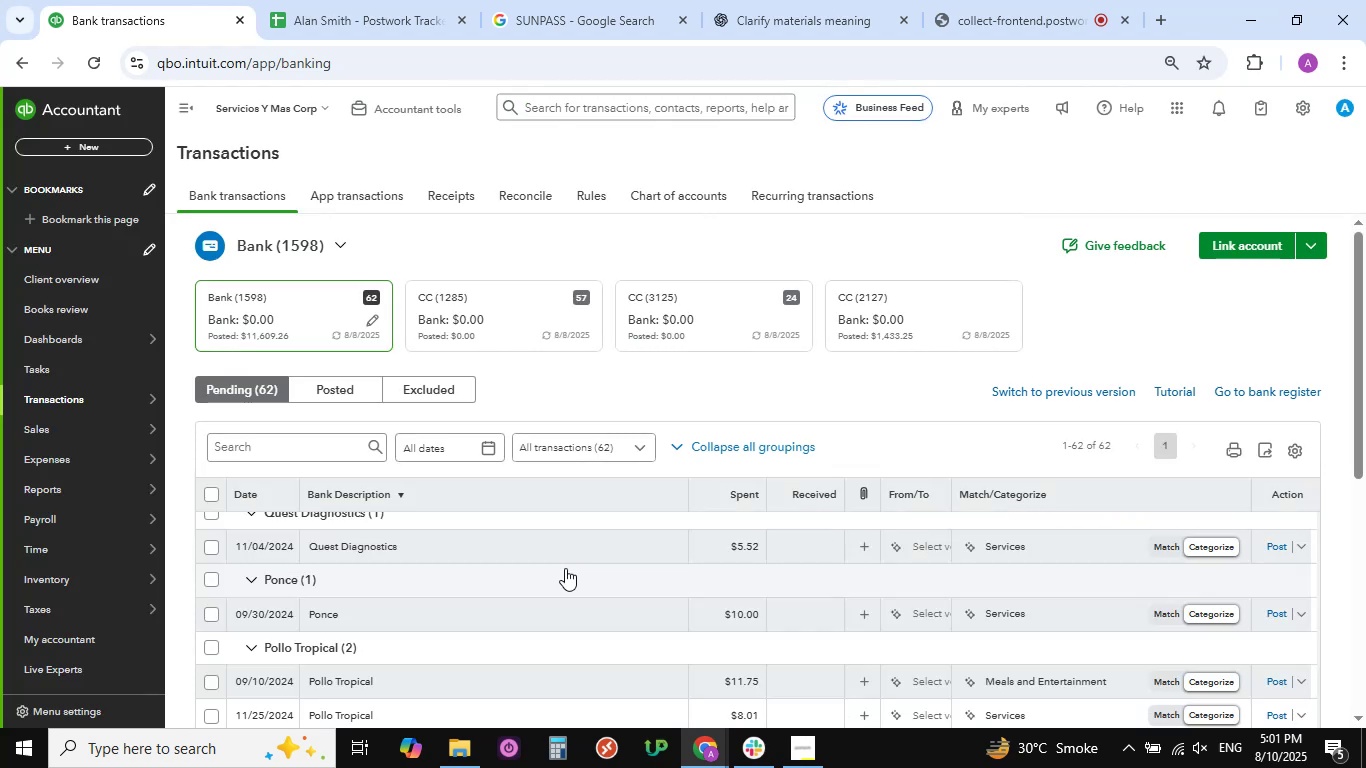 
scroll: coordinate [578, 569], scroll_direction: up, amount: 2.0
 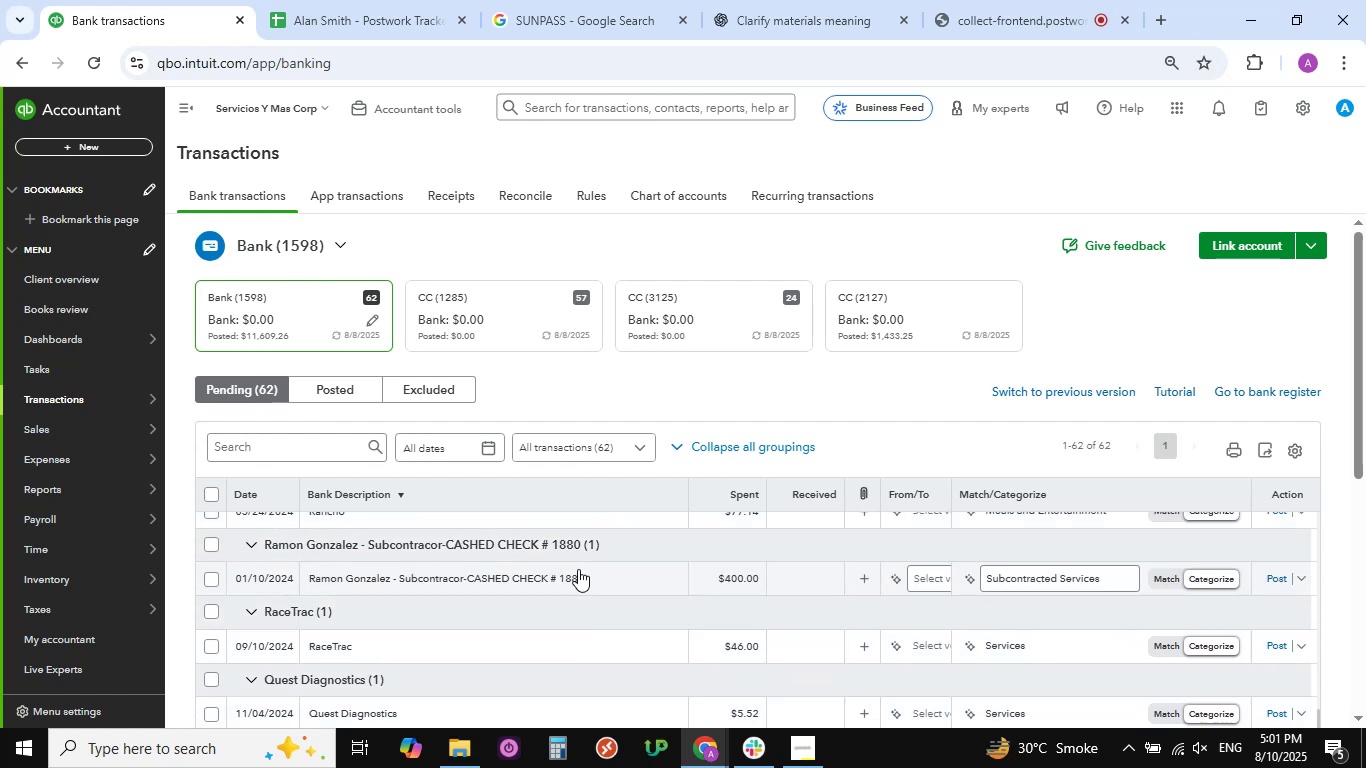 
scroll: coordinate [454, 633], scroll_direction: down, amount: 17.0
 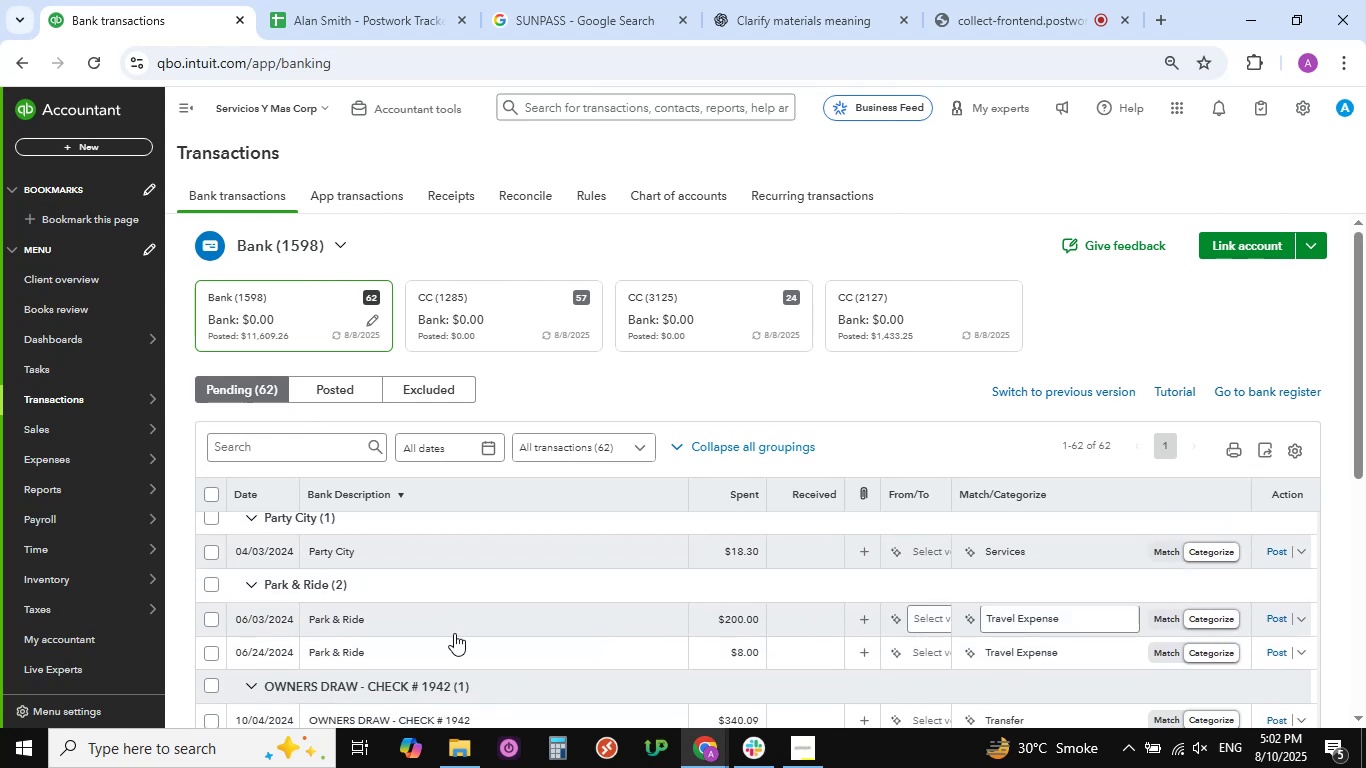 
wait(8.58)
 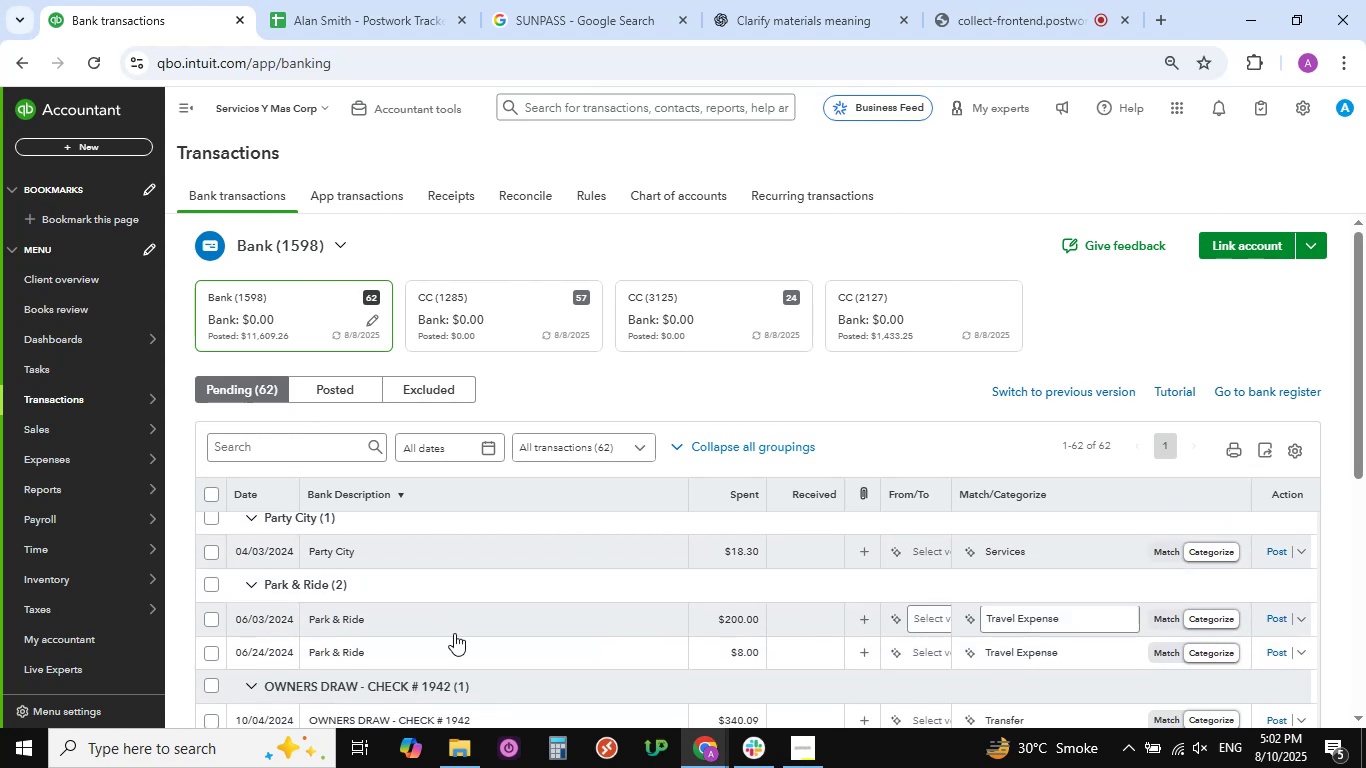 
scroll: coordinate [472, 643], scroll_direction: down, amount: 16.0
 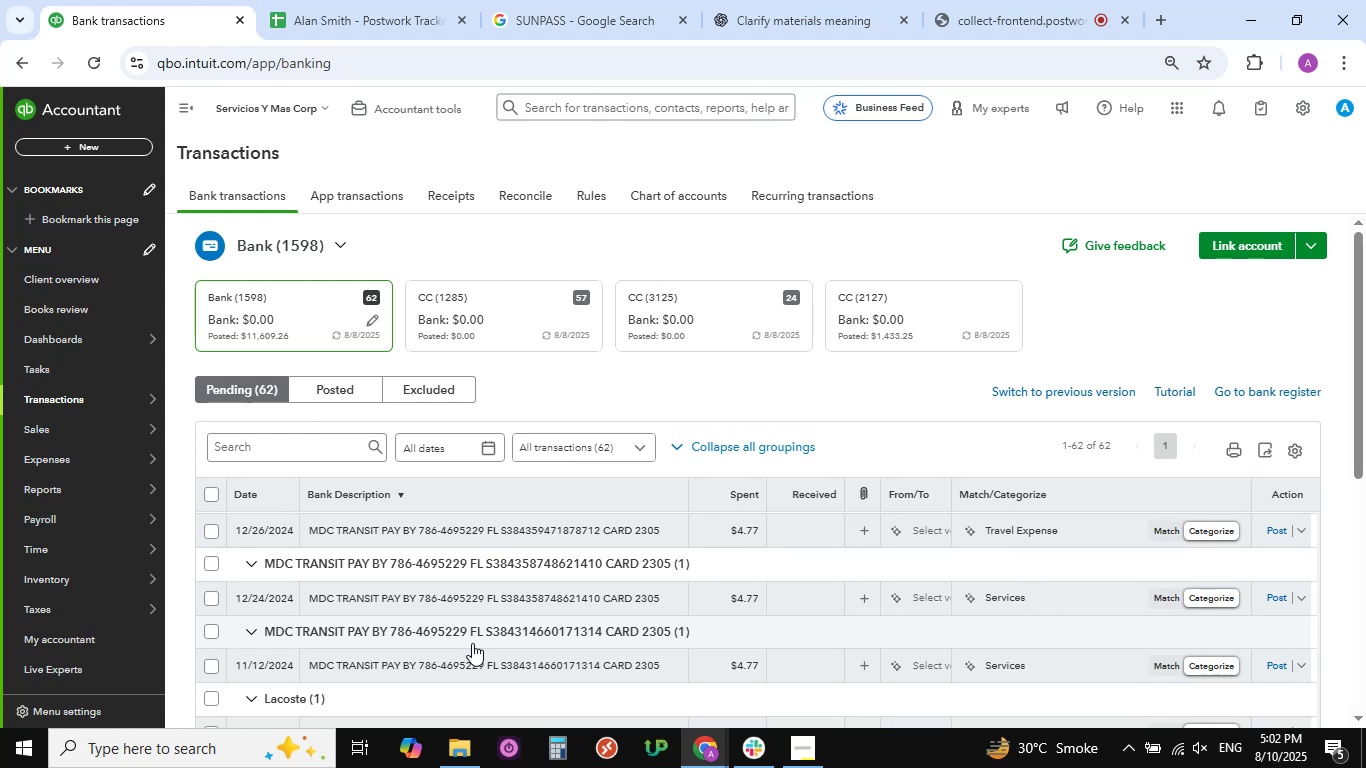 
wait(11.27)
 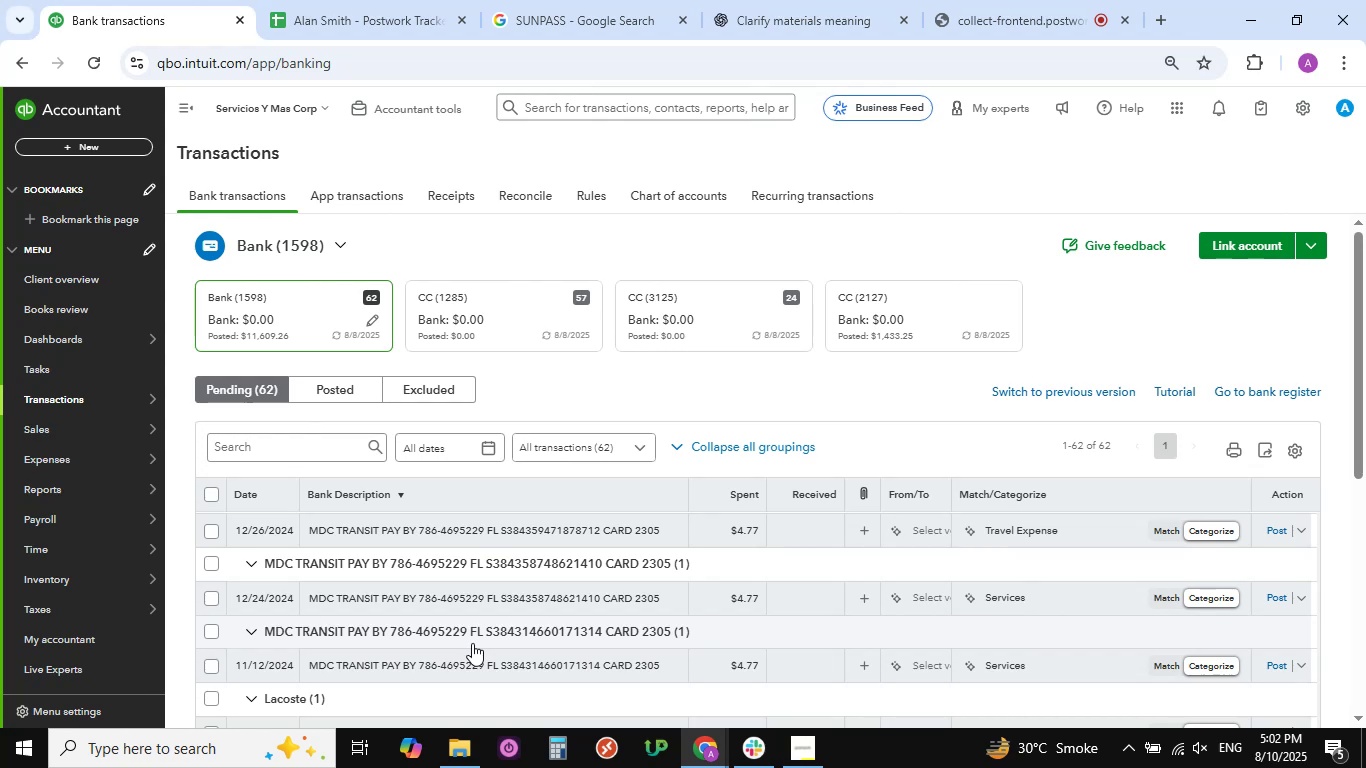 
scroll: coordinate [507, 603], scroll_direction: up, amount: 5.0
 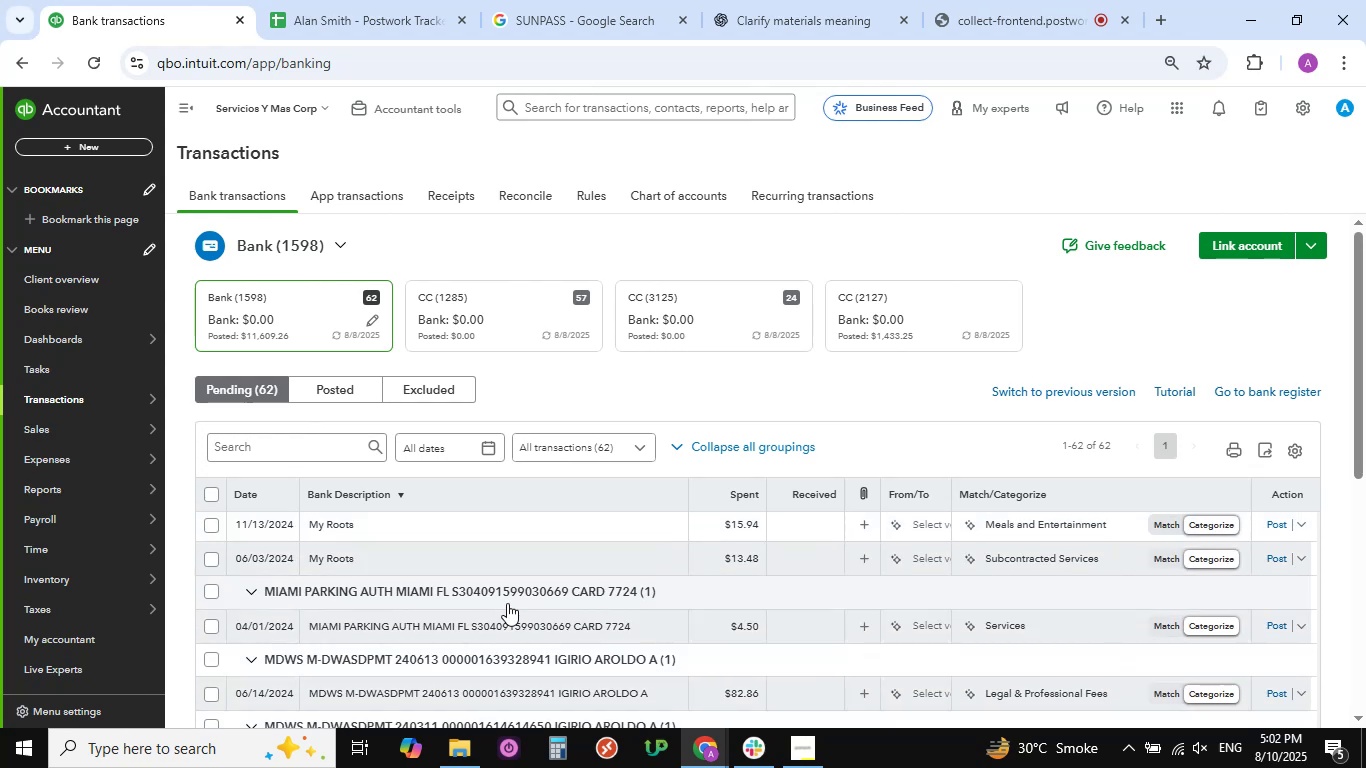 
scroll: coordinate [574, 663], scroll_direction: down, amount: 6.0
 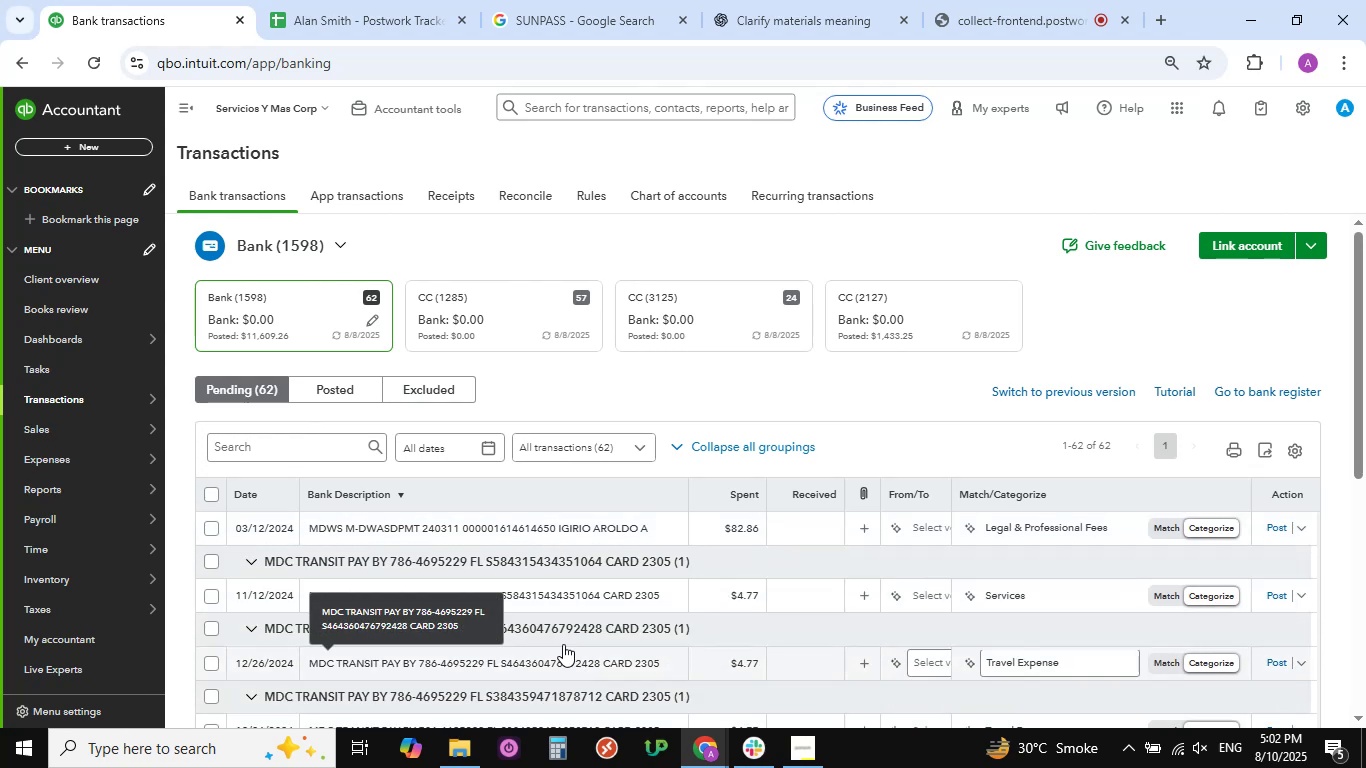 
scroll: coordinate [555, 590], scroll_direction: up, amount: 3.0
 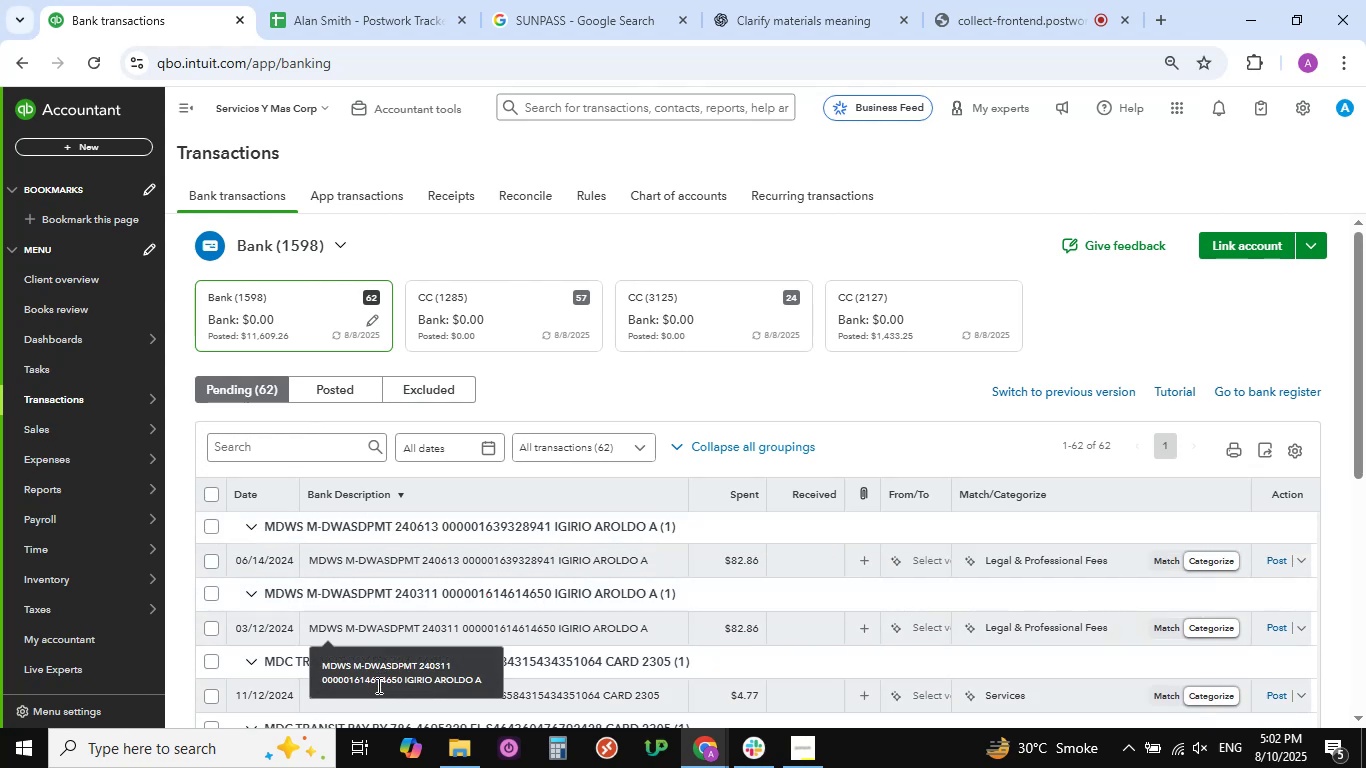 
scroll: coordinate [591, 650], scroll_direction: down, amount: 1.0
 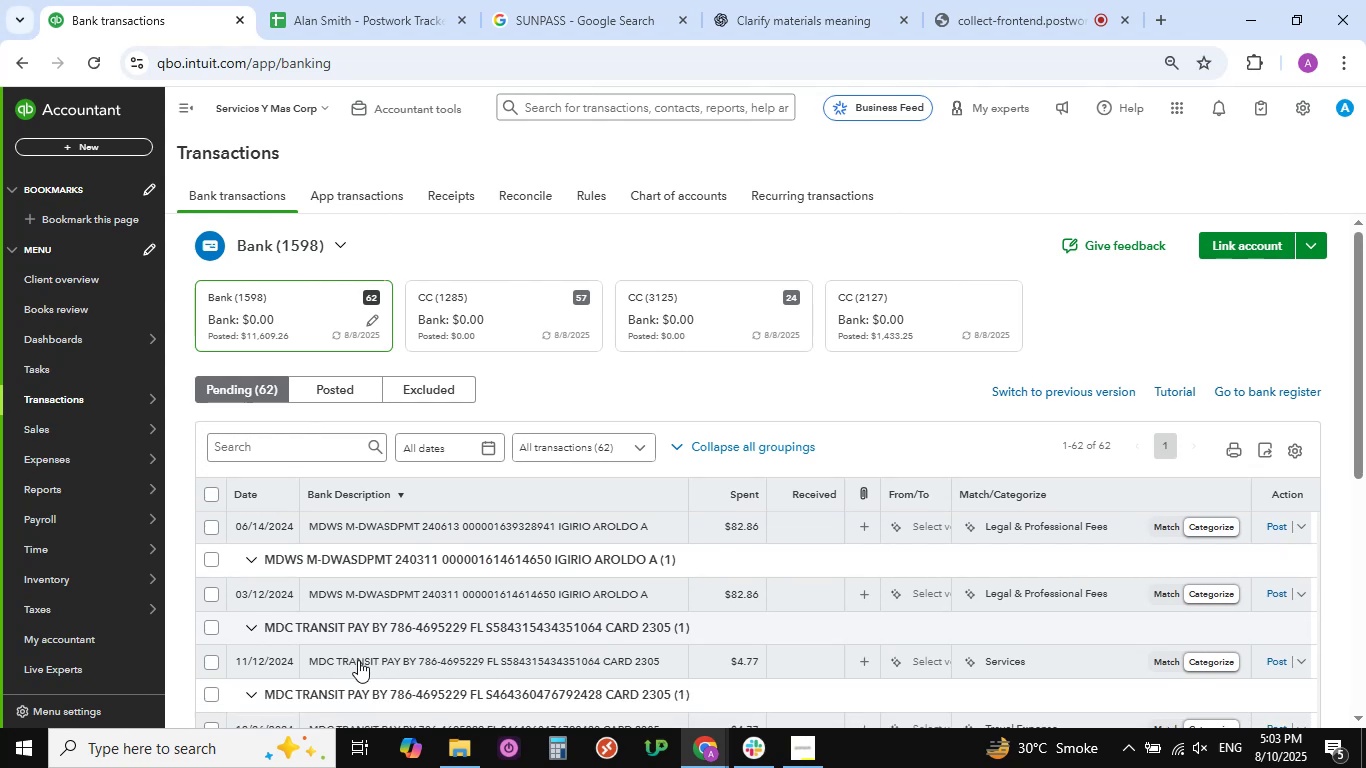 
left_click([359, 661])
 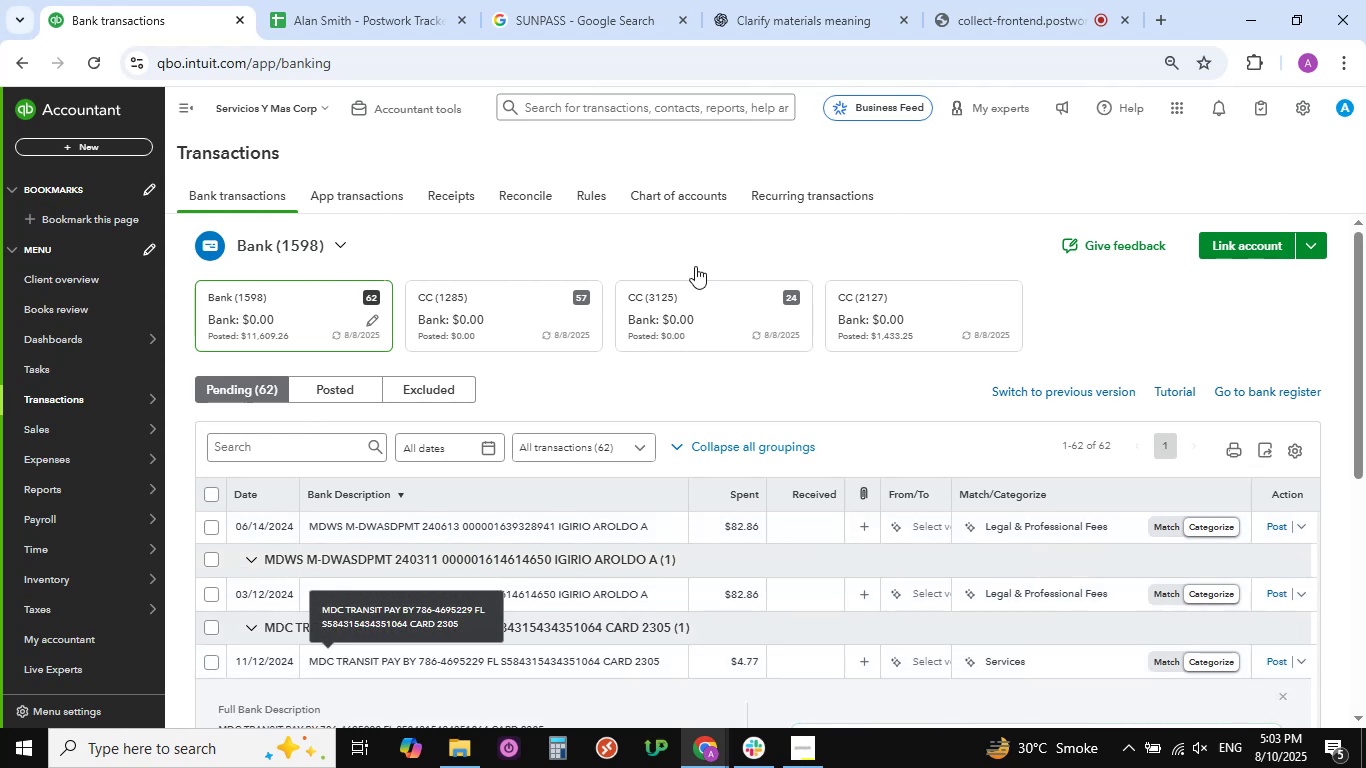 
wait(5.07)
 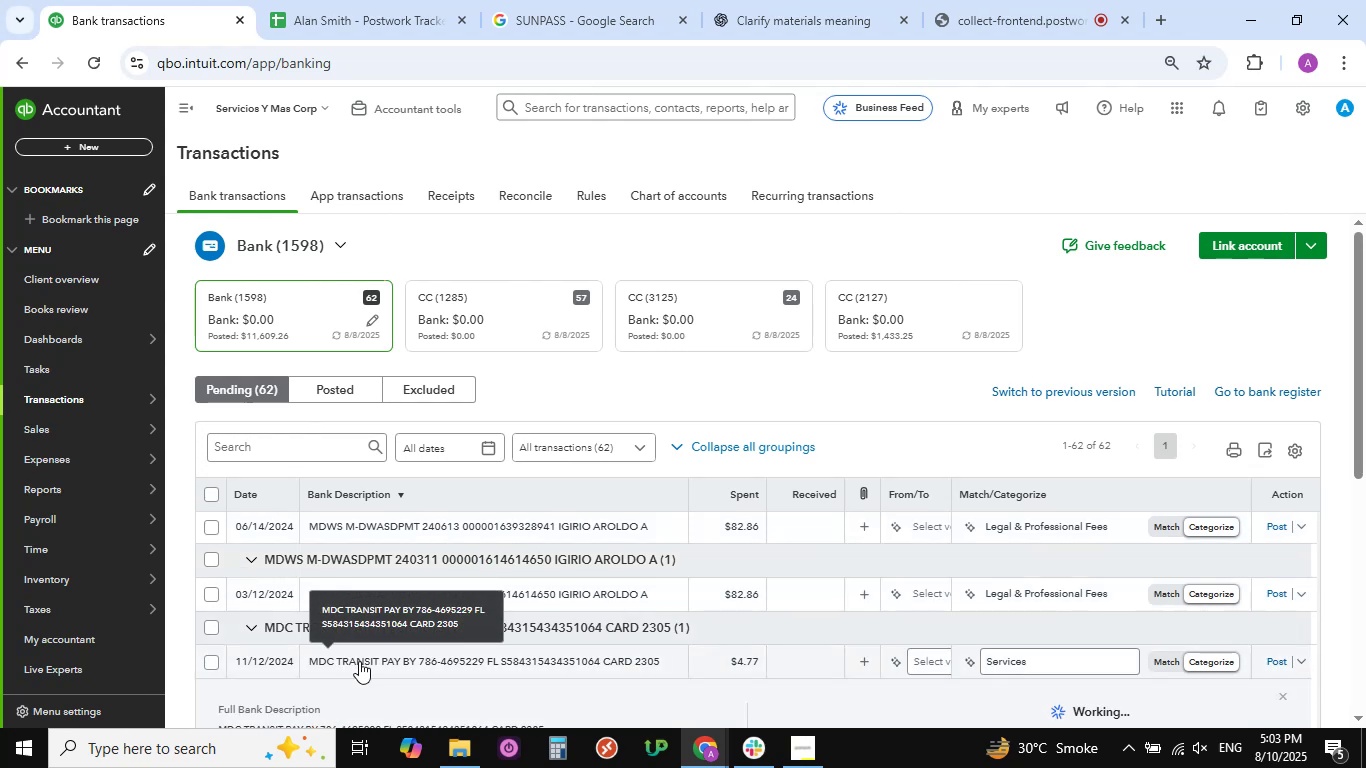 
left_click([1028, 29])
 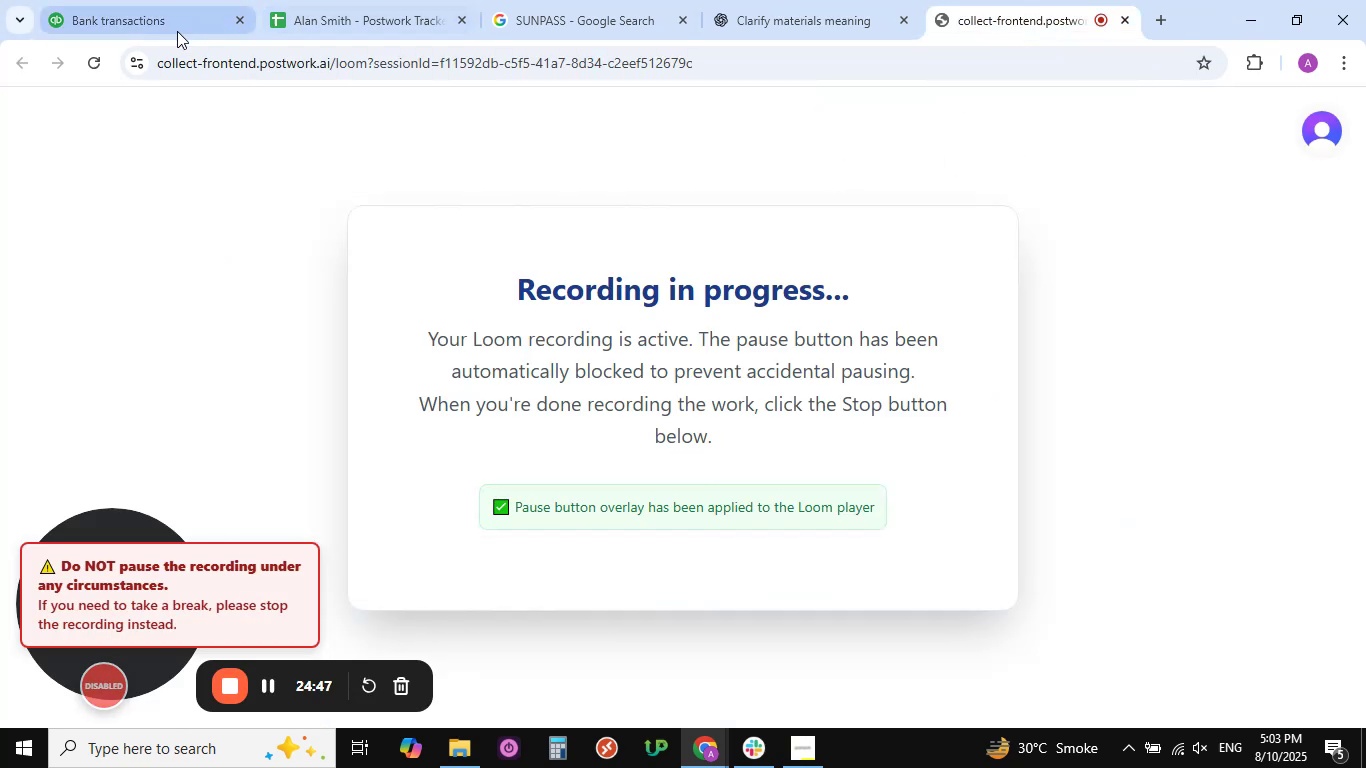 
left_click([97, 15])
 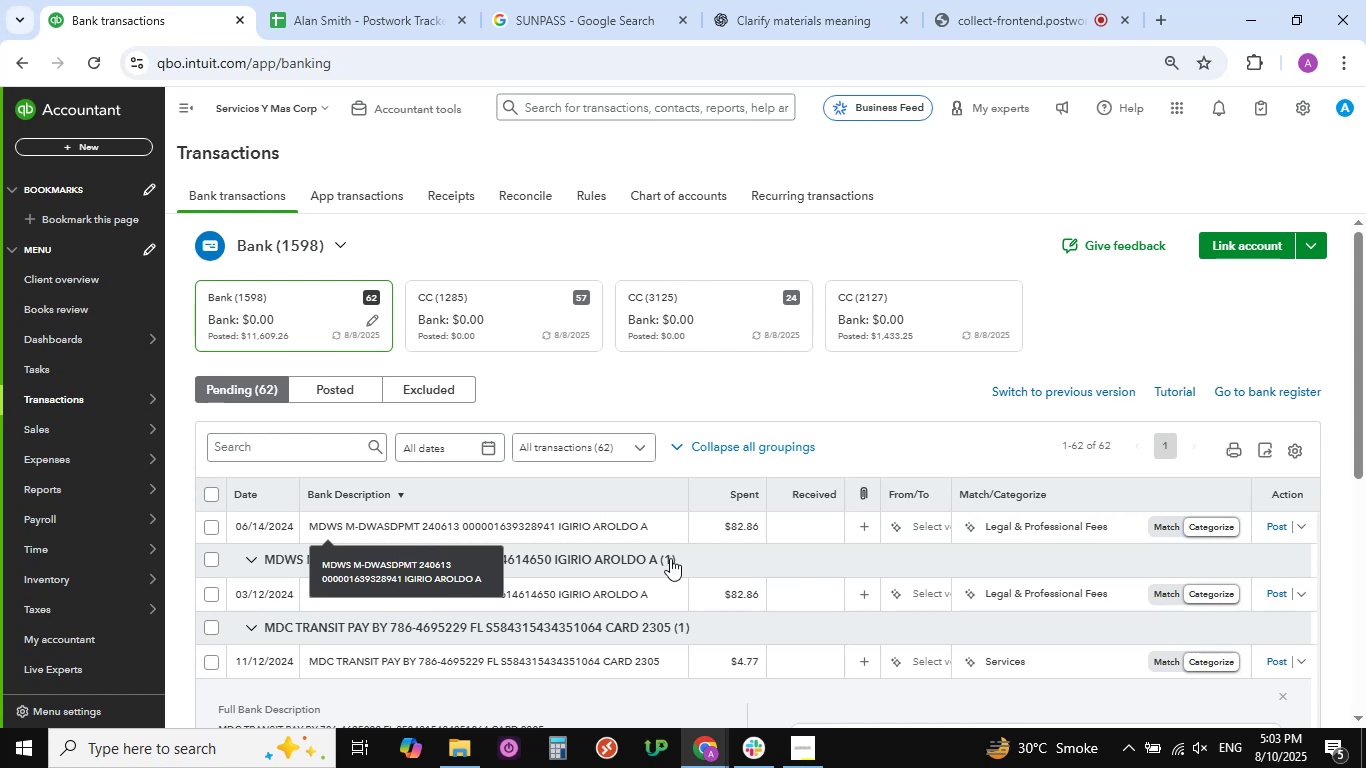 
scroll: coordinate [561, 504], scroll_direction: down, amount: 1.0
 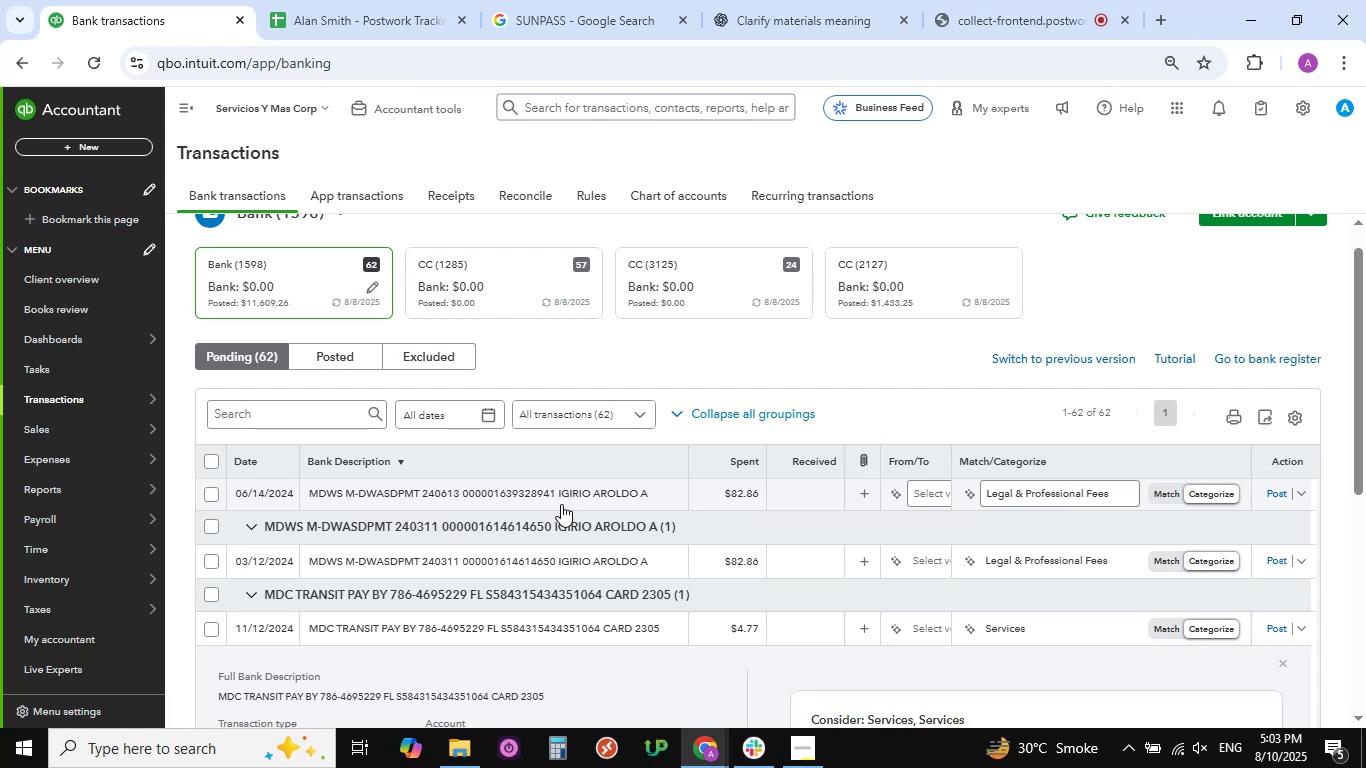 
wait(36.22)
 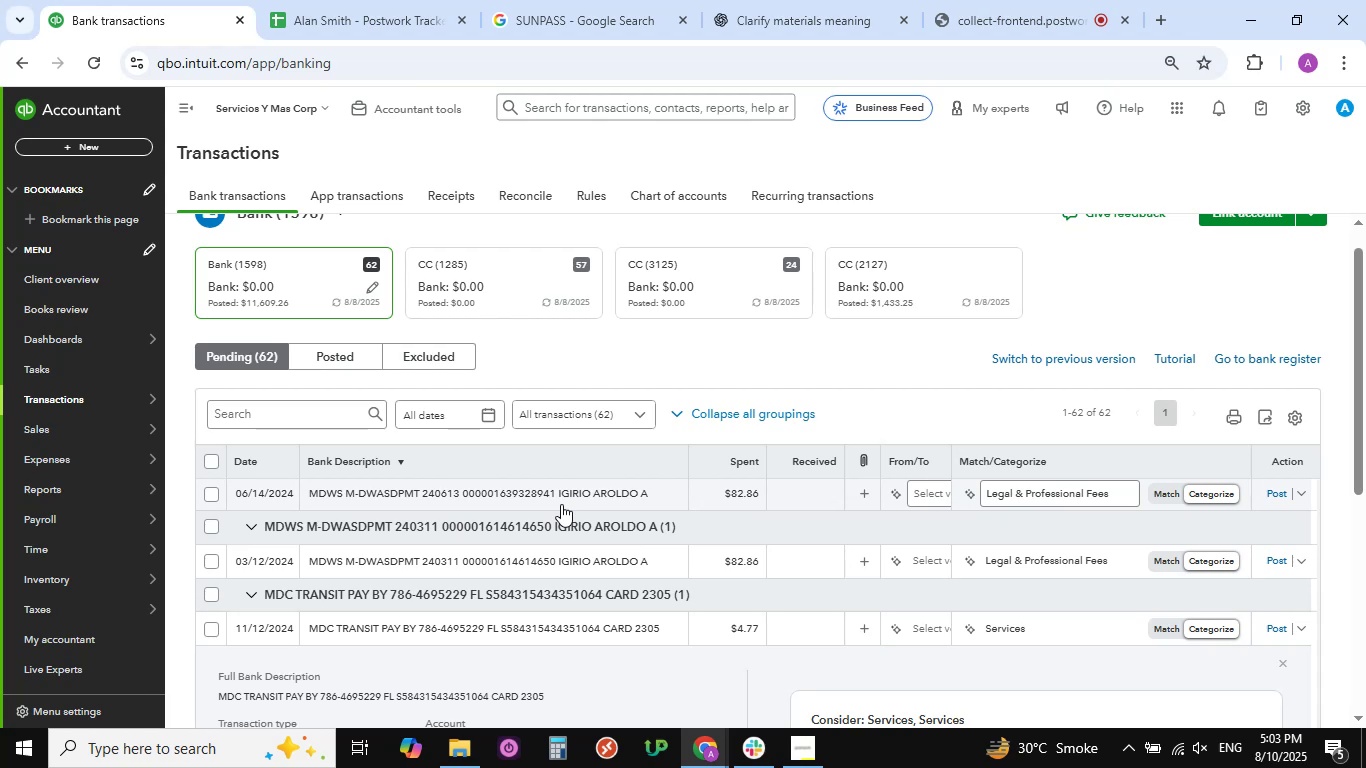 
scroll: coordinate [476, 600], scroll_direction: down, amount: 11.0
 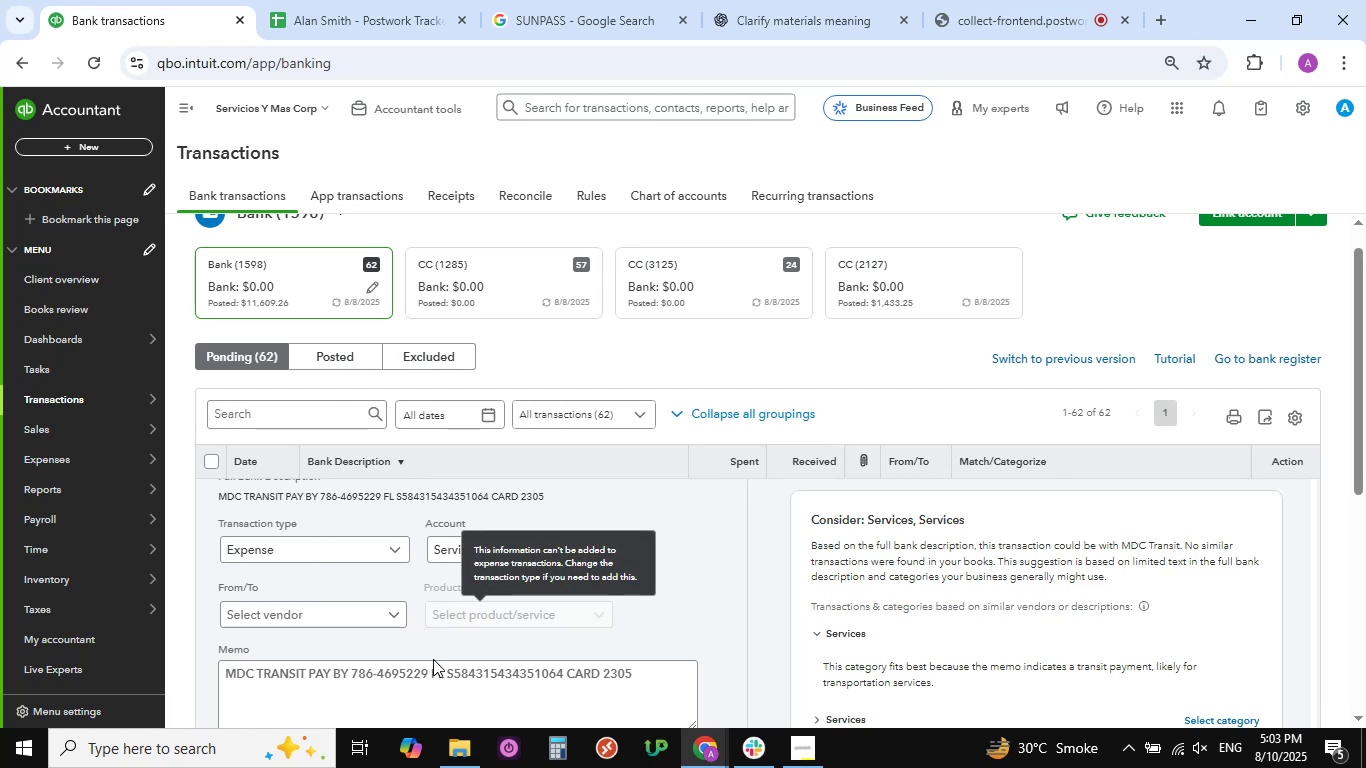 
mouse_move([344, 671])
 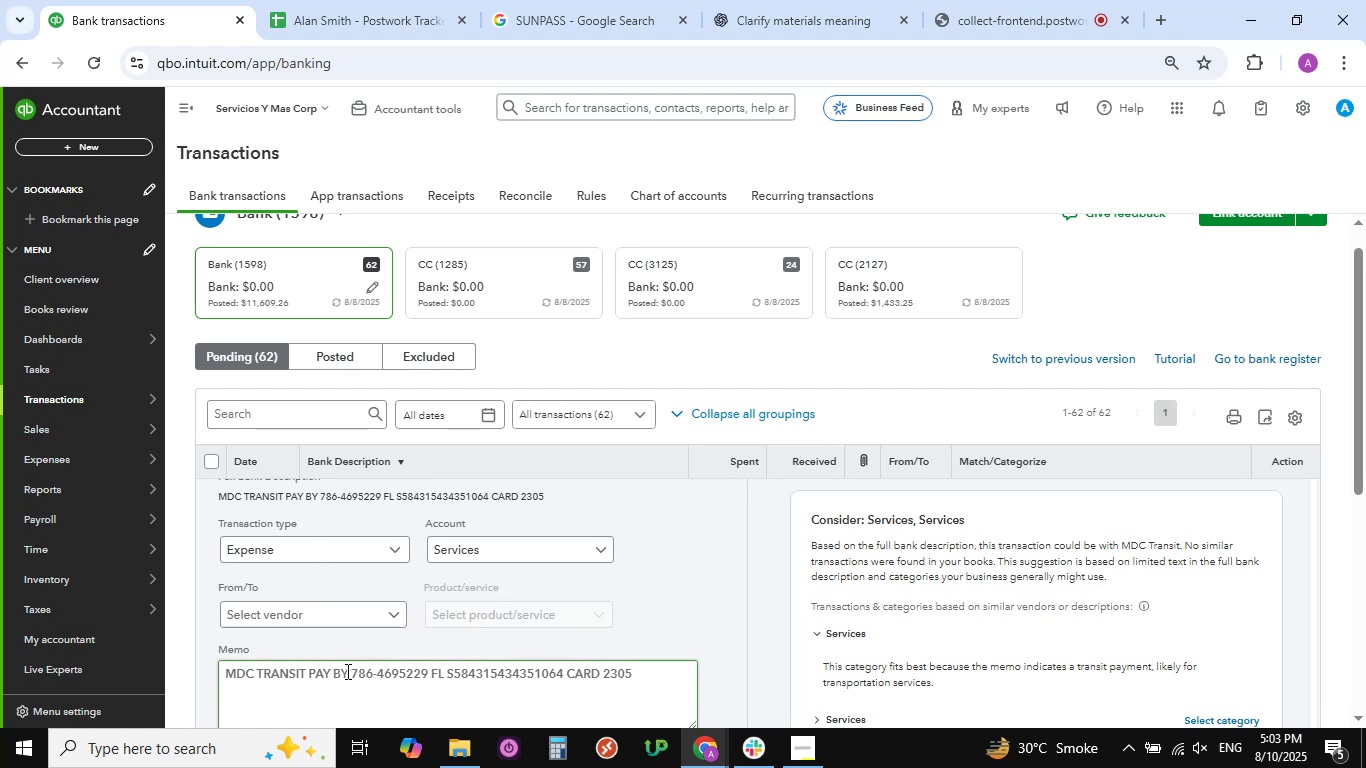 
left_click_drag(start_coordinate=[346, 671], to_coordinate=[226, 667])
 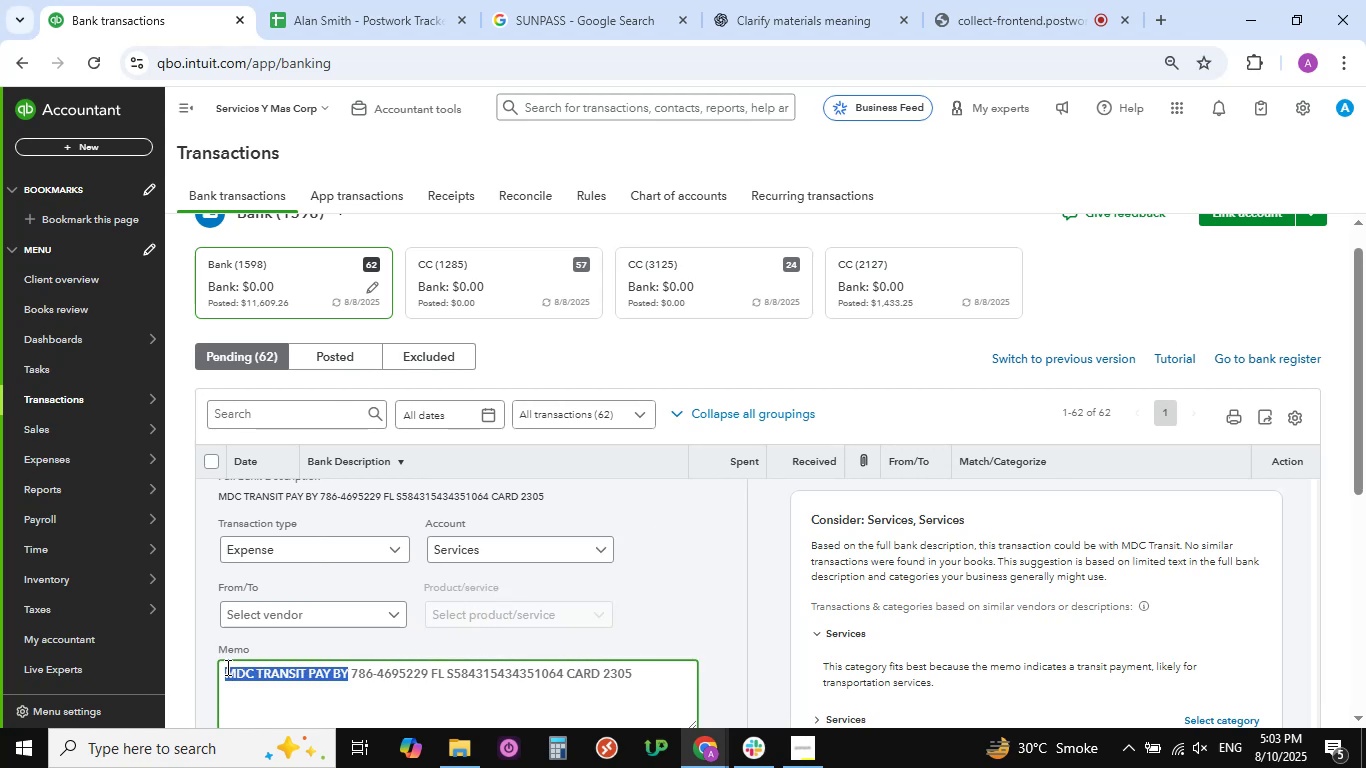 
key(Control+C)
 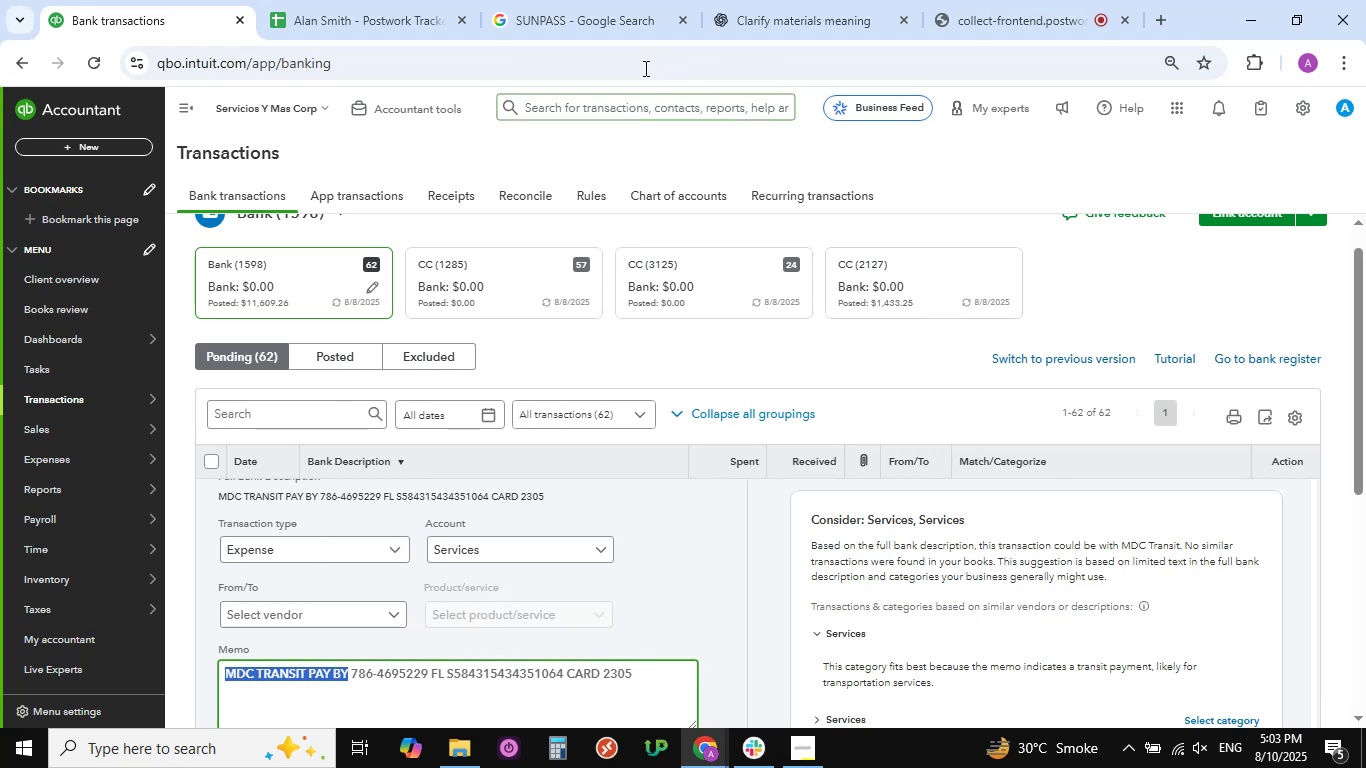 
left_click([604, 18])
 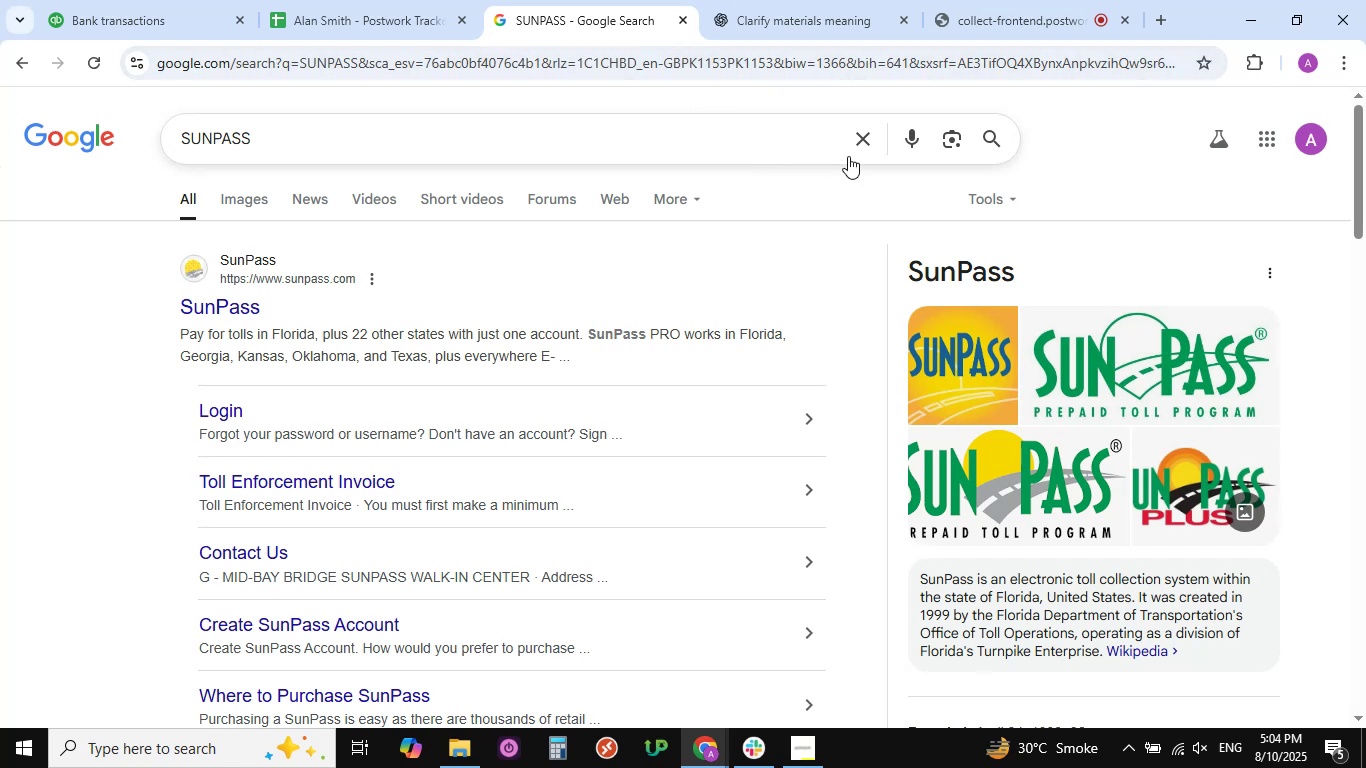 
left_click([867, 137])
 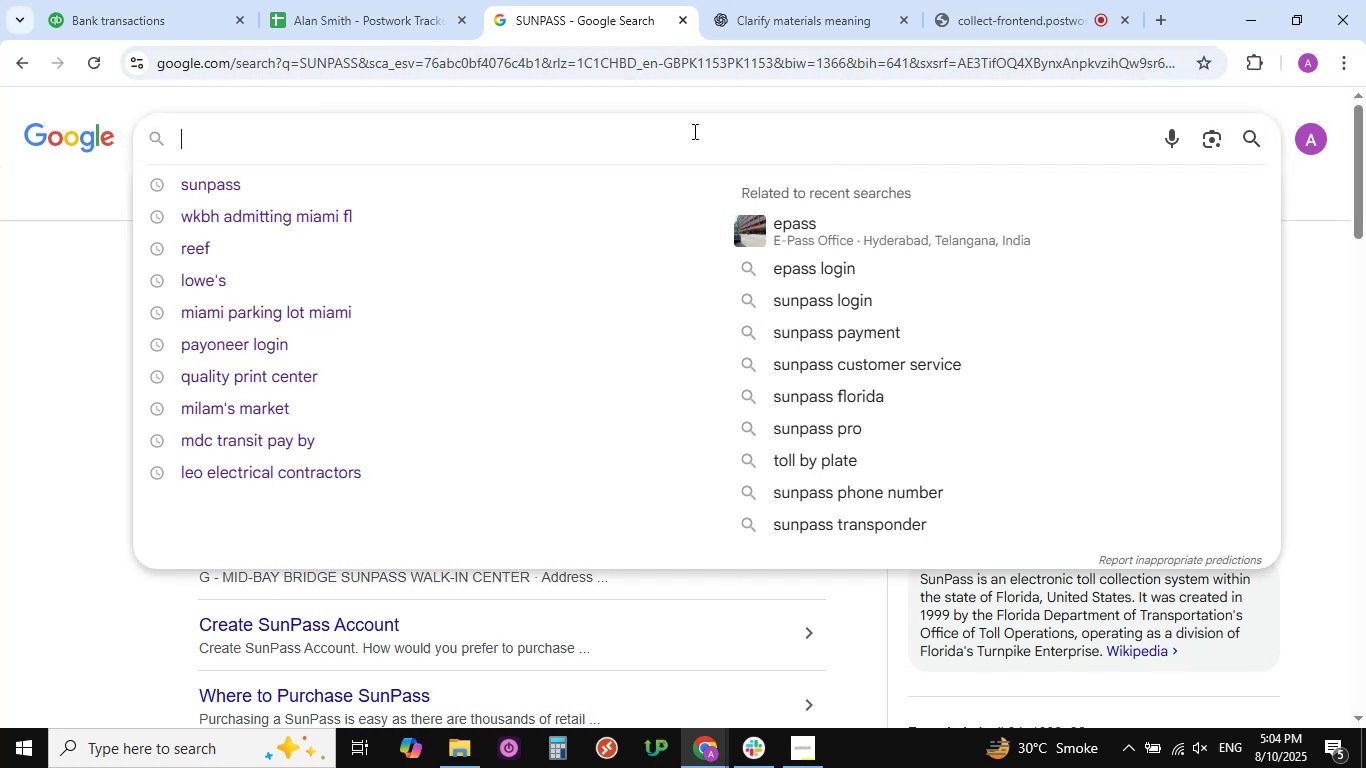 
left_click([690, 129])
 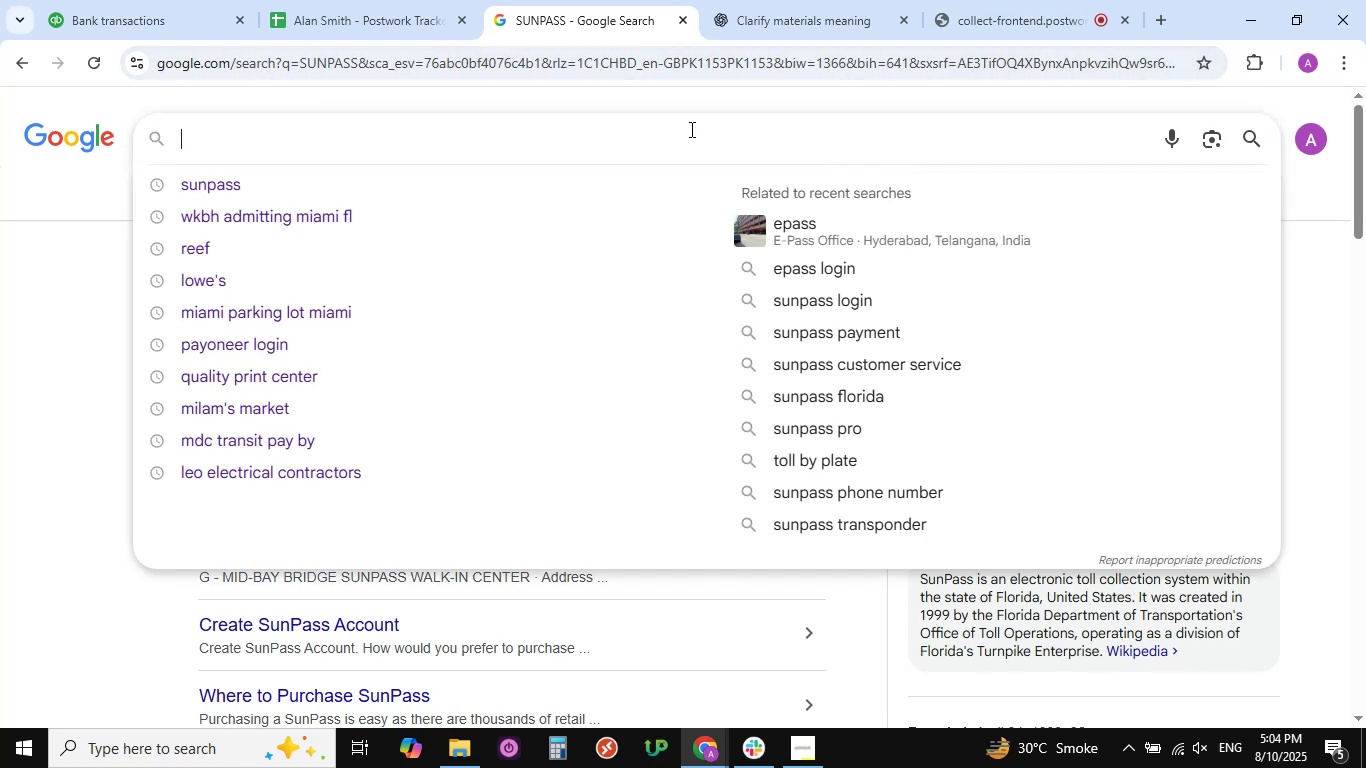 
key(Control+V)
 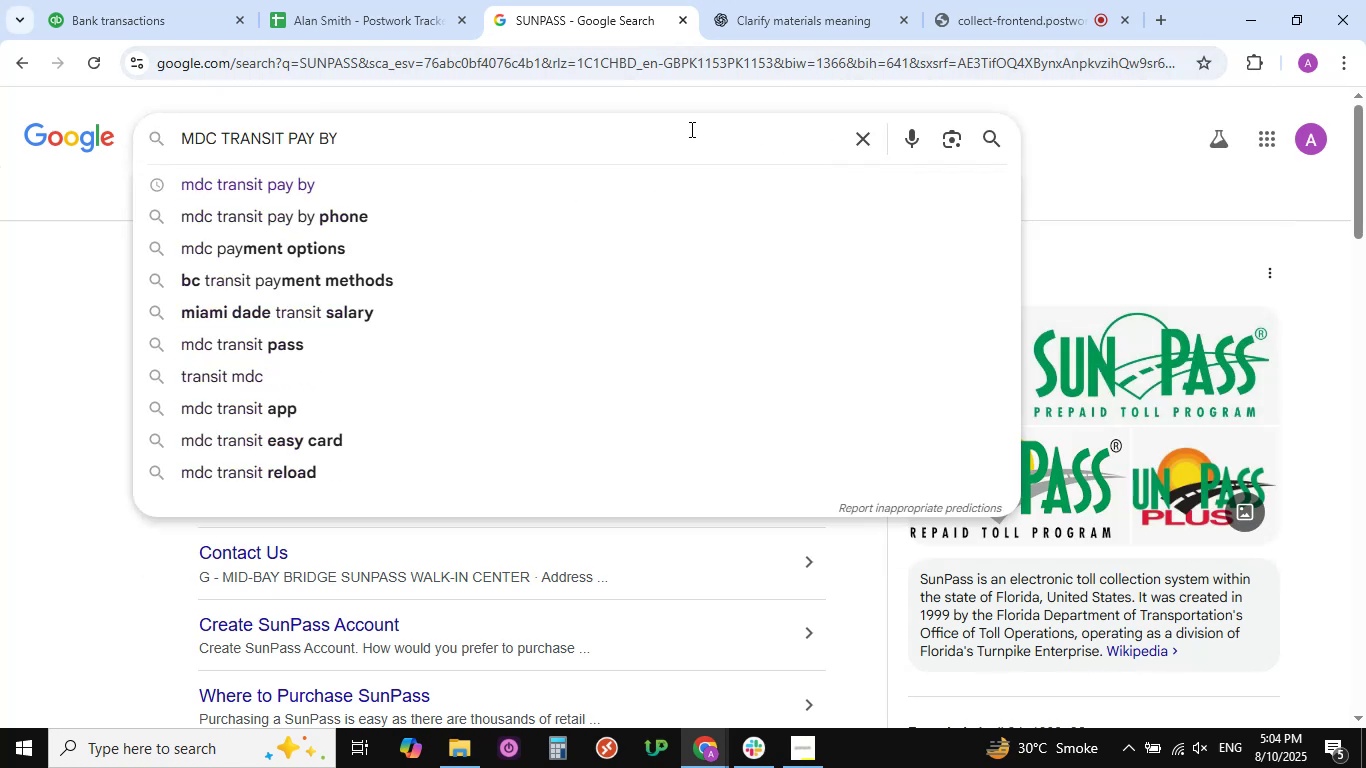 
key(NumpadEnter)
 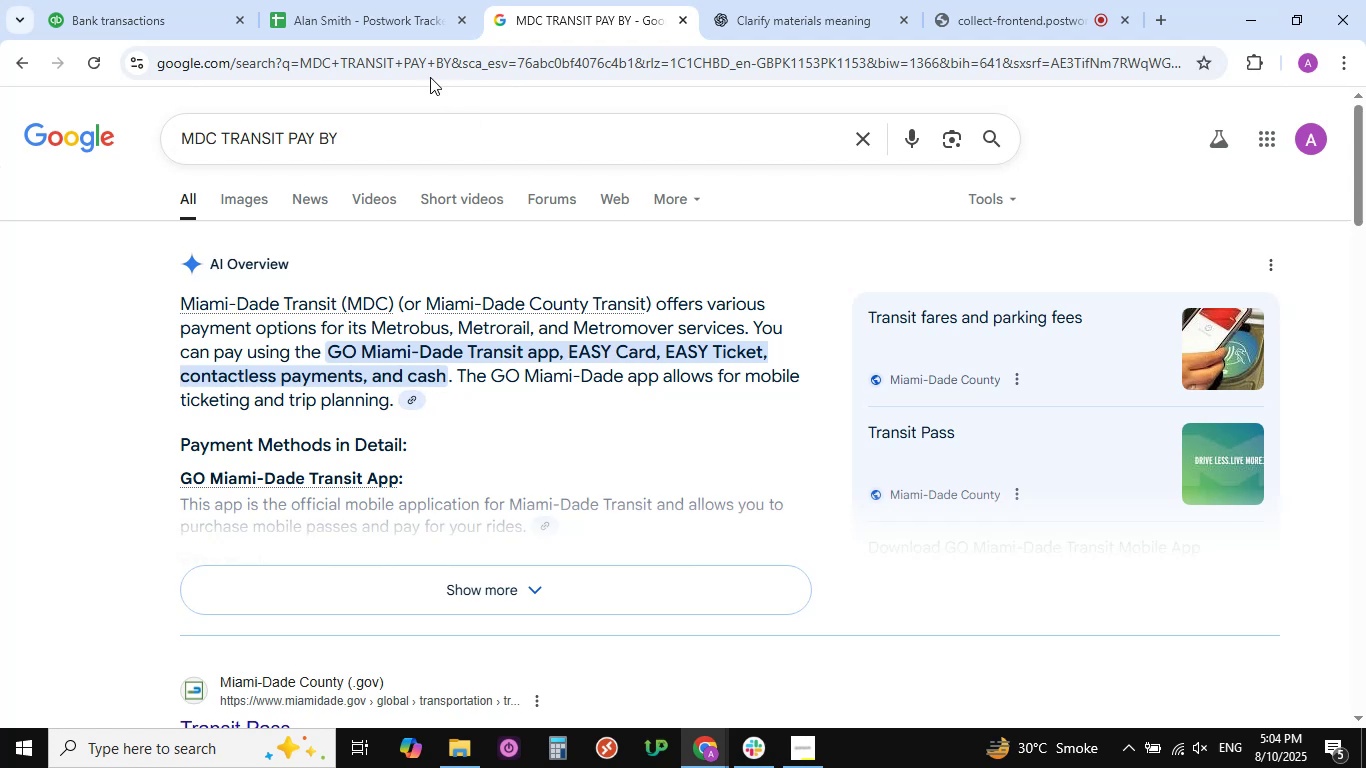 
wait(16.13)
 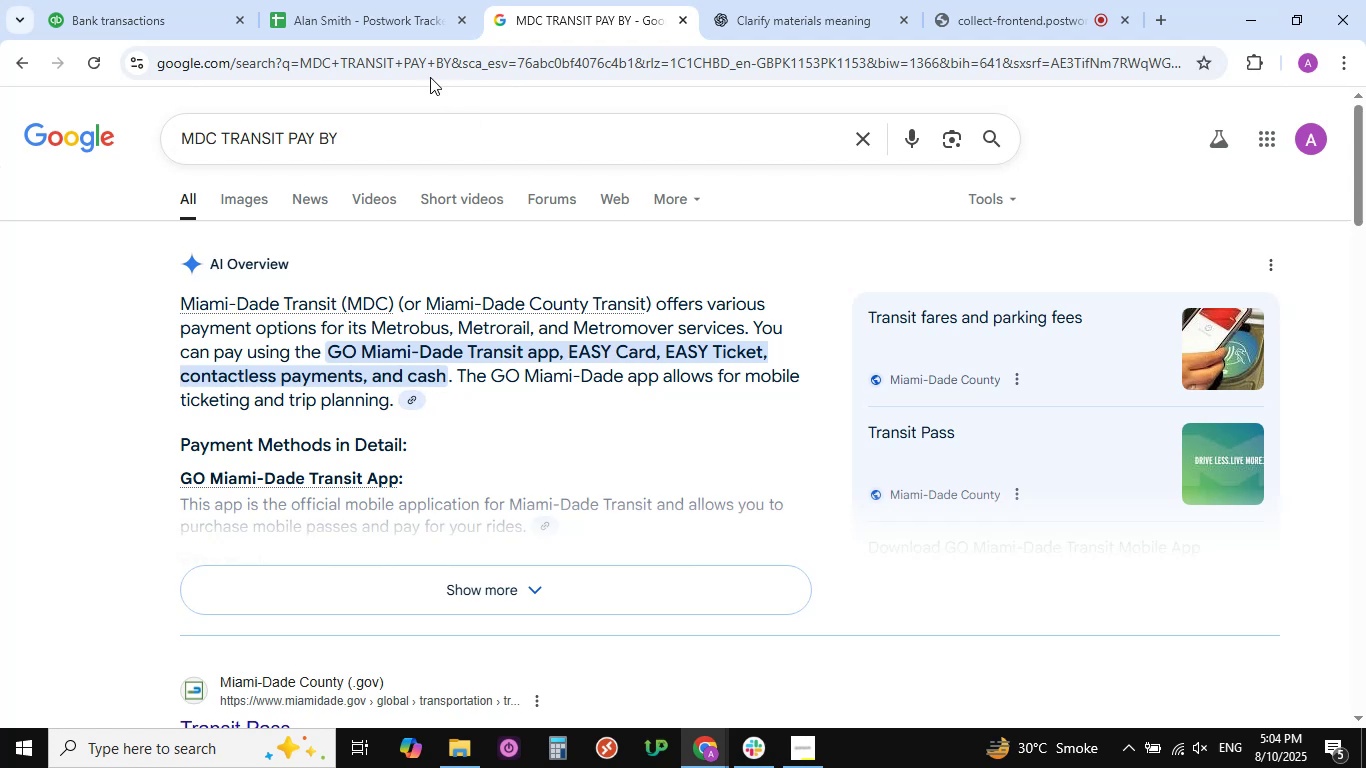 
left_click([181, 18])
 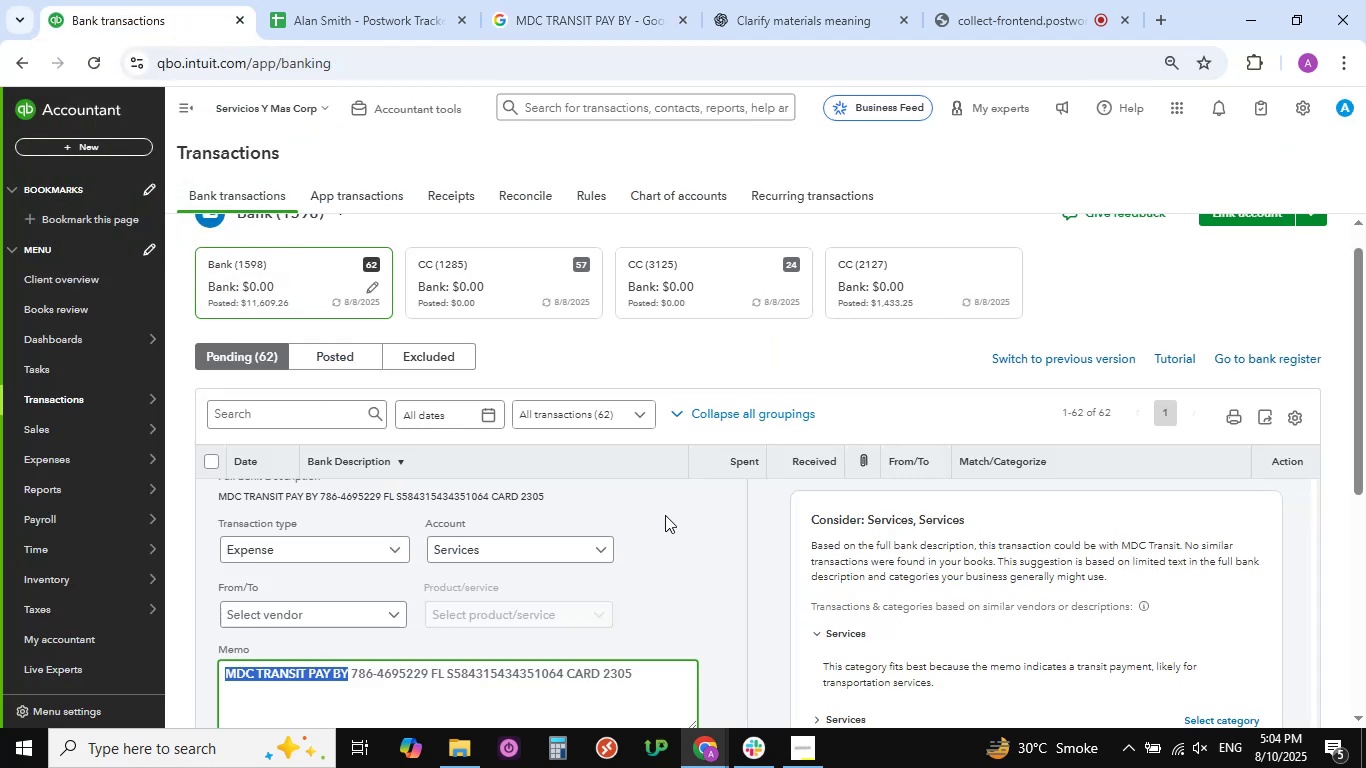 
scroll: coordinate [701, 531], scroll_direction: down, amount: 1.0
 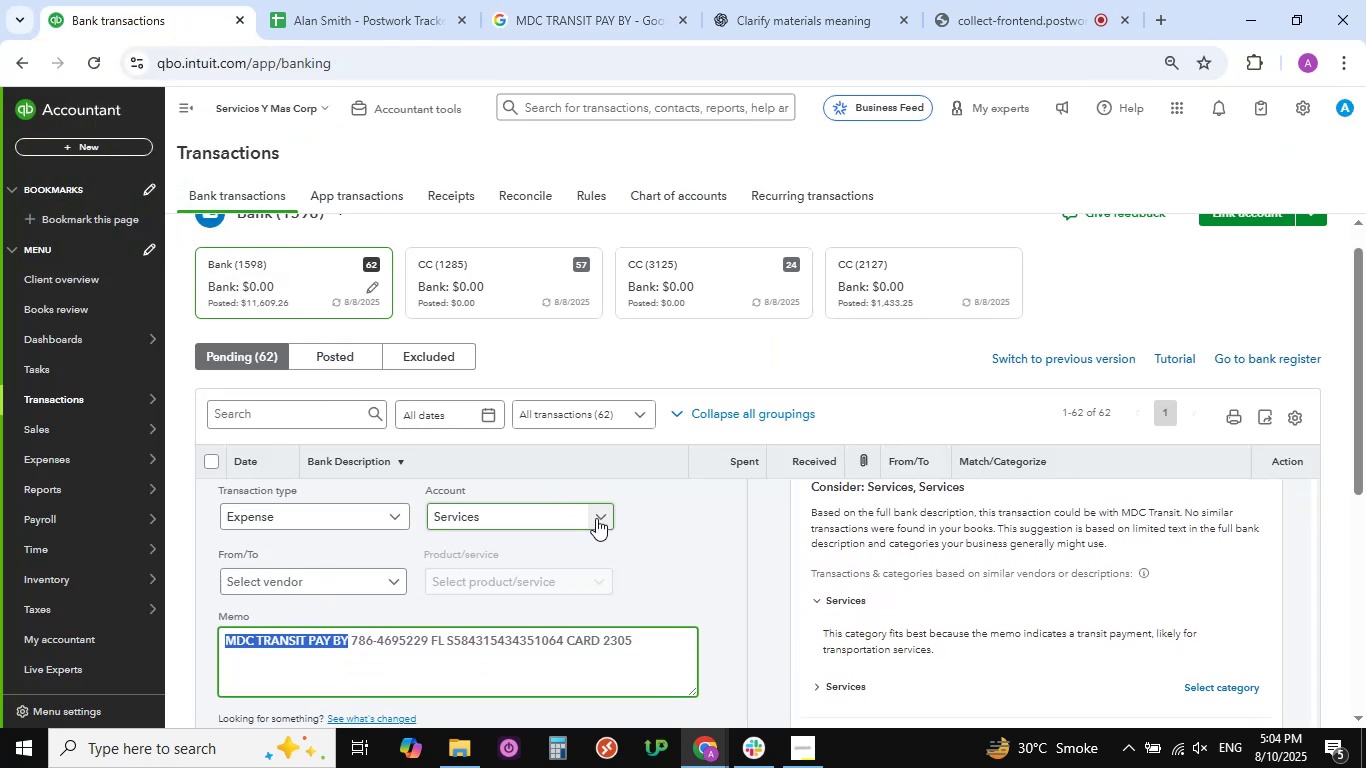 
left_click([596, 518])
 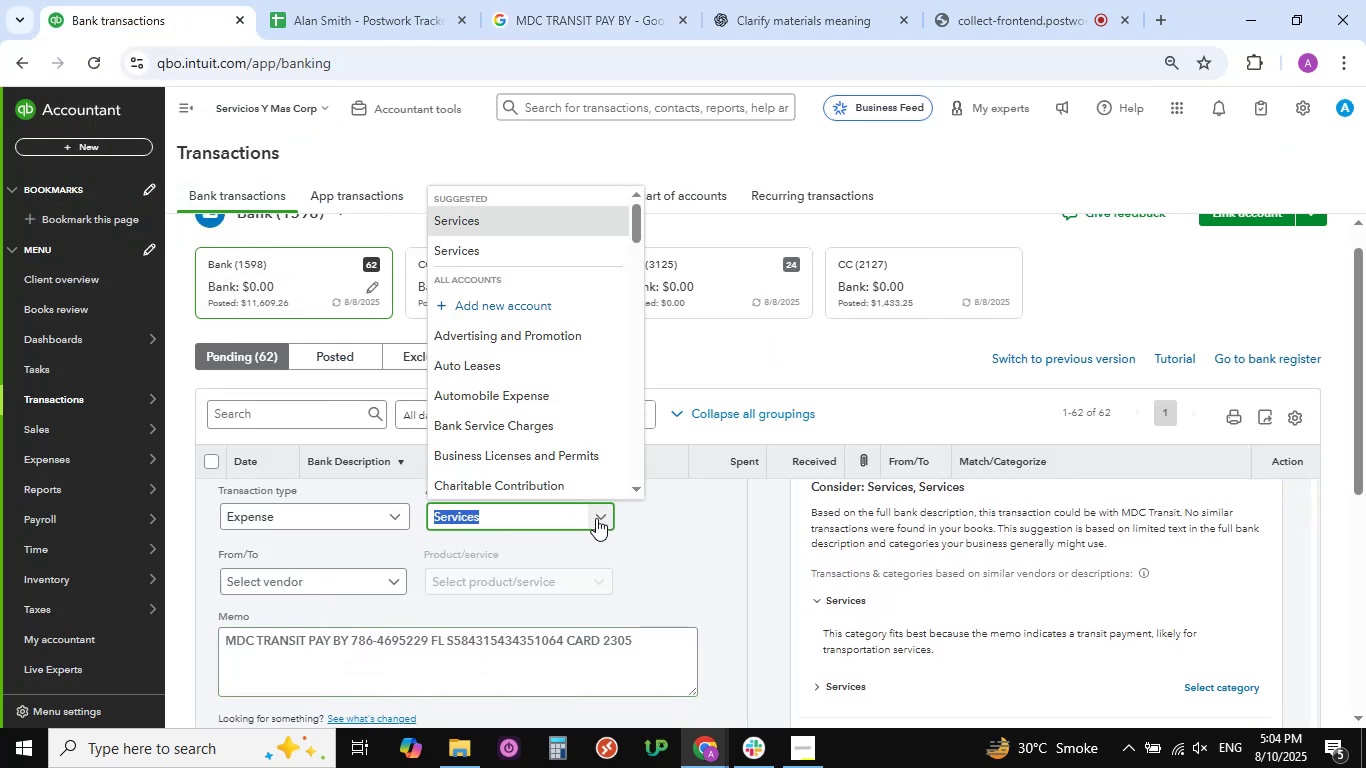 
scroll: coordinate [554, 426], scroll_direction: down, amount: 3.0
 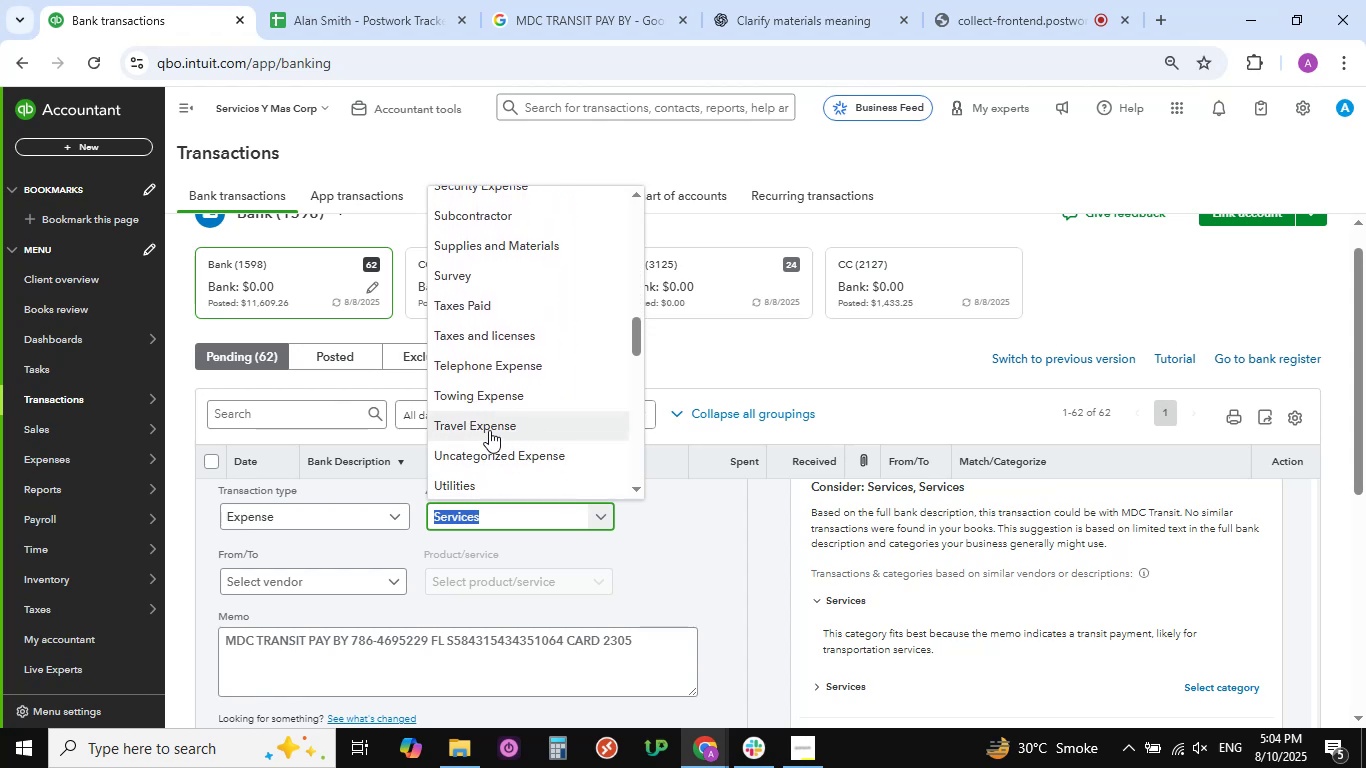 
left_click([489, 430])
 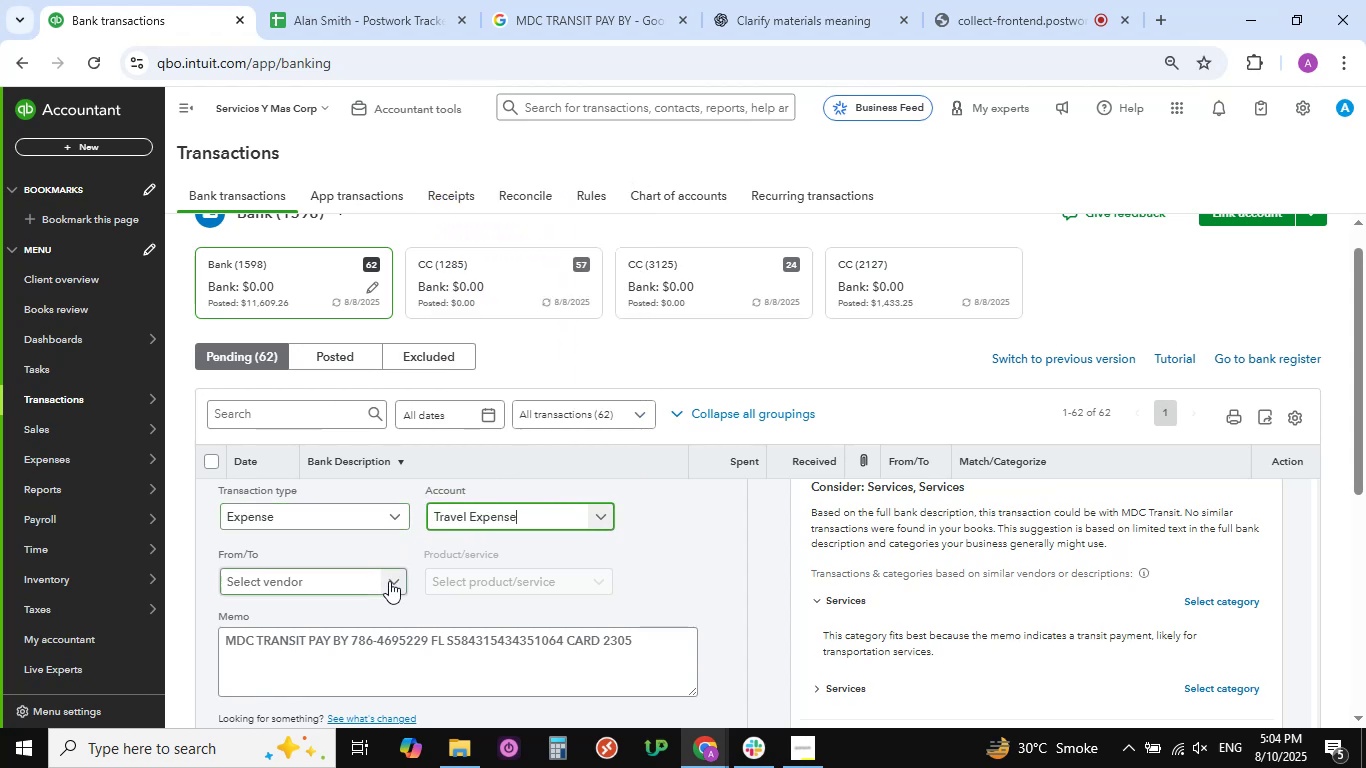 
left_click_drag(start_coordinate=[389, 581], to_coordinate=[399, 585])
 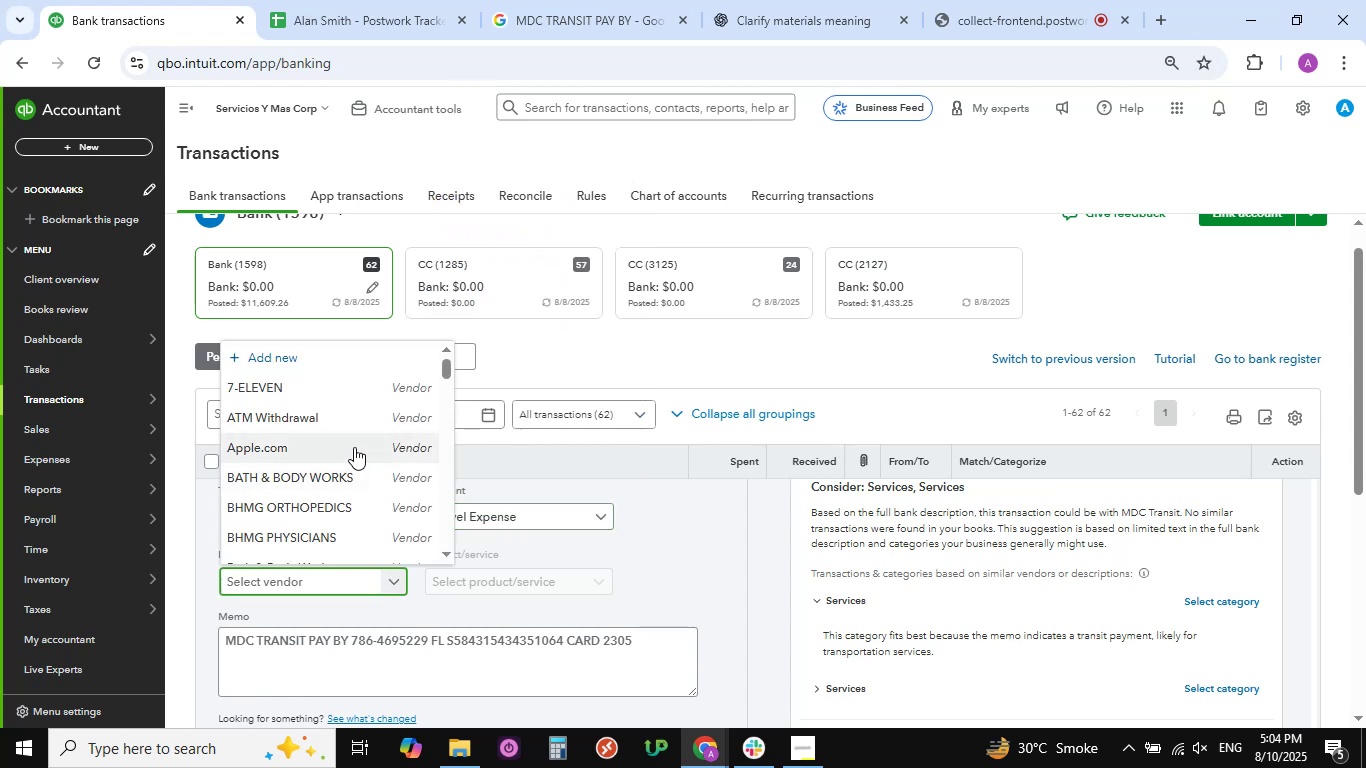 
scroll: coordinate [353, 449], scroll_direction: down, amount: 21.0
 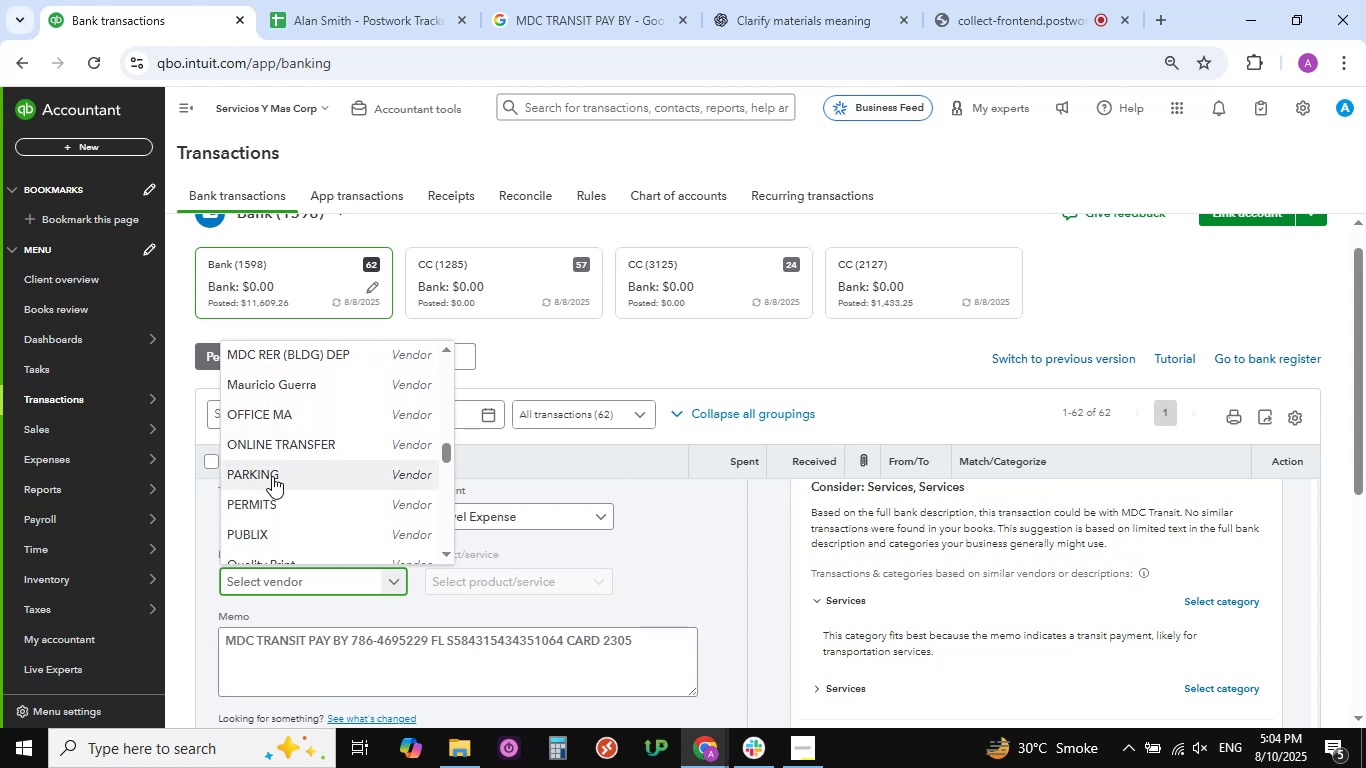 
wait(8.46)
 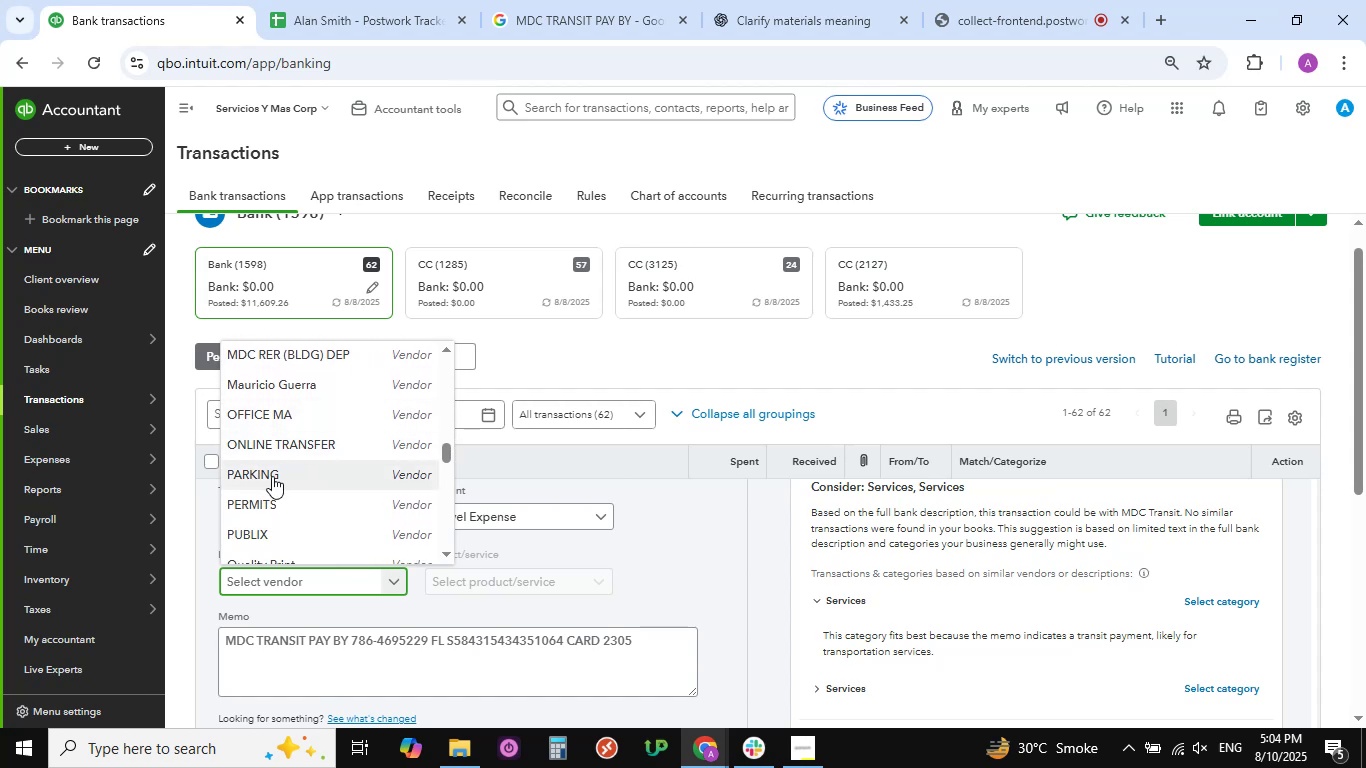 
scroll: coordinate [284, 475], scroll_direction: down, amount: 1.0
 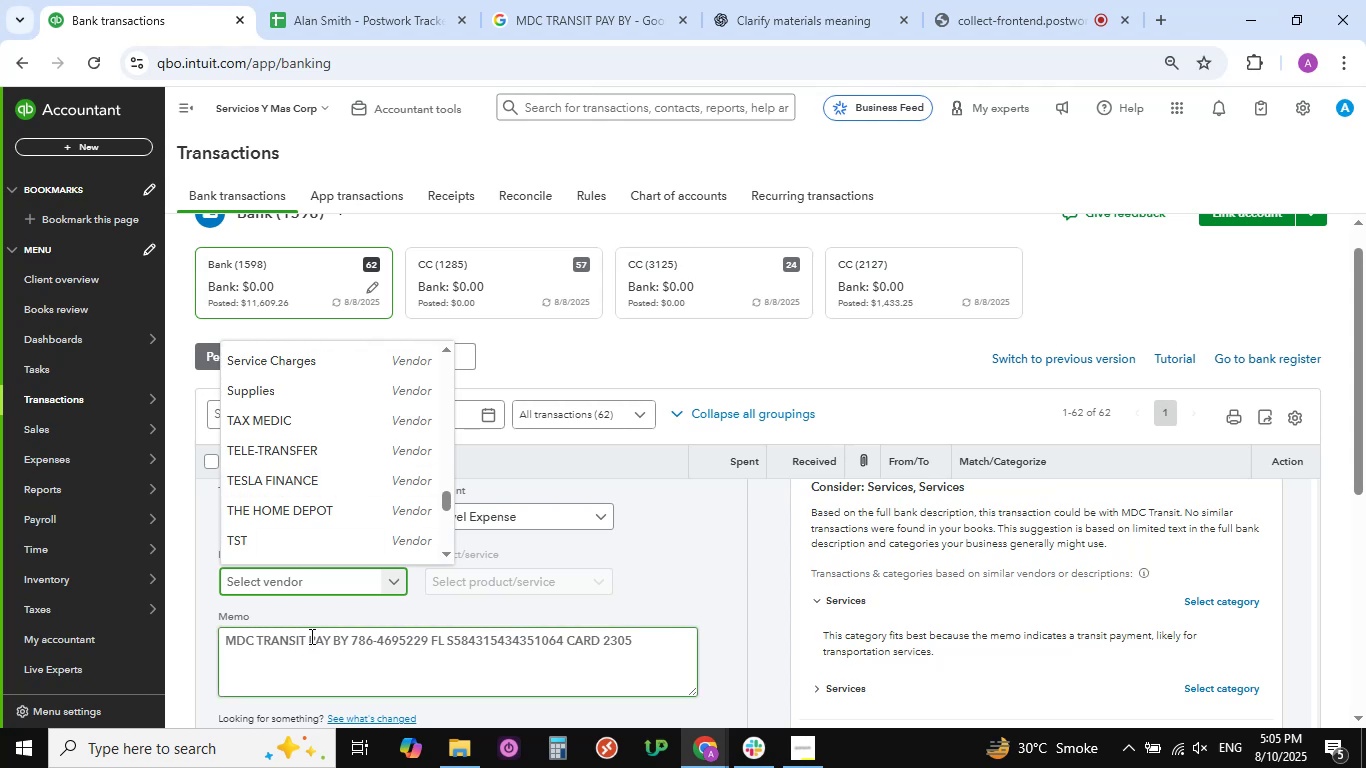 
left_click_drag(start_coordinate=[331, 640], to_coordinate=[258, 643])
 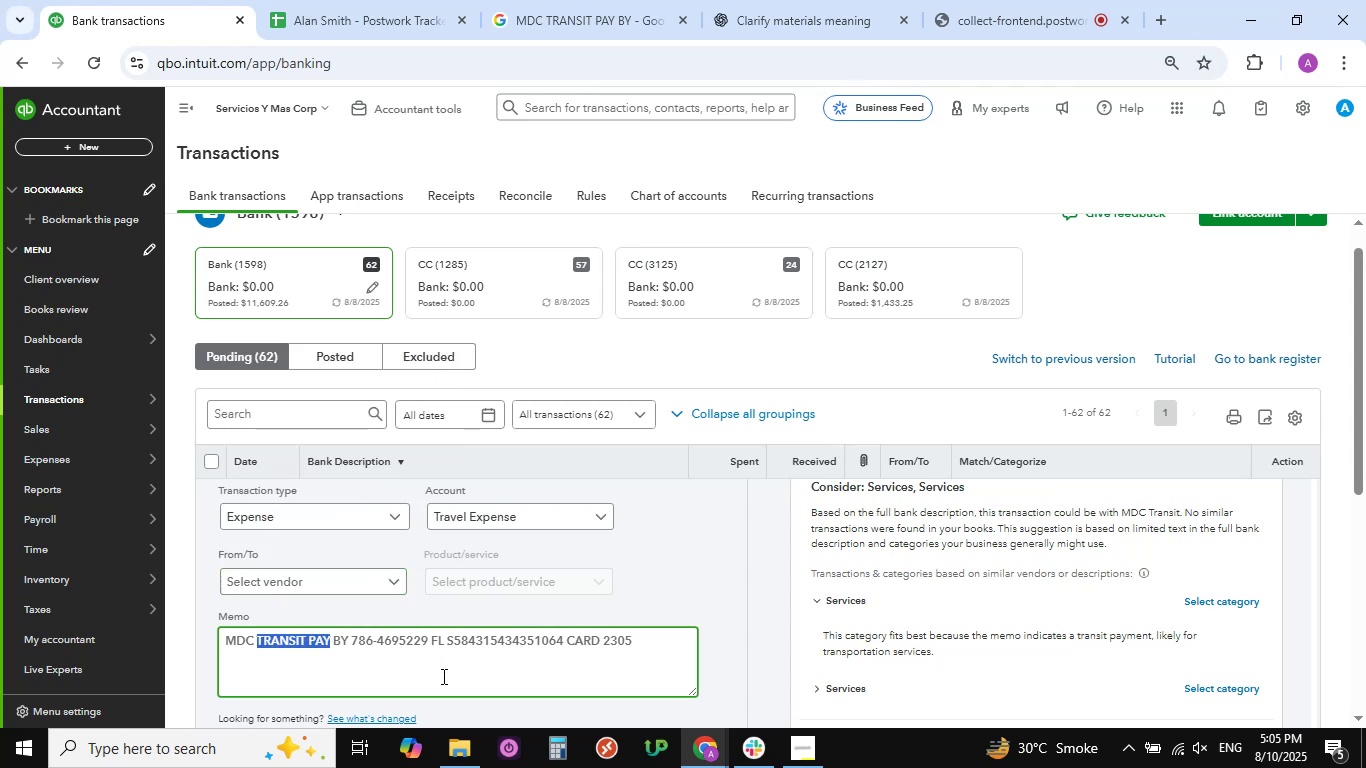 
key(Control+C)
 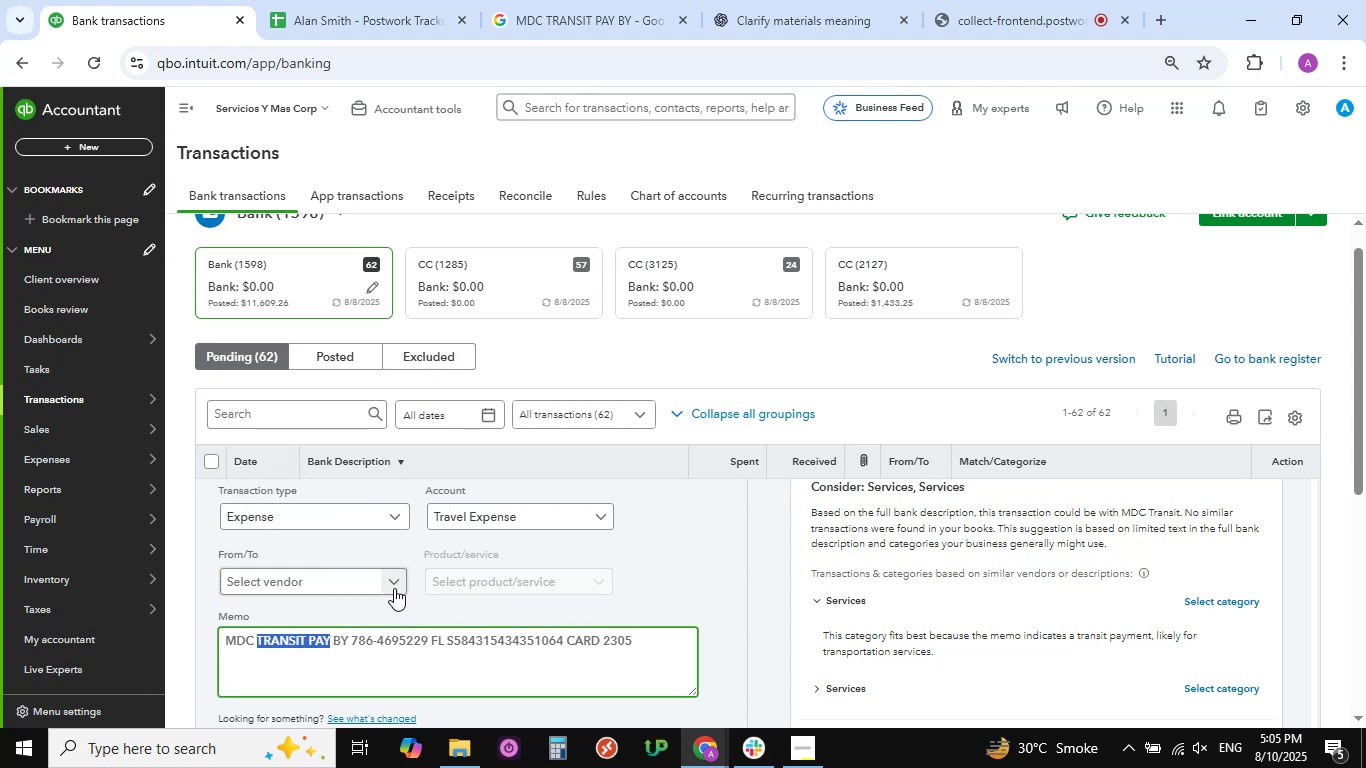 
left_click([394, 587])
 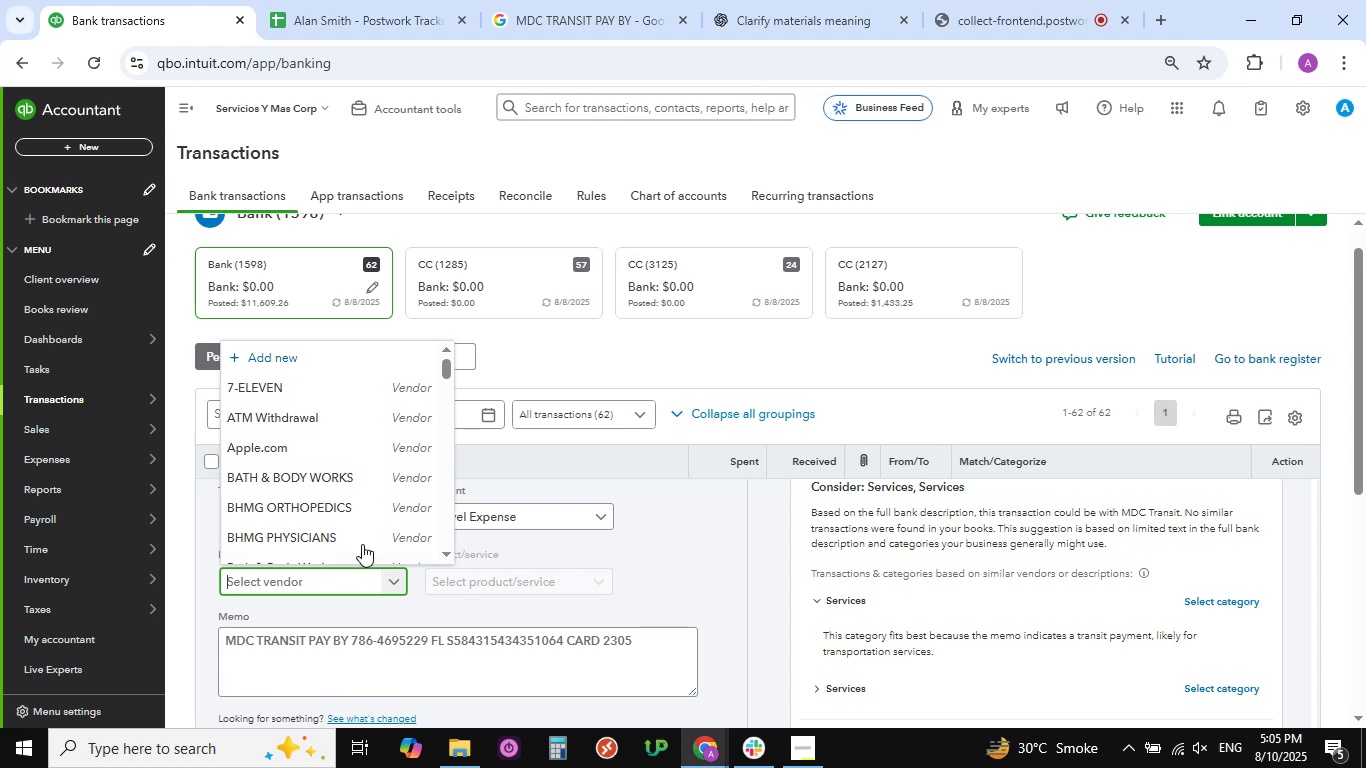 
scroll: coordinate [350, 513], scroll_direction: down, amount: 17.0
 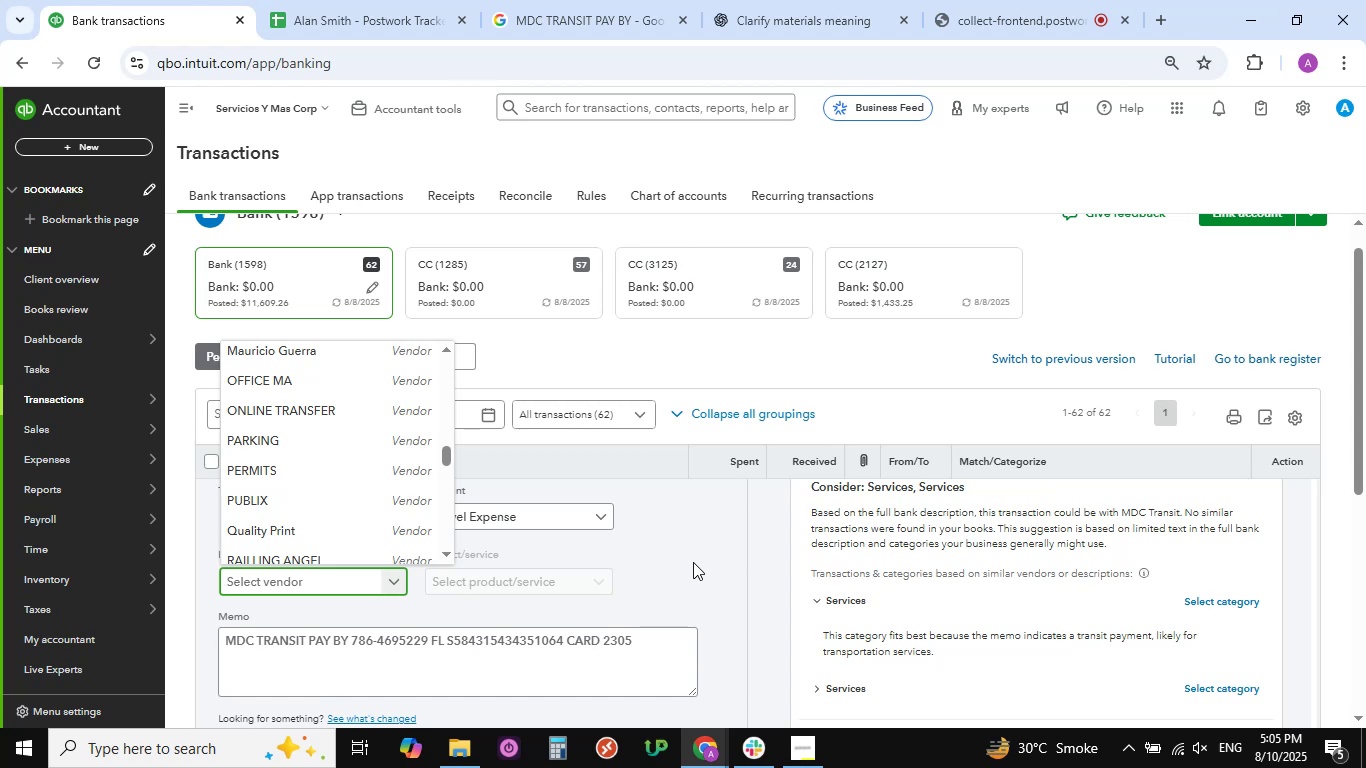 
wait(16.71)
 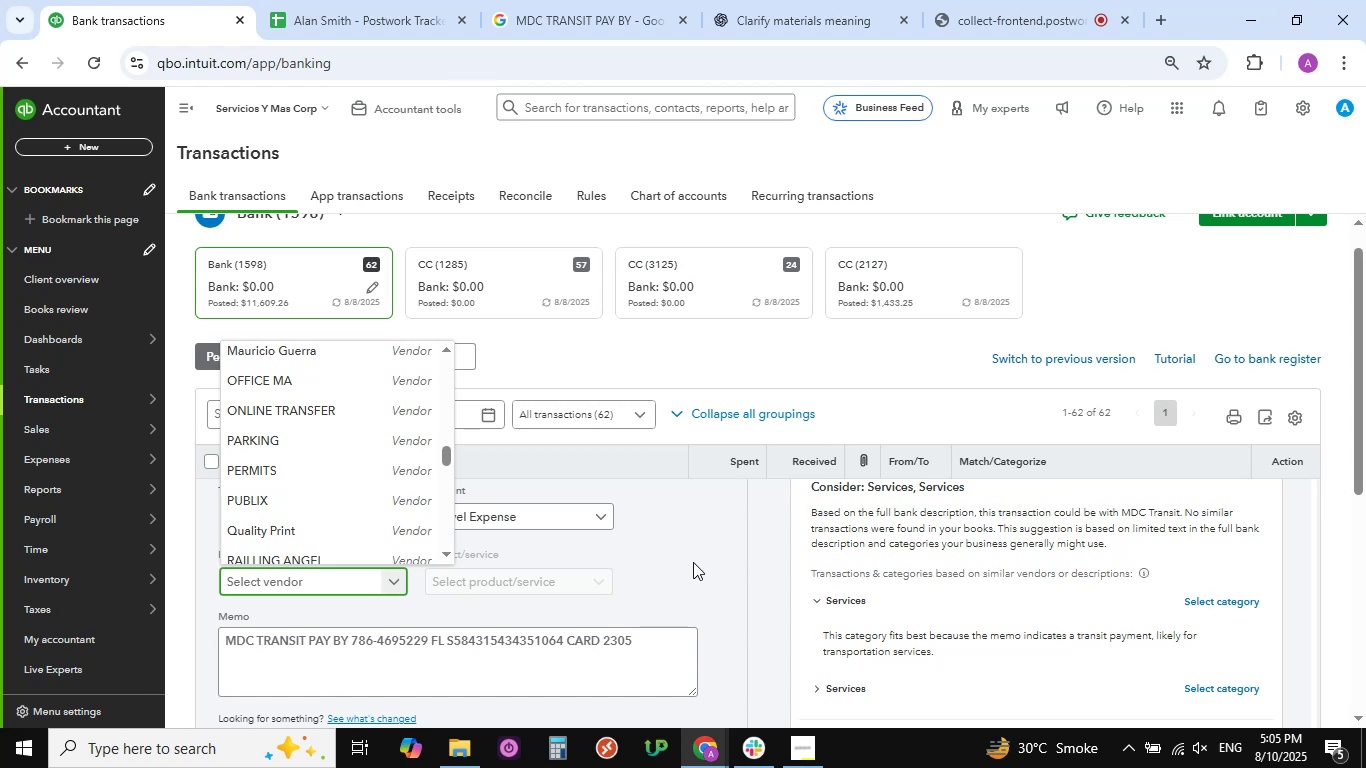 
left_click([728, 579])
 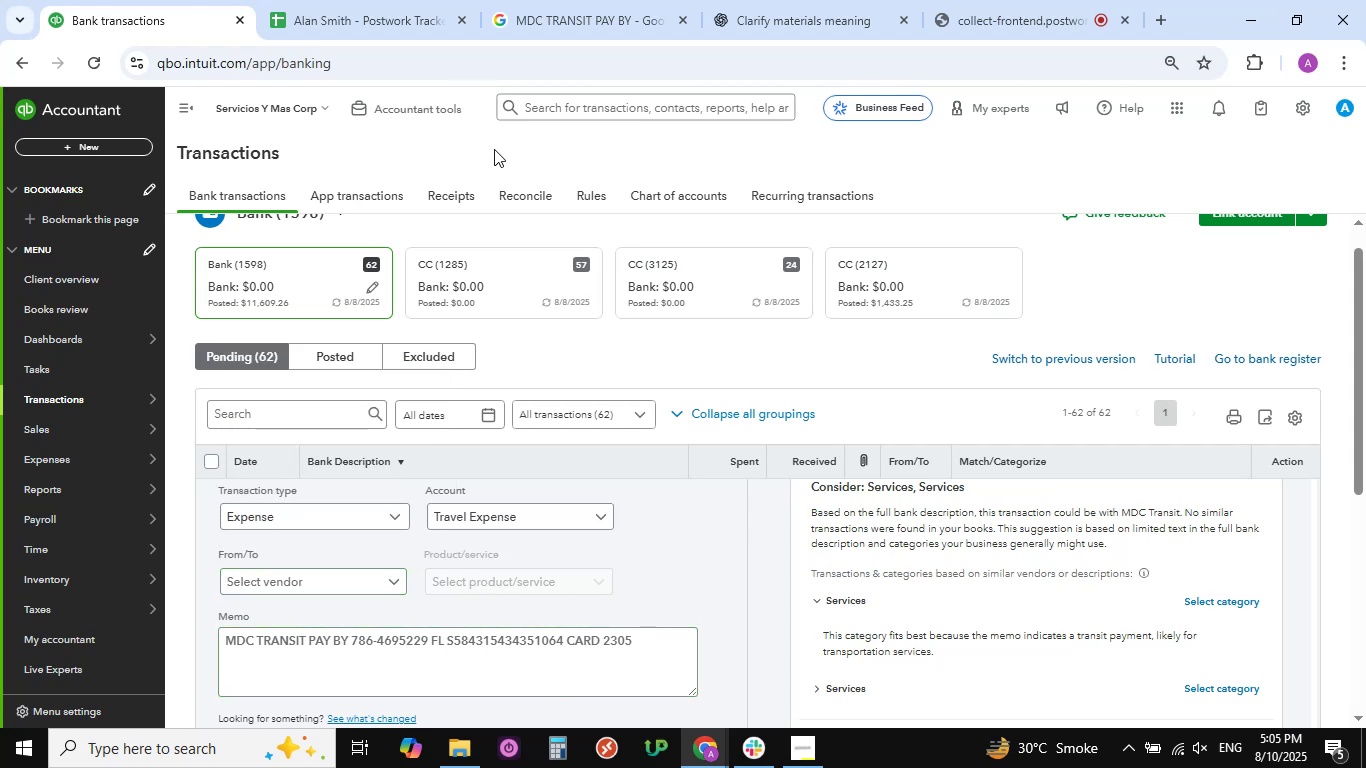 
left_click([585, 6])
 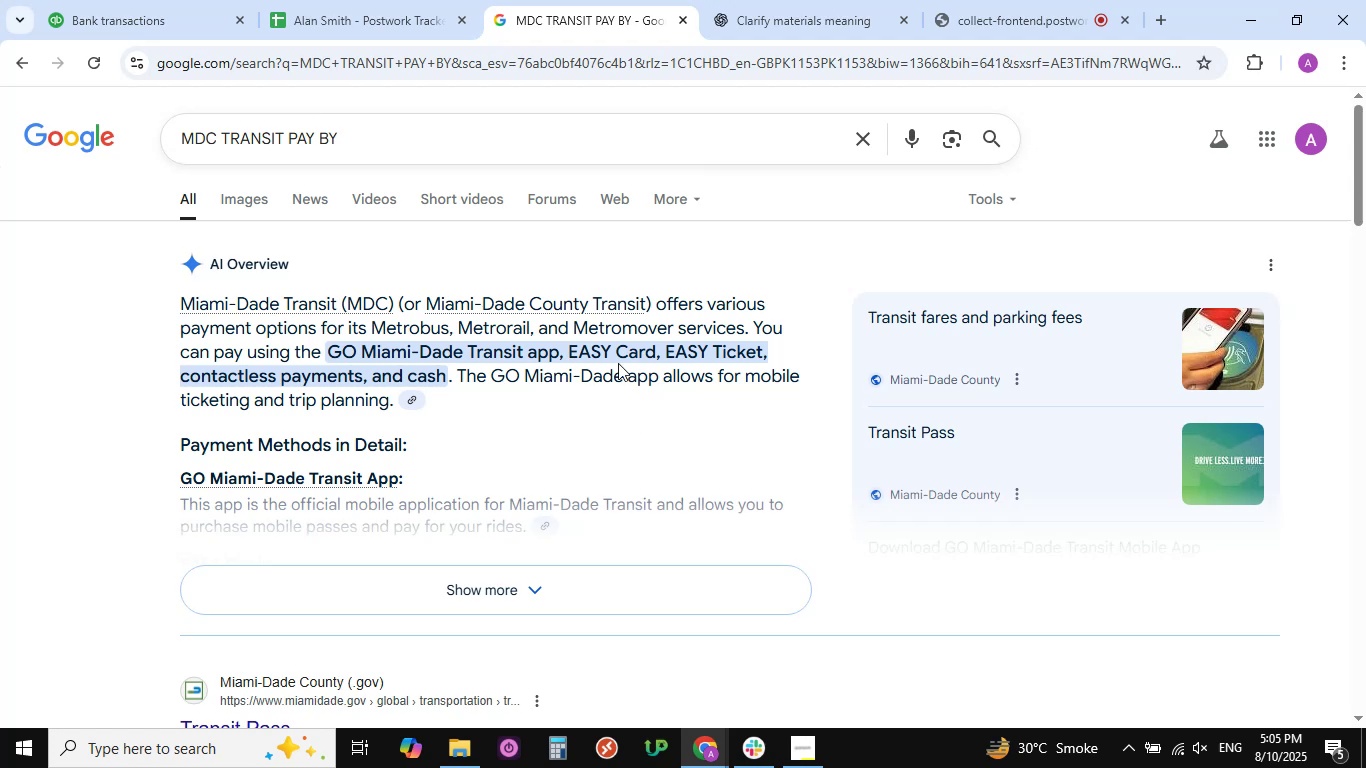 
wait(8.86)
 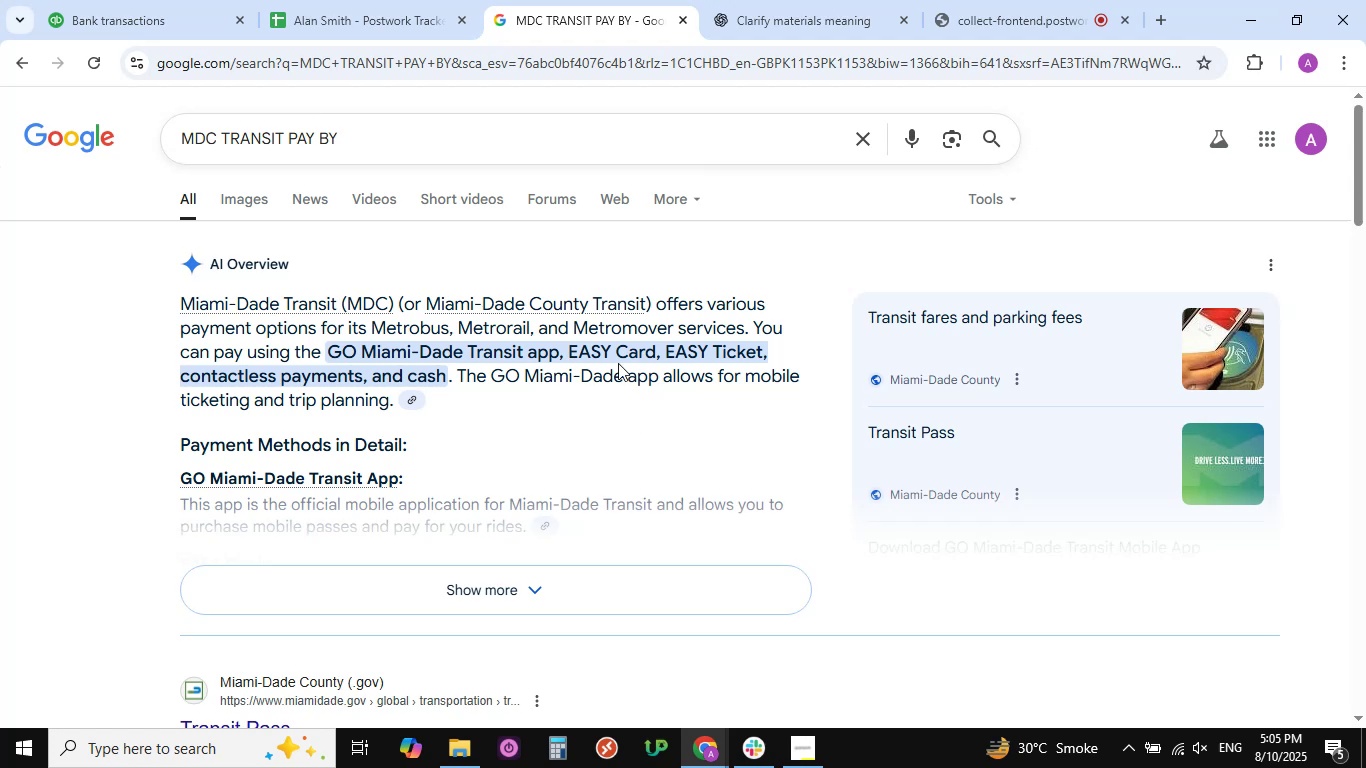 
left_click([170, 23])
 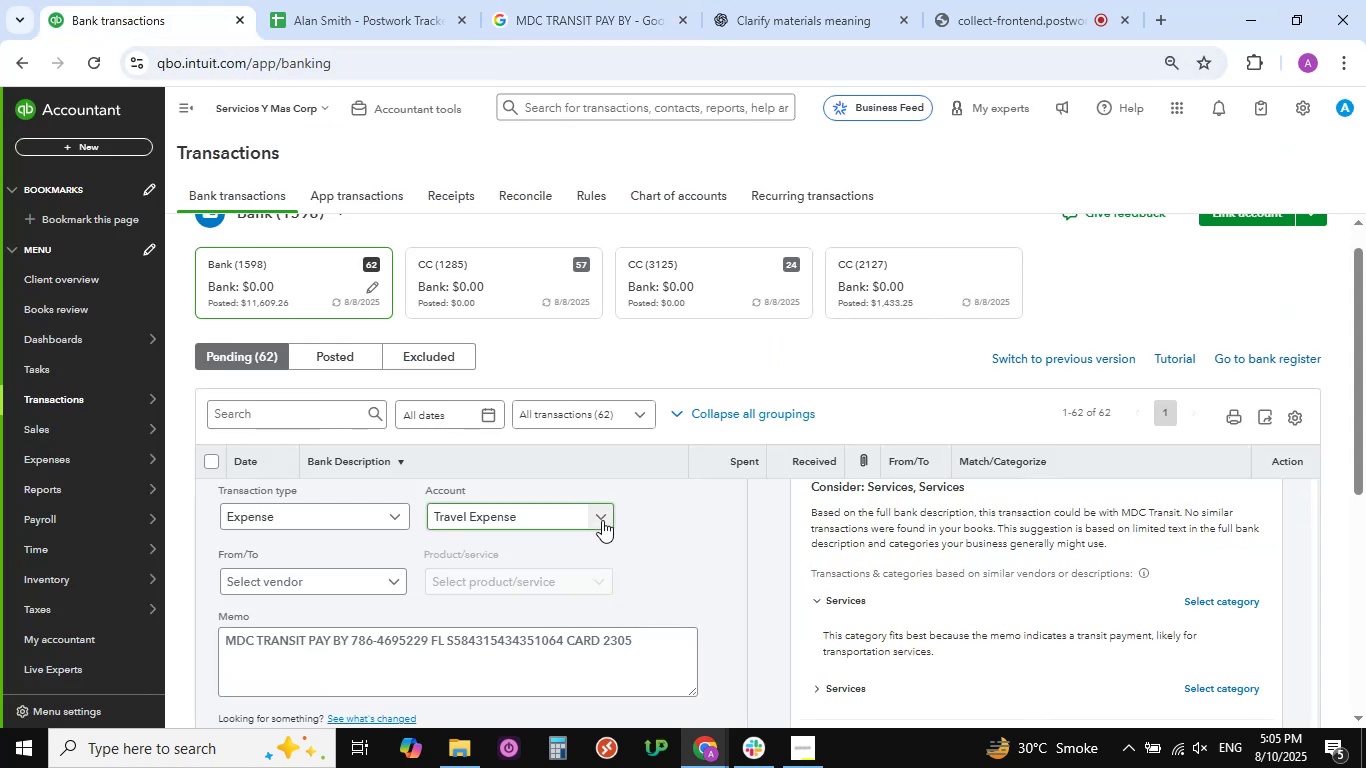 
scroll: coordinate [608, 524], scroll_direction: down, amount: 4.0
 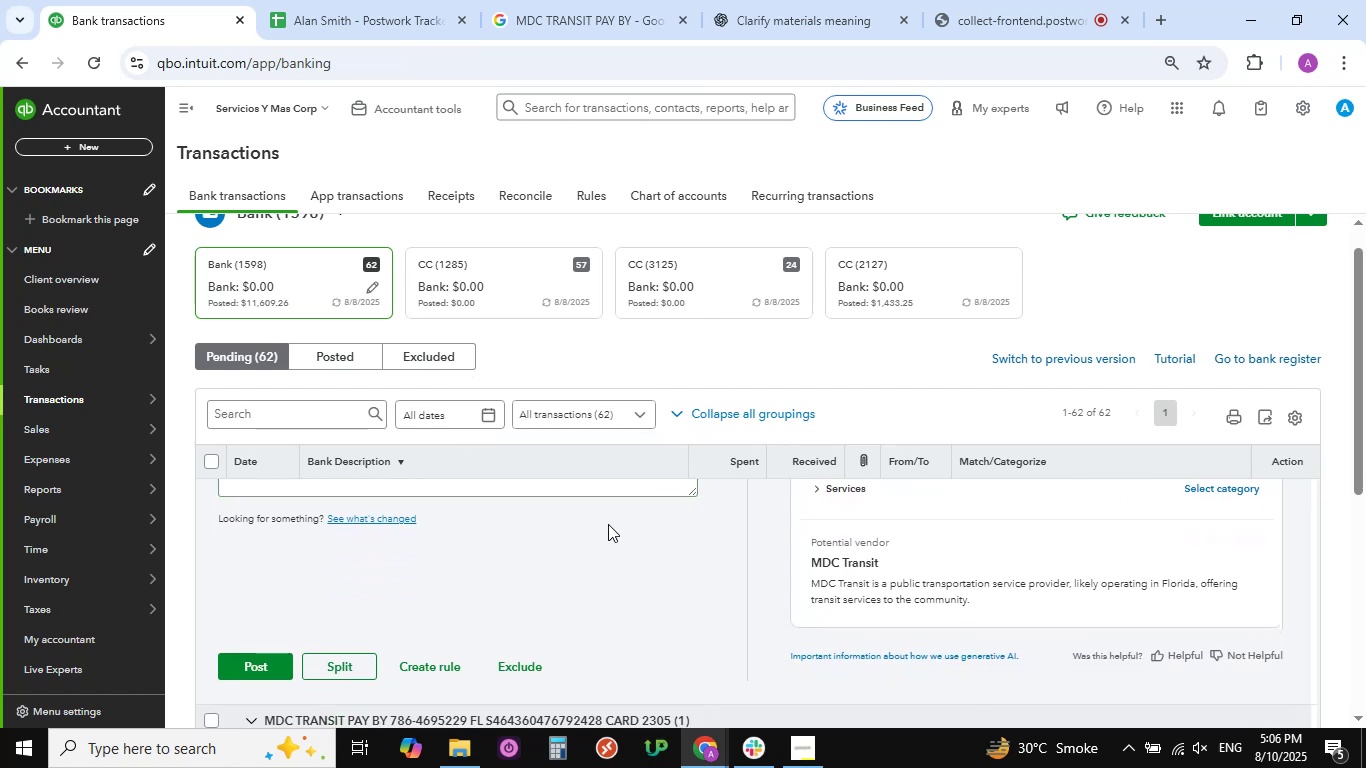 
scroll: coordinate [607, 579], scroll_direction: up, amount: 11.0
 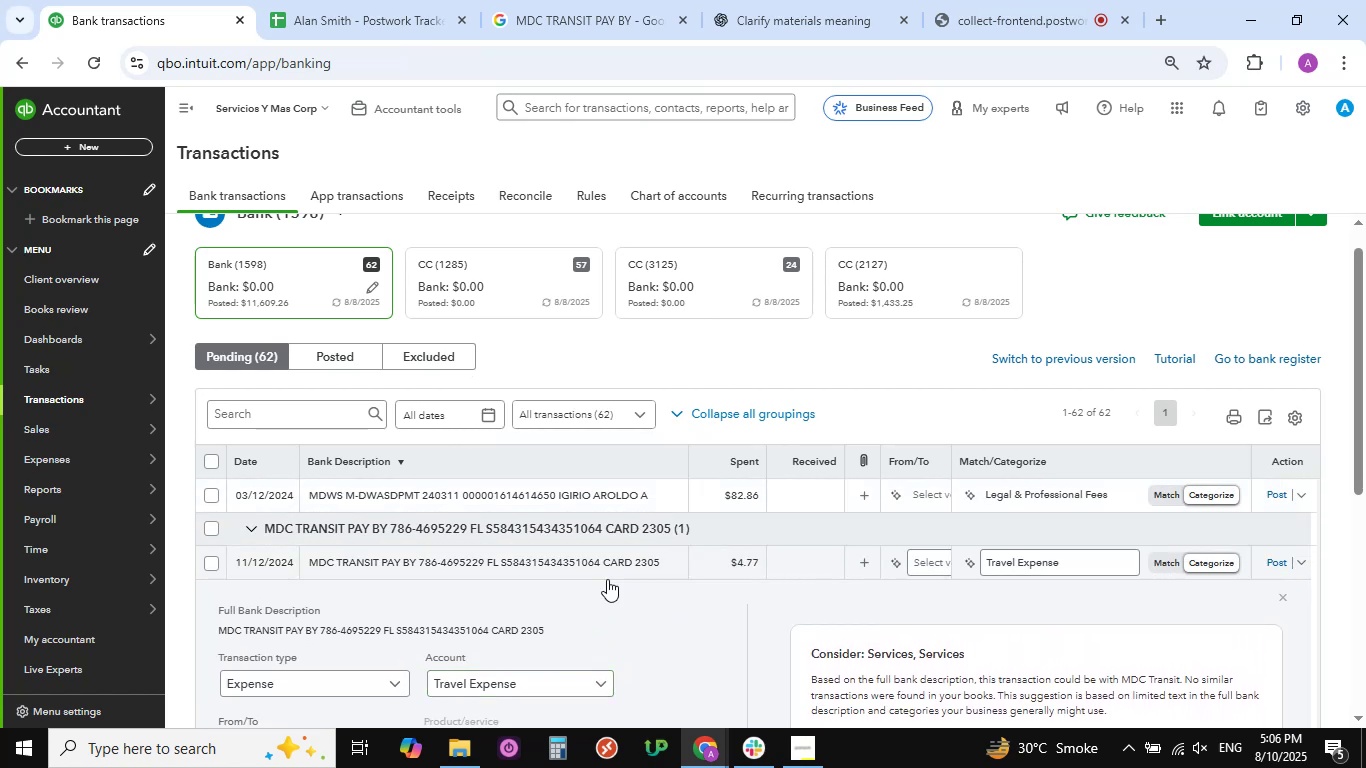 
scroll: coordinate [614, 638], scroll_direction: down, amount: 5.0
 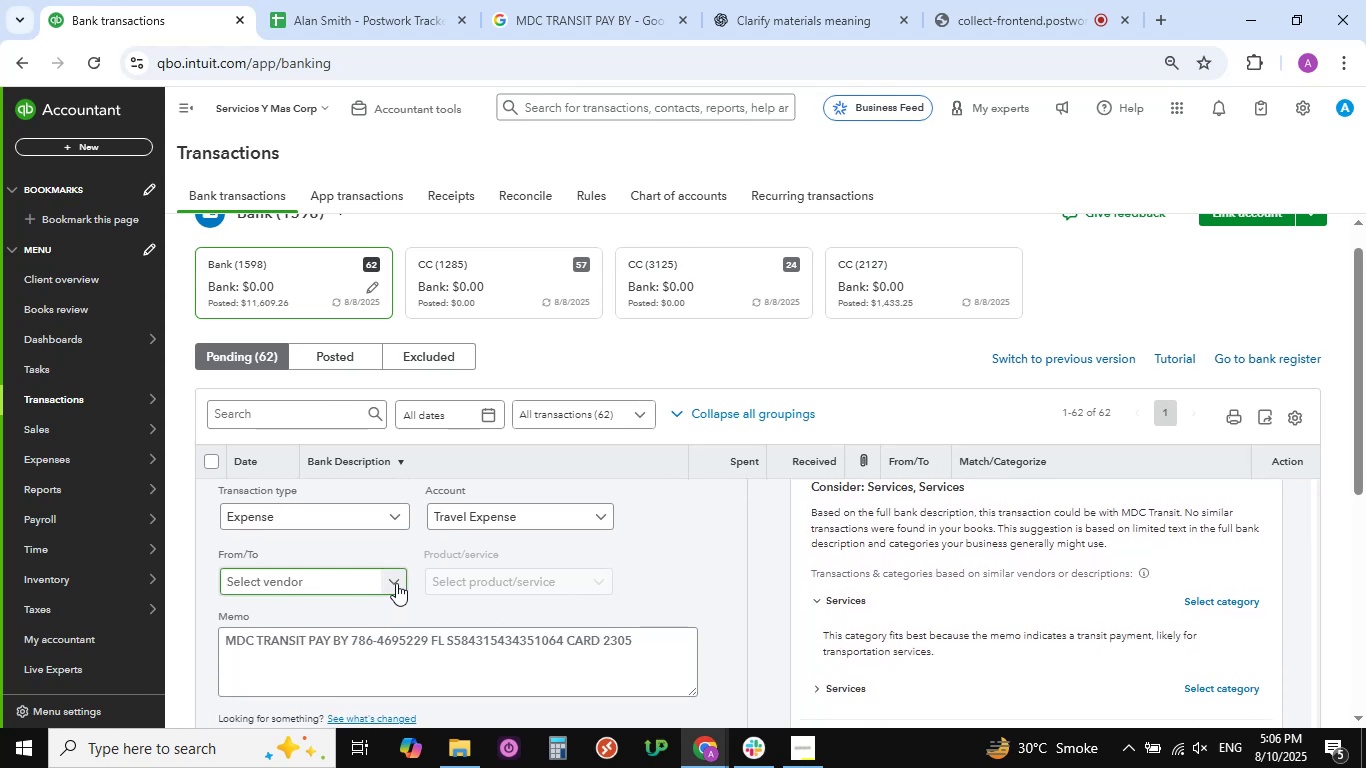 
left_click([396, 583])
 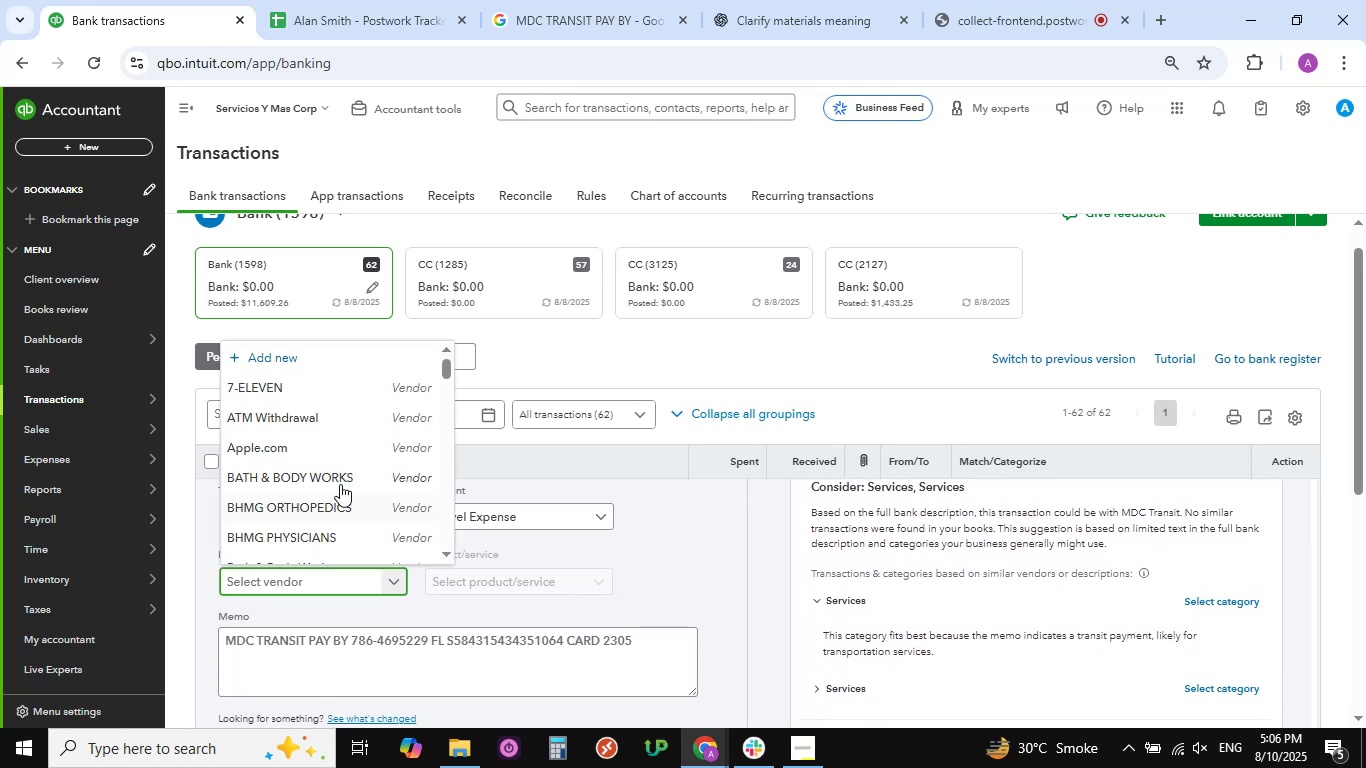 
scroll: coordinate [334, 481], scroll_direction: down, amount: 26.0
 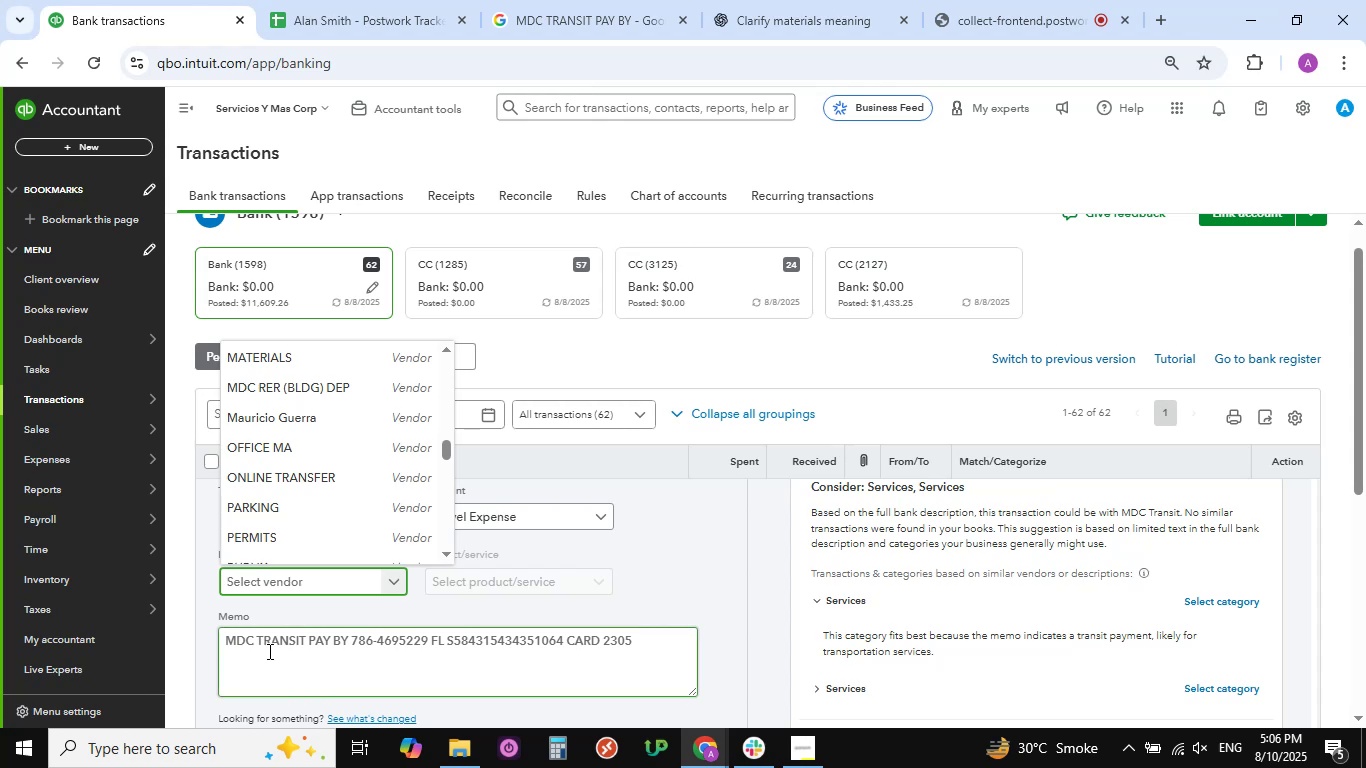 
left_click_drag(start_coordinate=[307, 641], to_coordinate=[208, 643])
 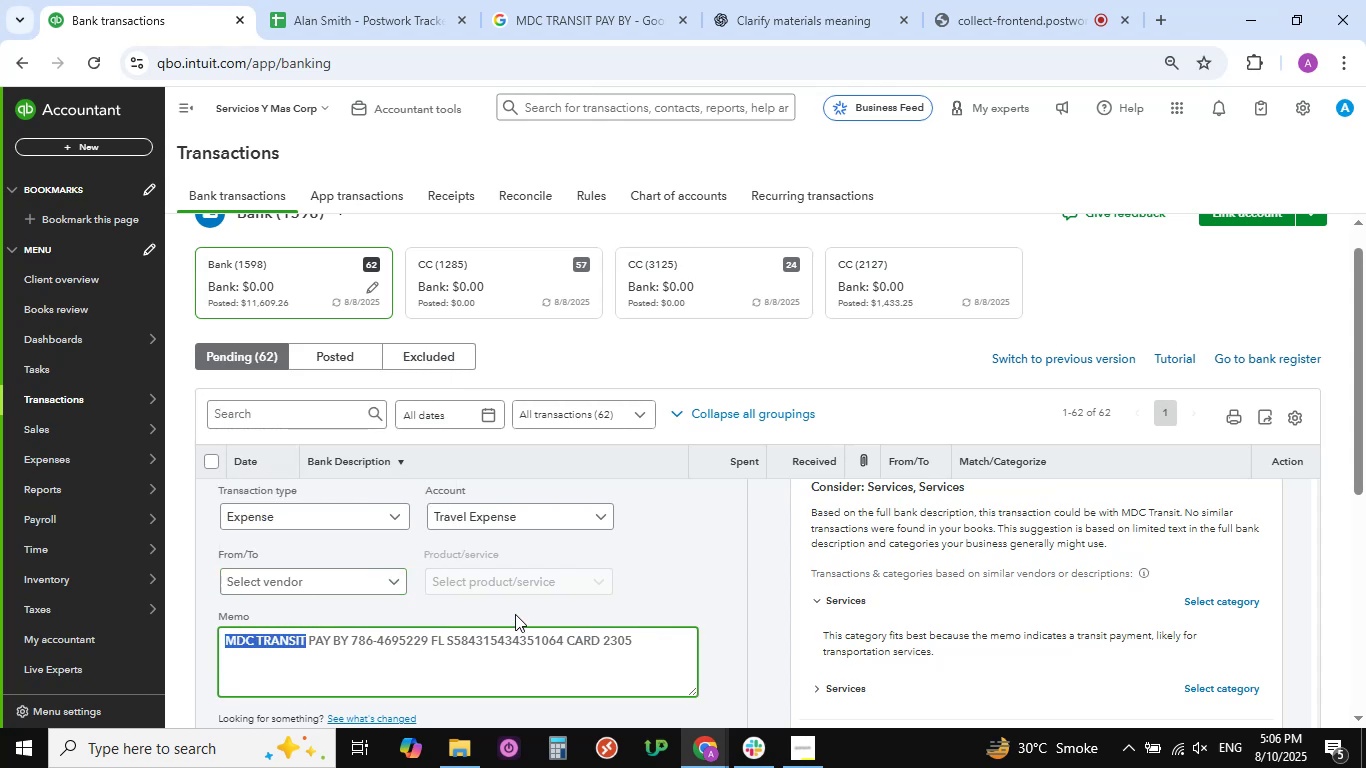 
key(Control+C)
 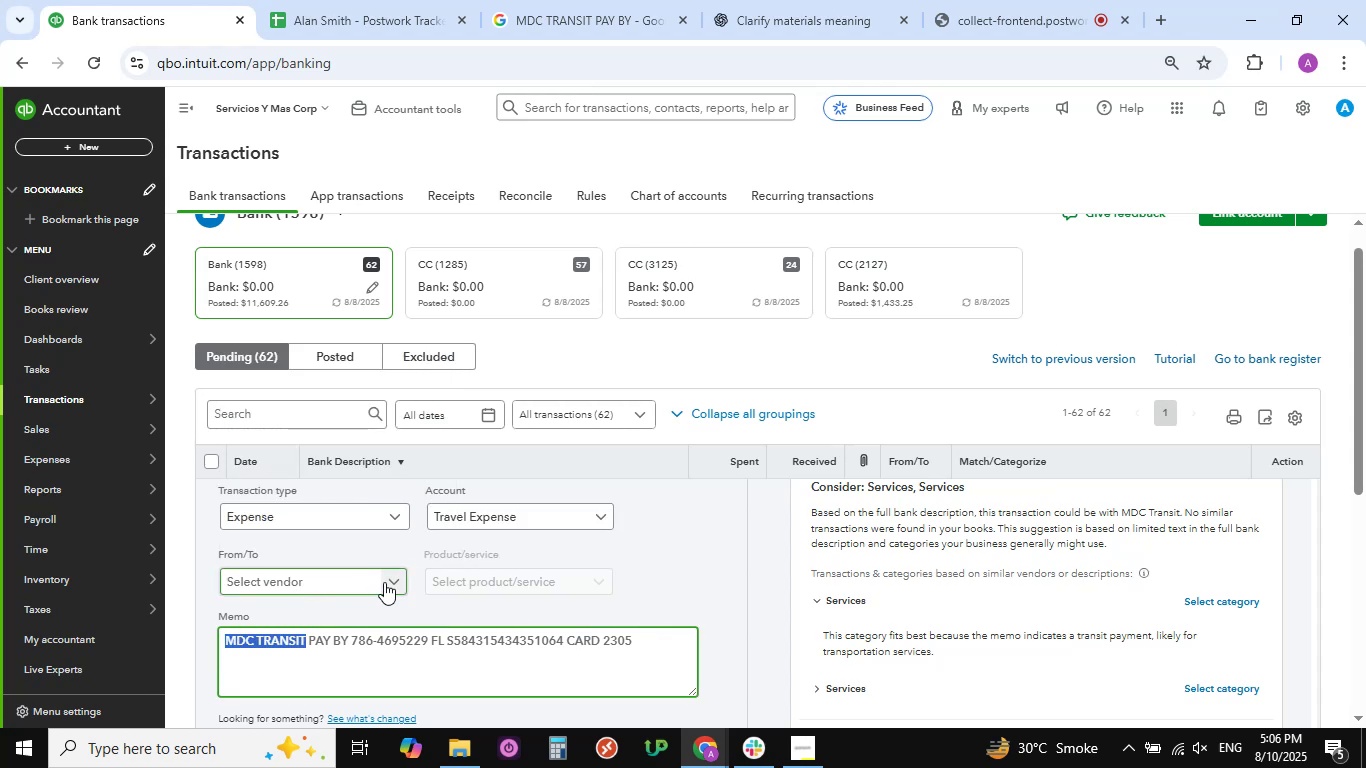 
left_click([394, 578])
 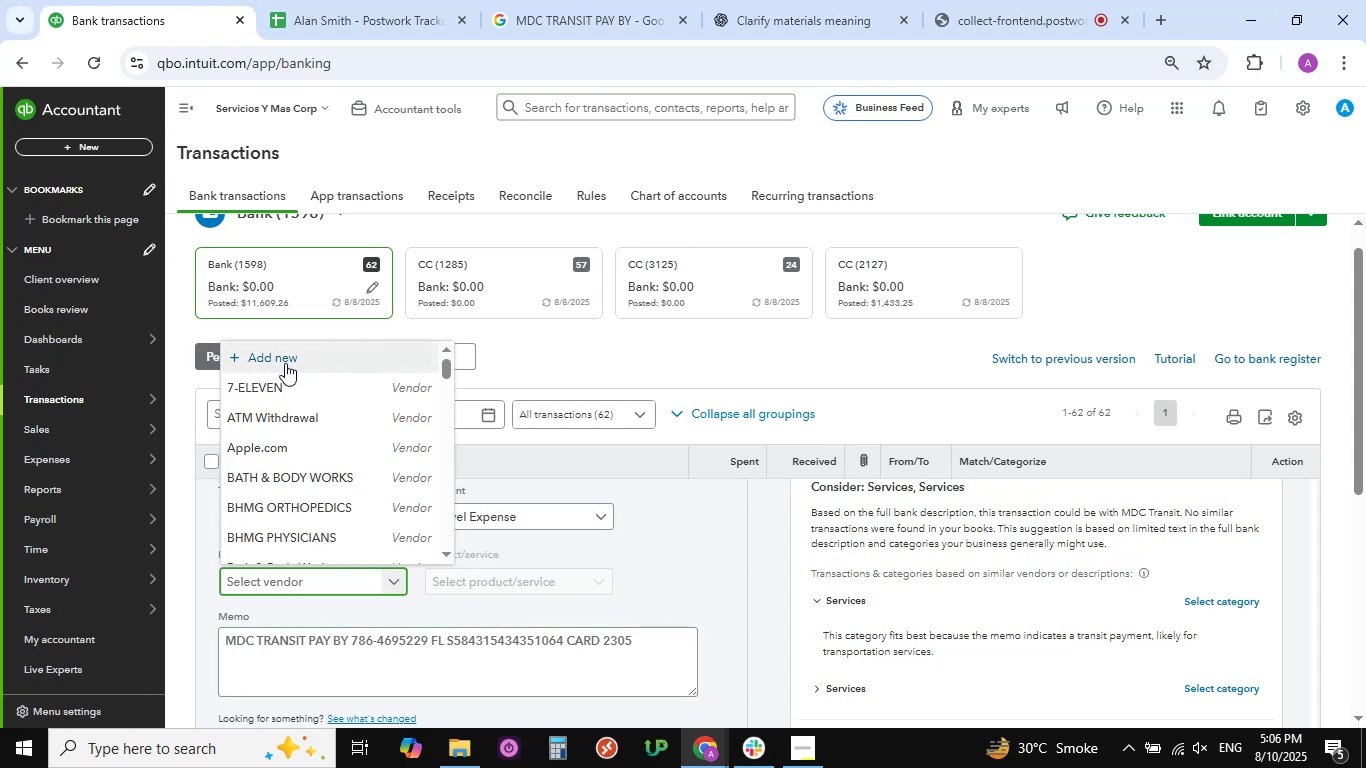 
left_click([285, 363])
 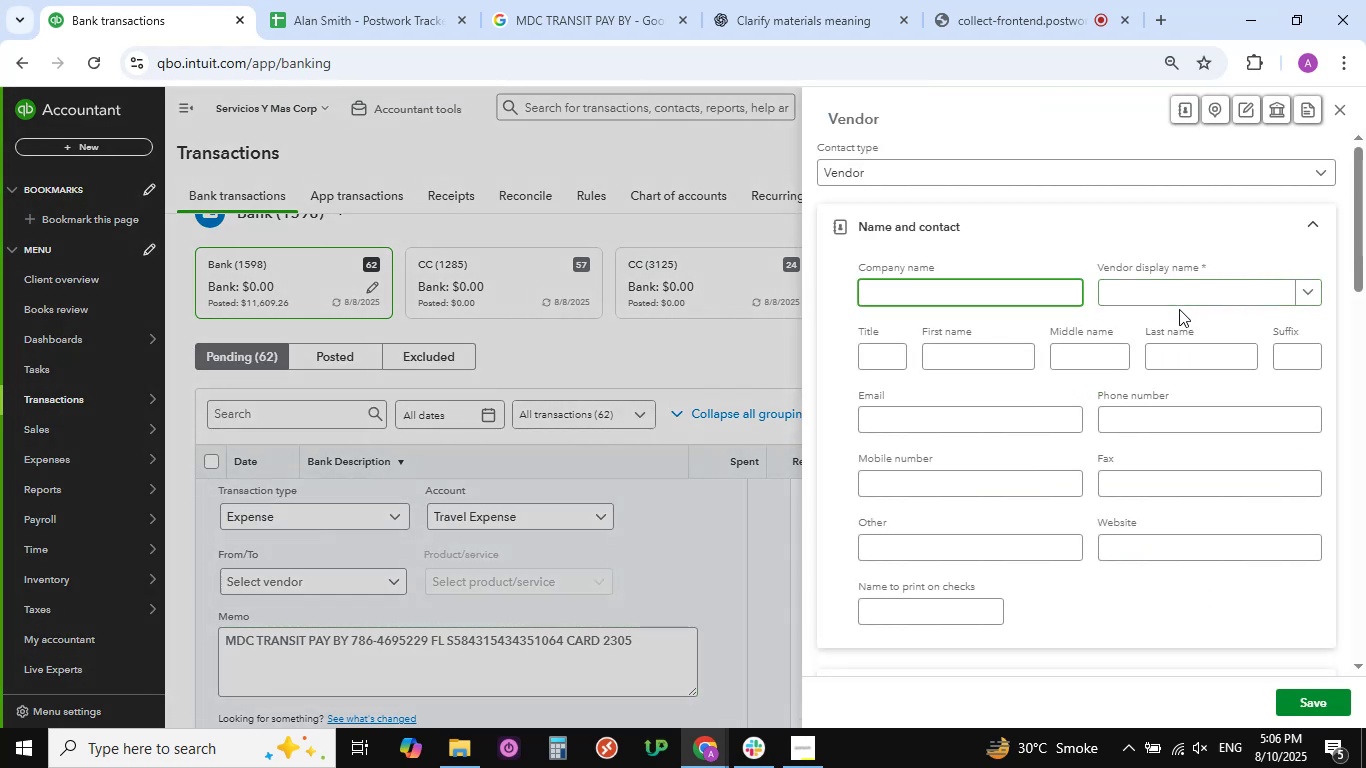 
left_click([1175, 292])
 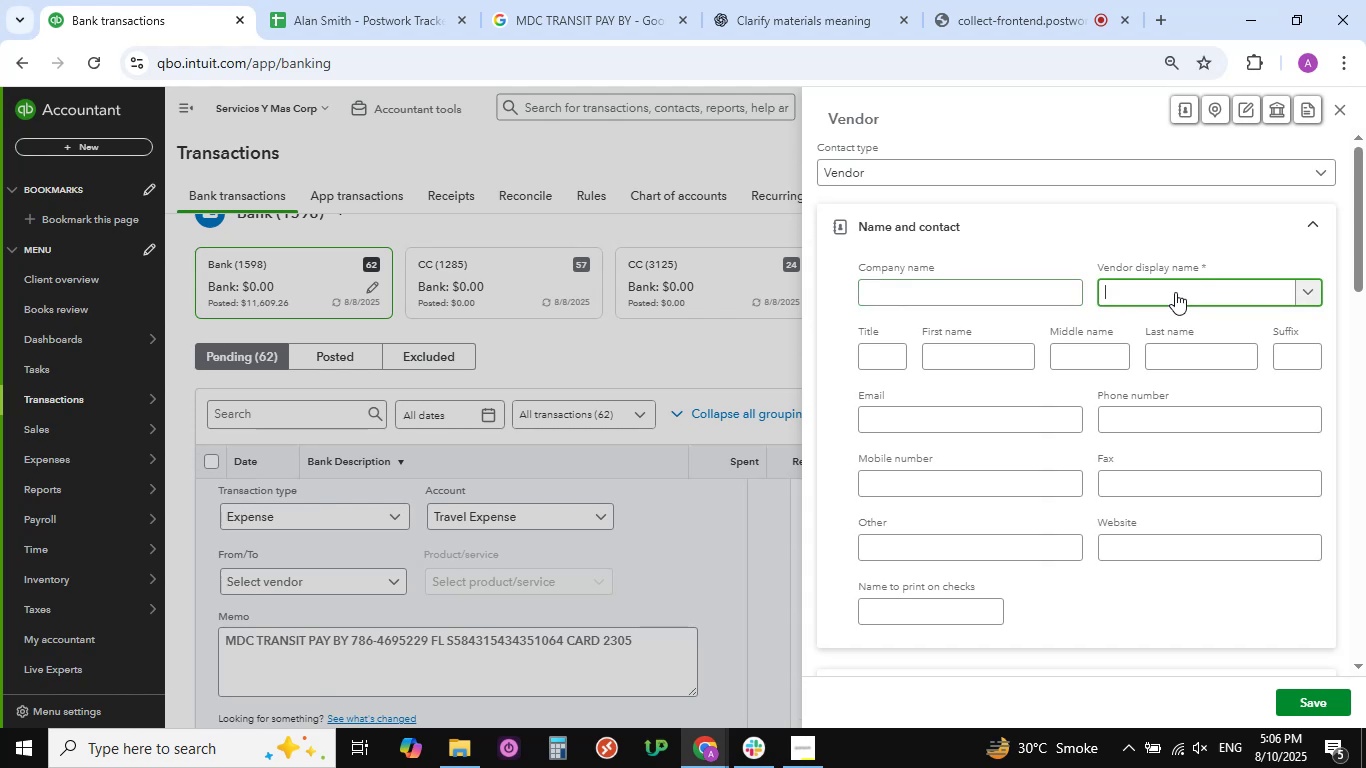 
key(Control+V)
 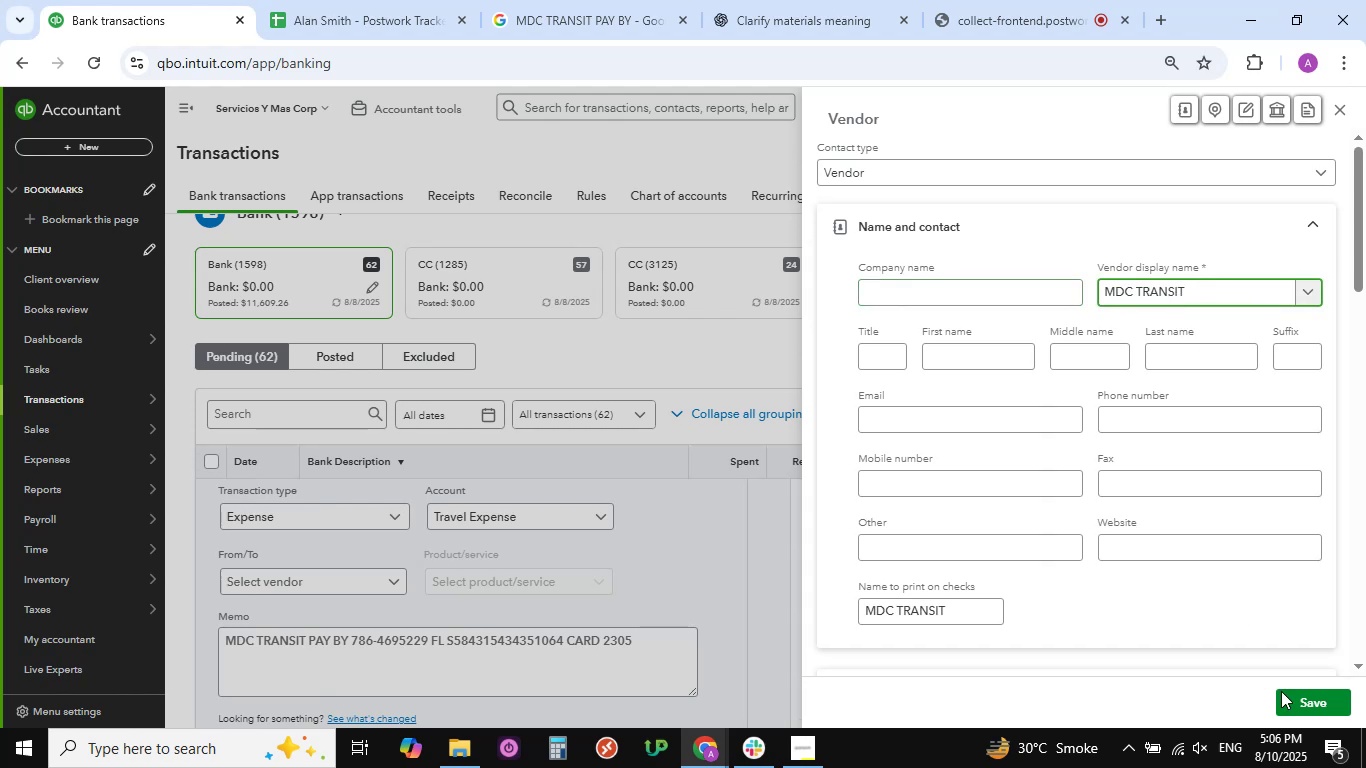 
left_click([1304, 701])
 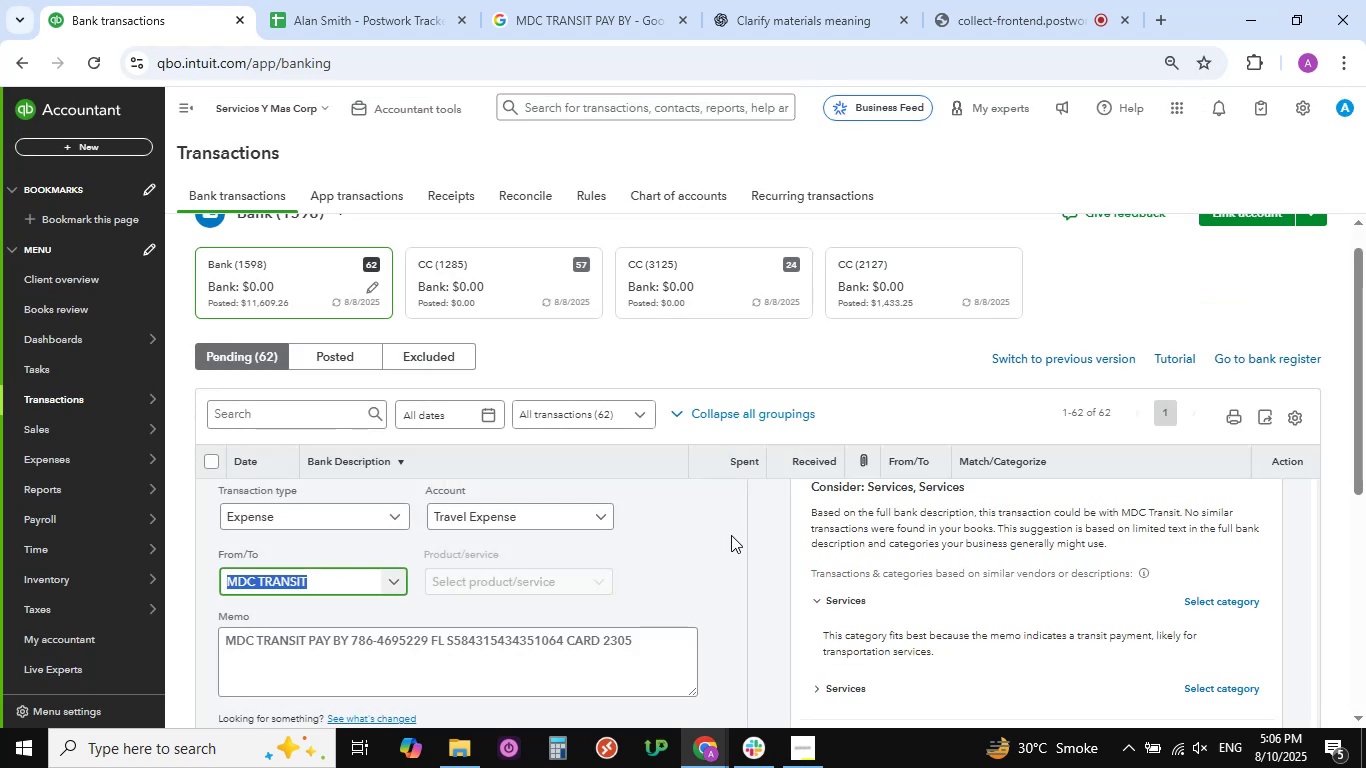 
scroll: coordinate [725, 536], scroll_direction: down, amount: 10.0
 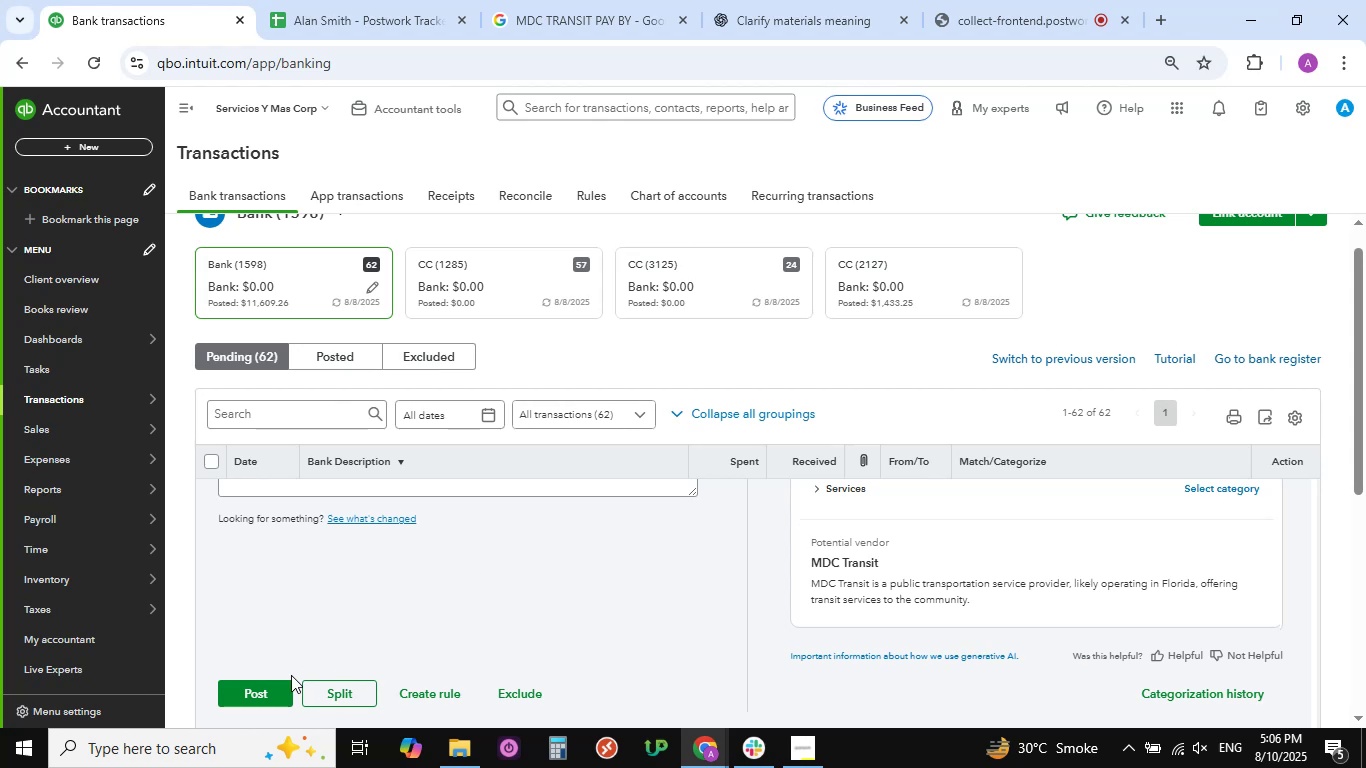 
left_click([266, 683])
 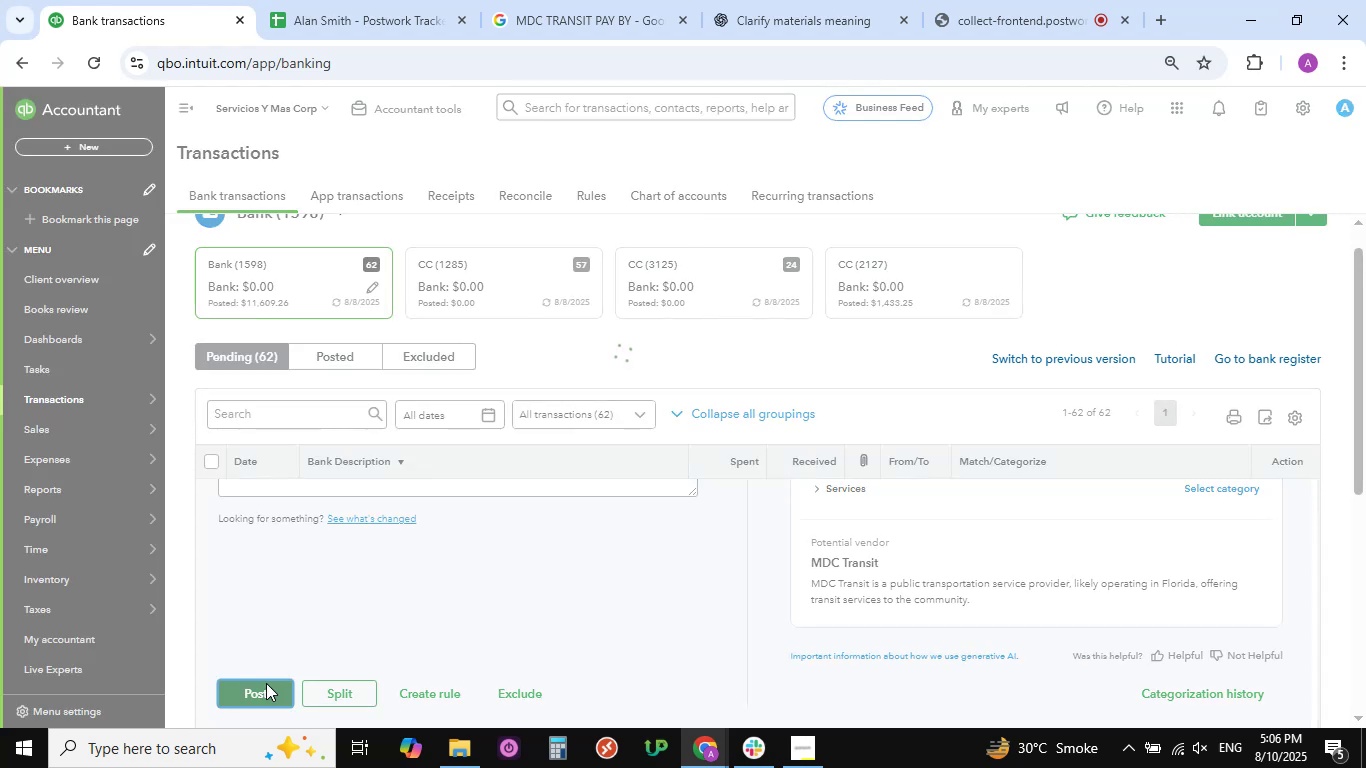 
mouse_move([505, 592])
 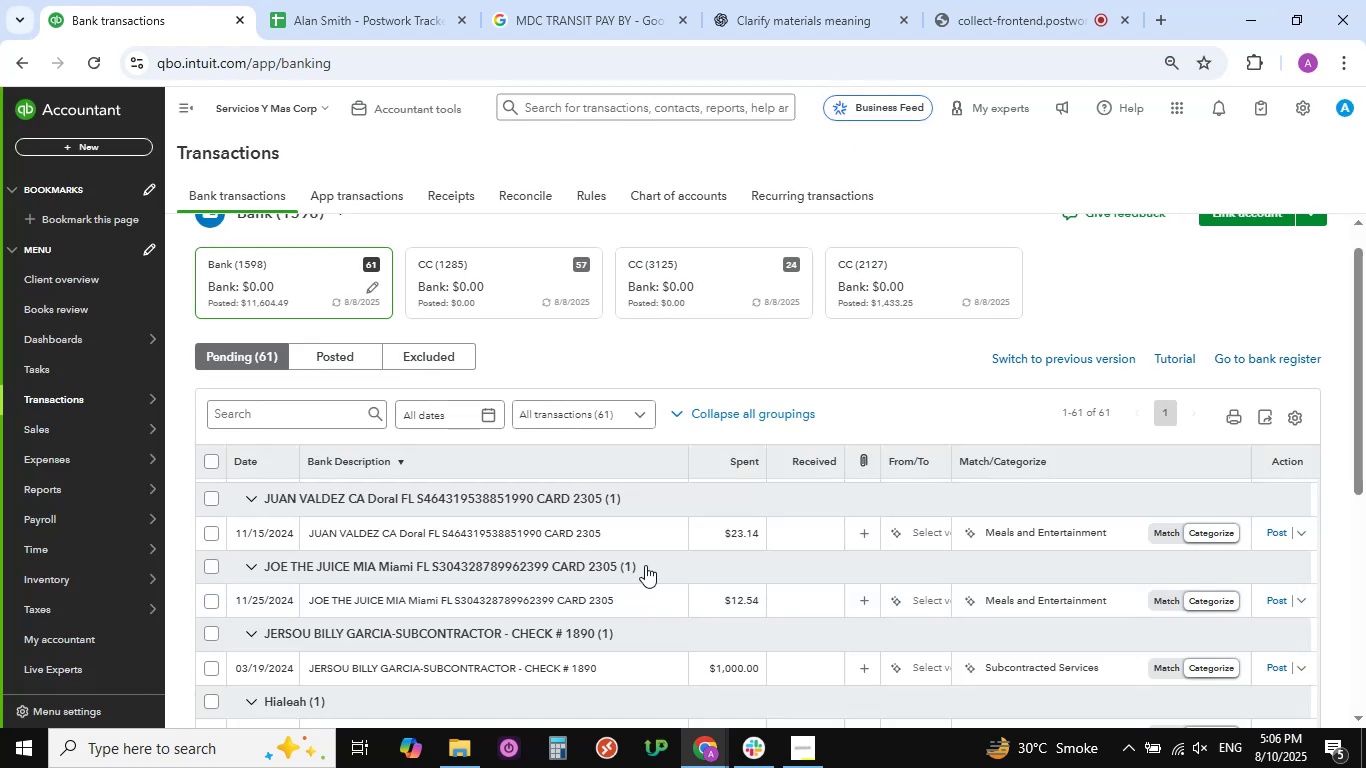 
wait(7.31)
 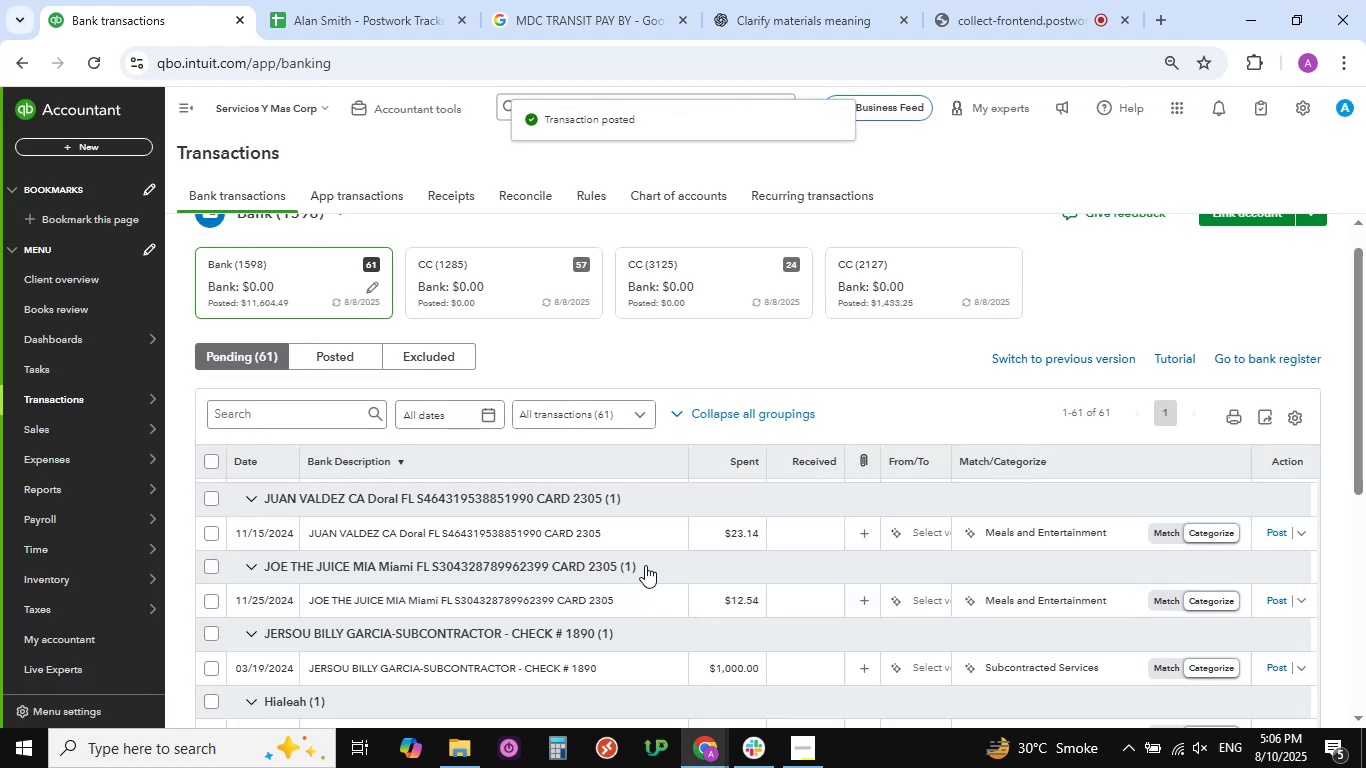 
scroll: coordinate [587, 558], scroll_direction: down, amount: 4.0
 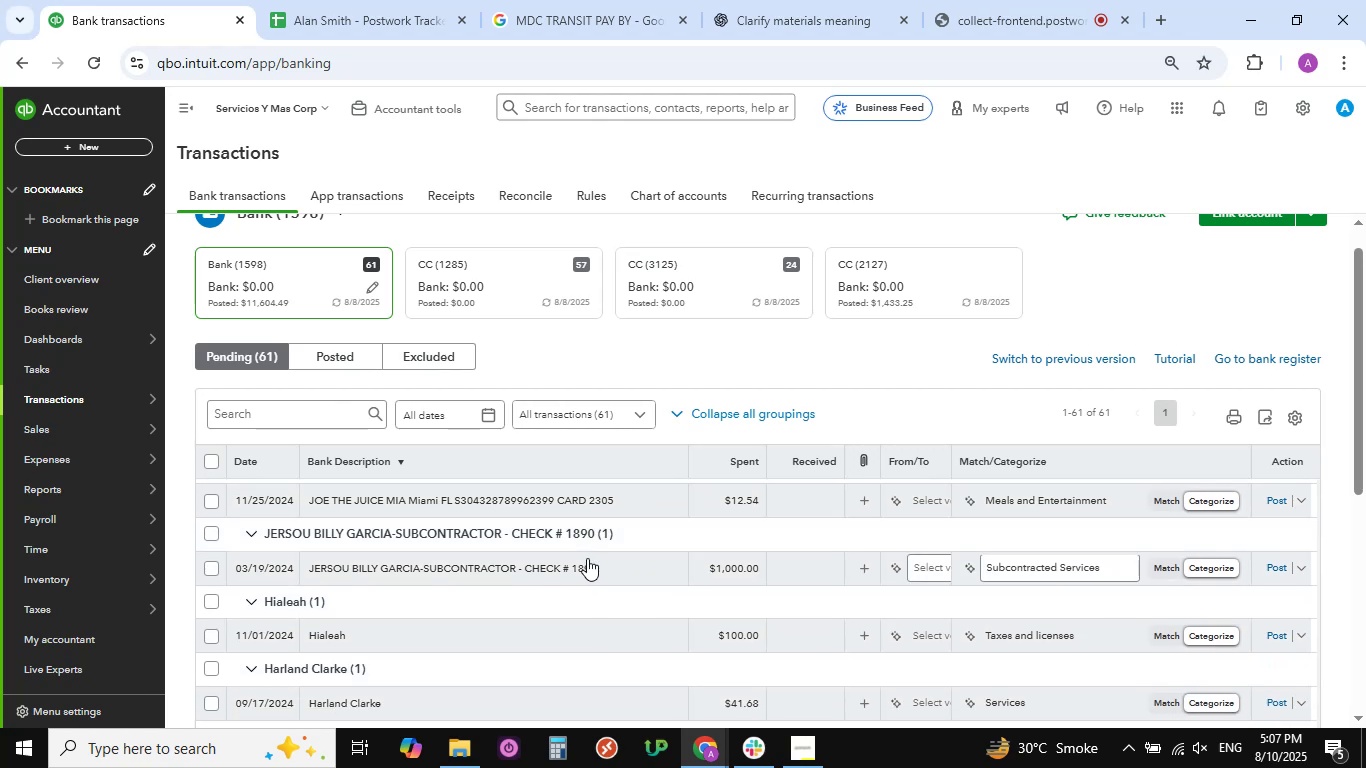 
scroll: coordinate [587, 558], scroll_direction: up, amount: 1.0
 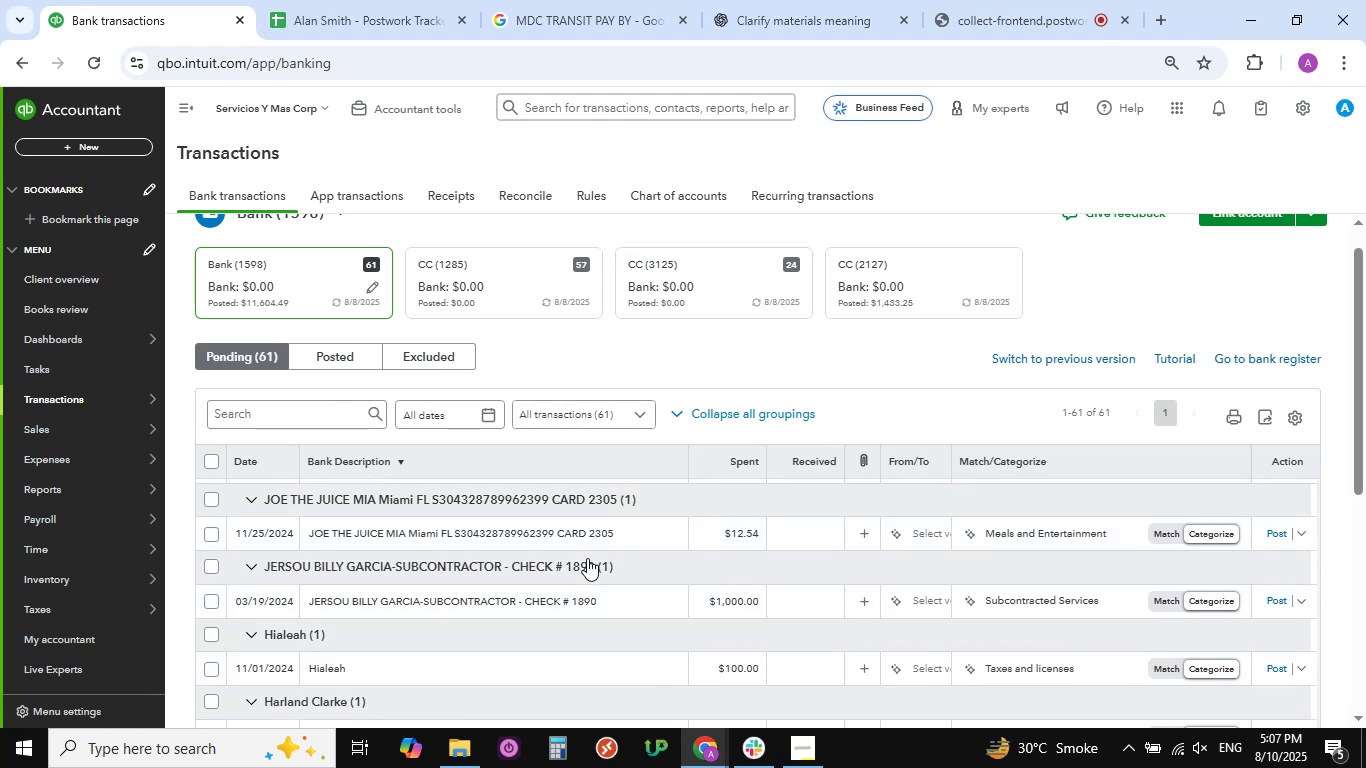 
wait(9.06)
 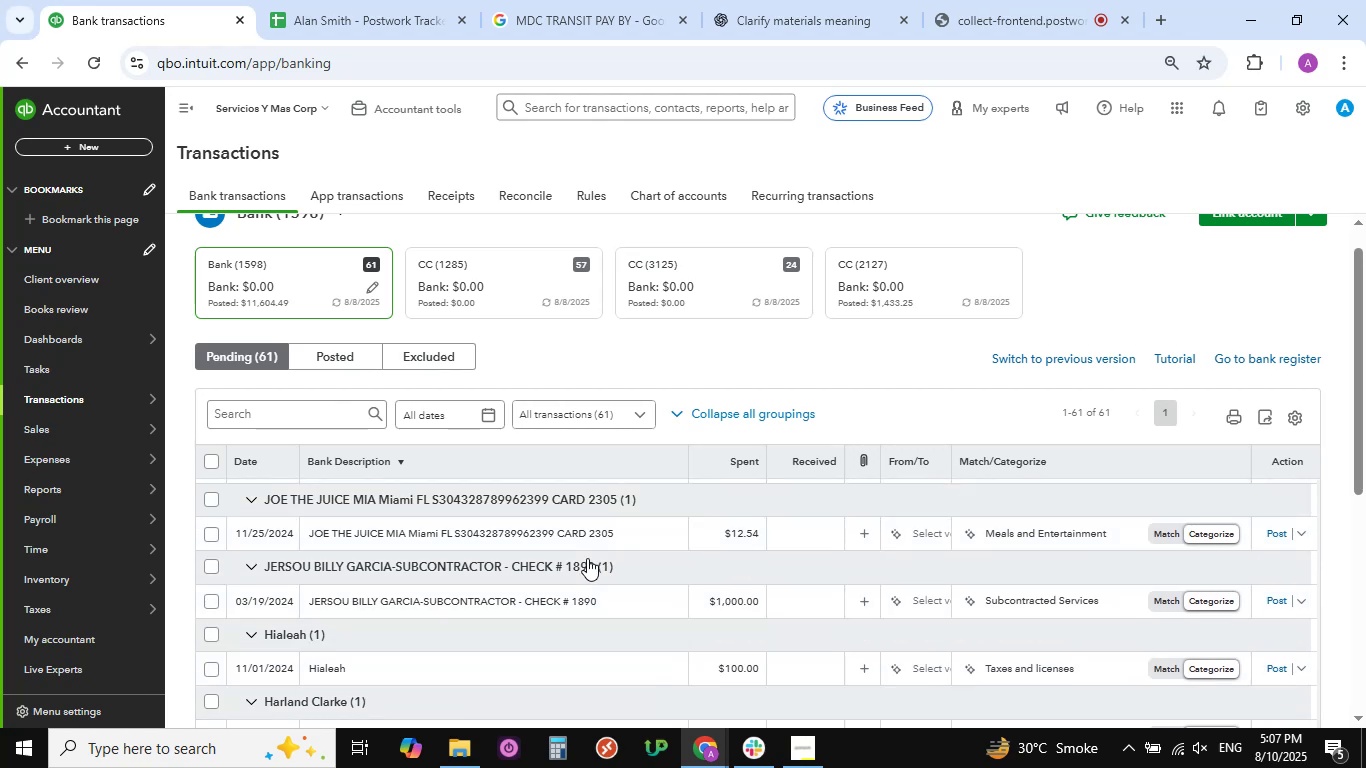 
scroll: coordinate [368, 559], scroll_direction: up, amount: 6.0
 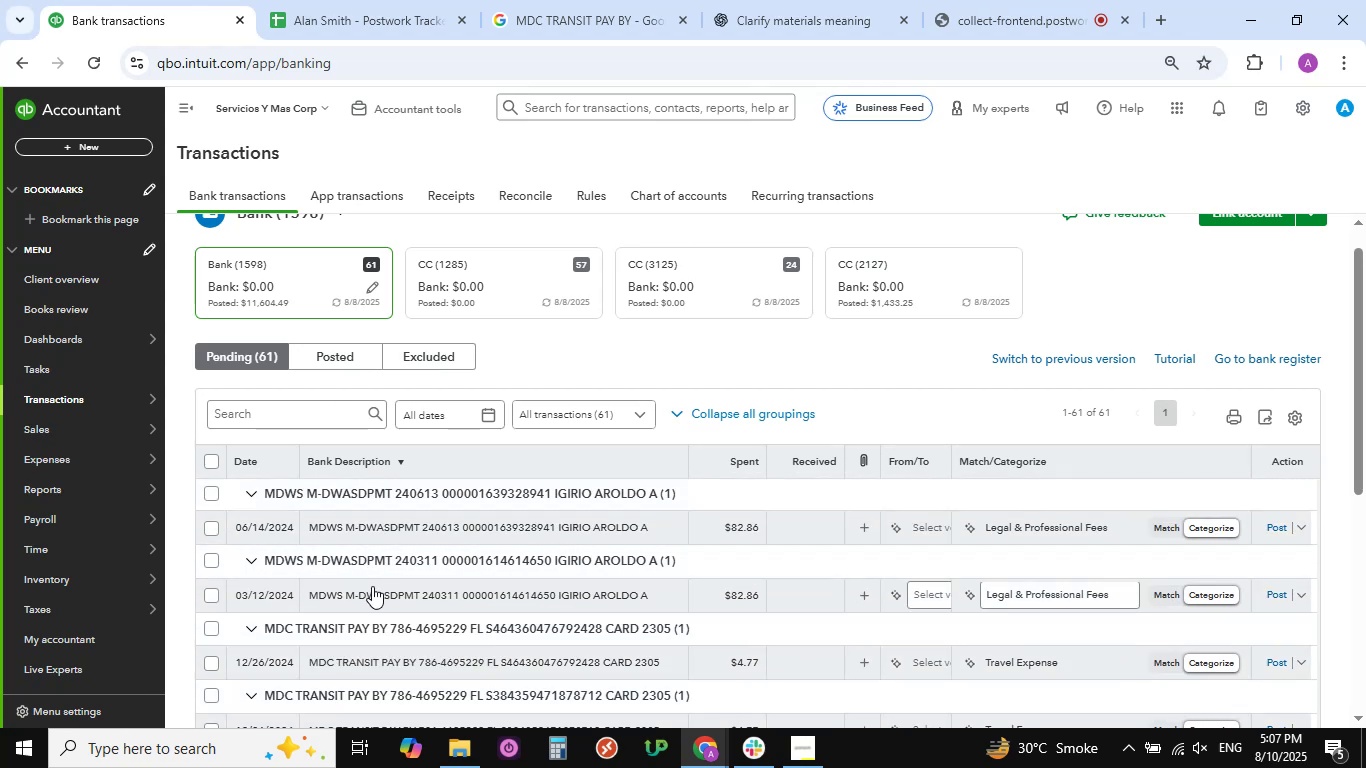 
wait(5.14)
 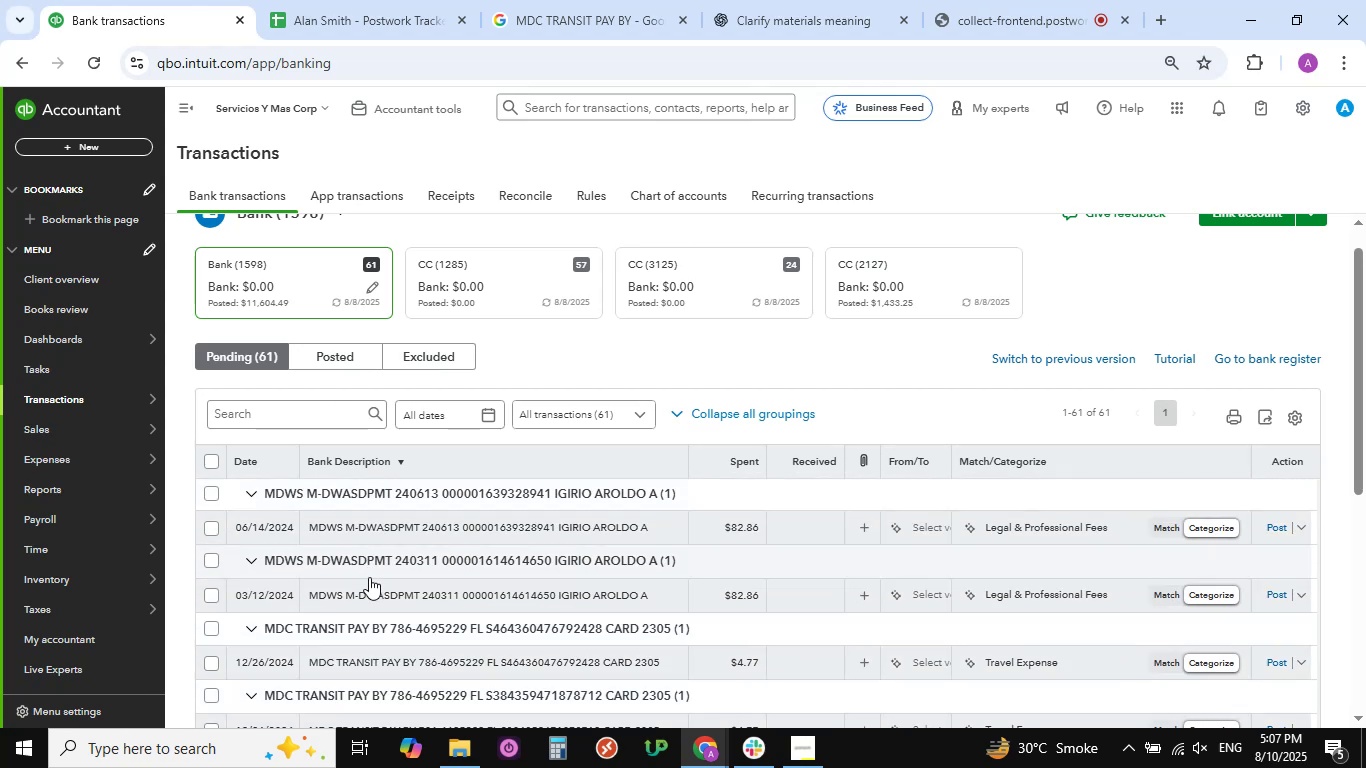 
scroll: coordinate [563, 637], scroll_direction: down, amount: 3.0
 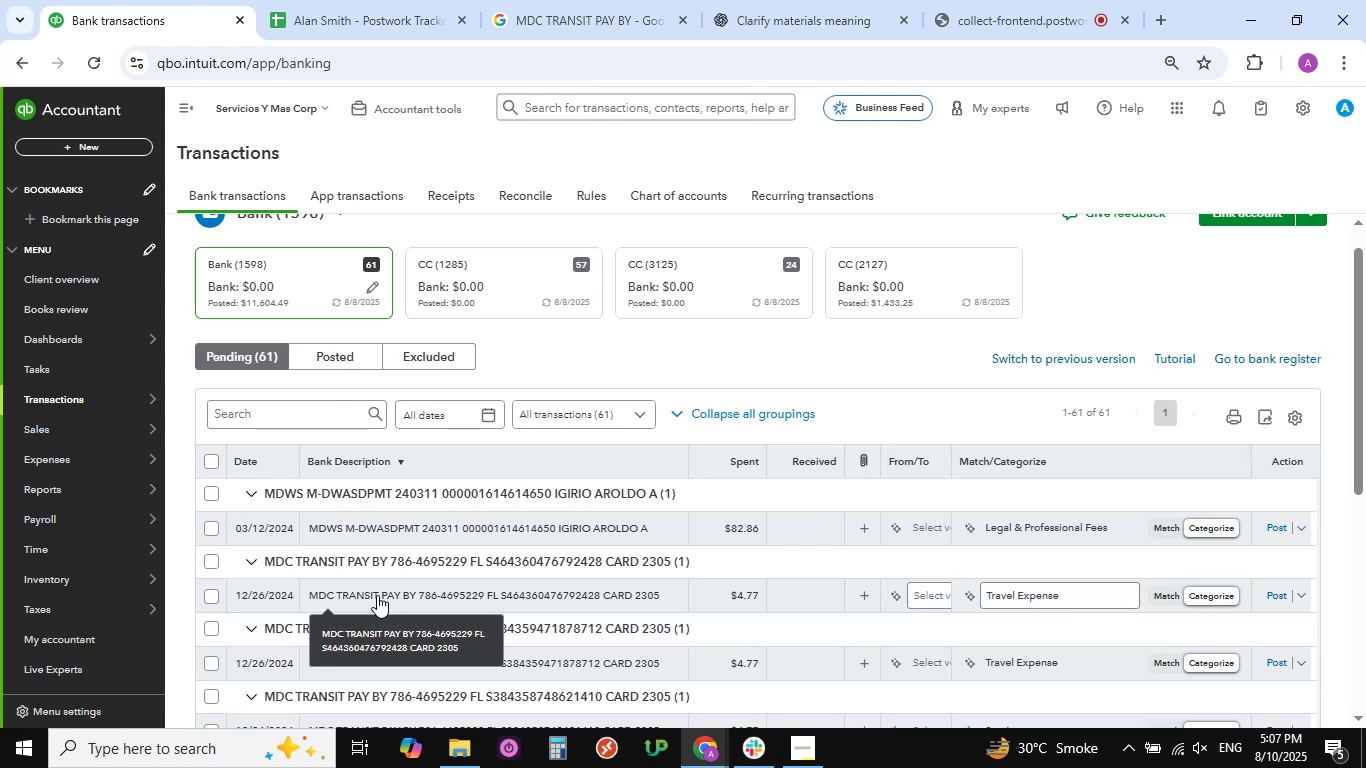 
wait(17.12)
 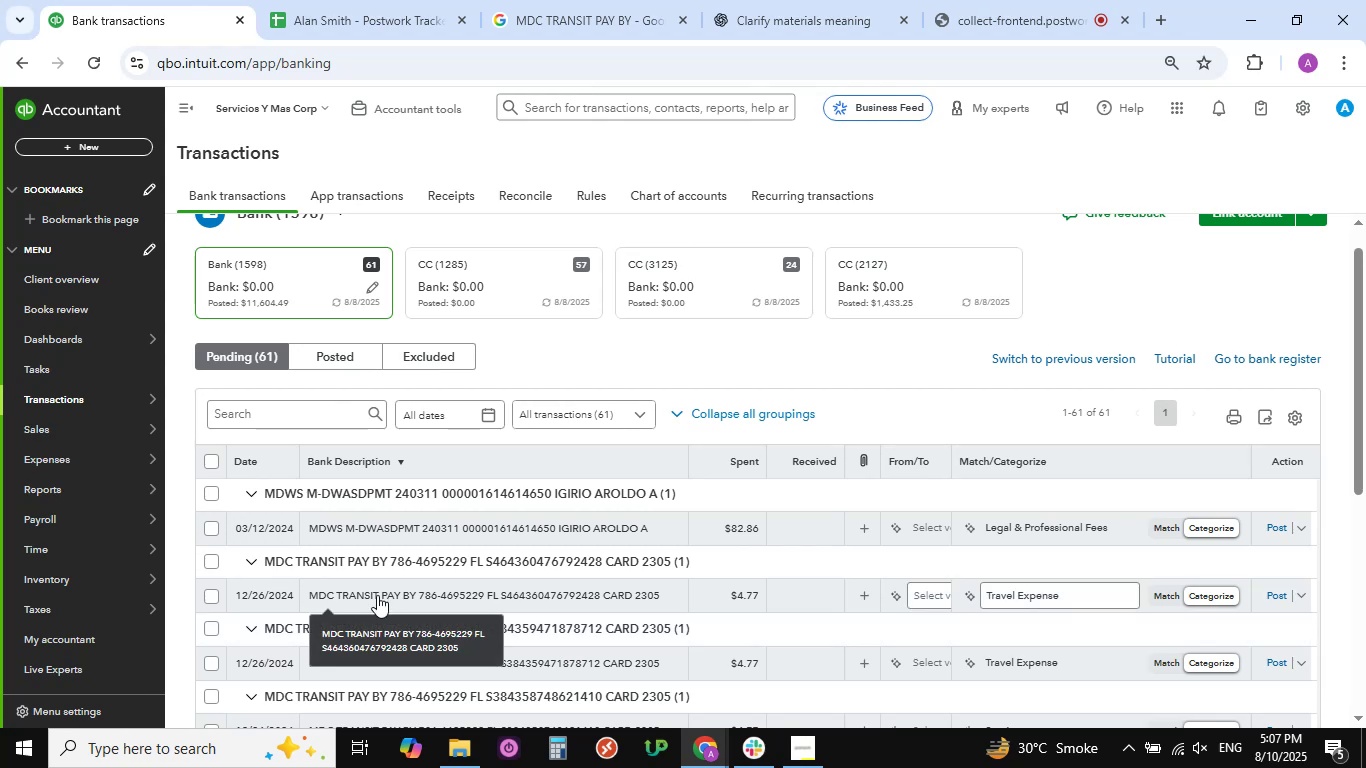 
left_click([377, 595])
 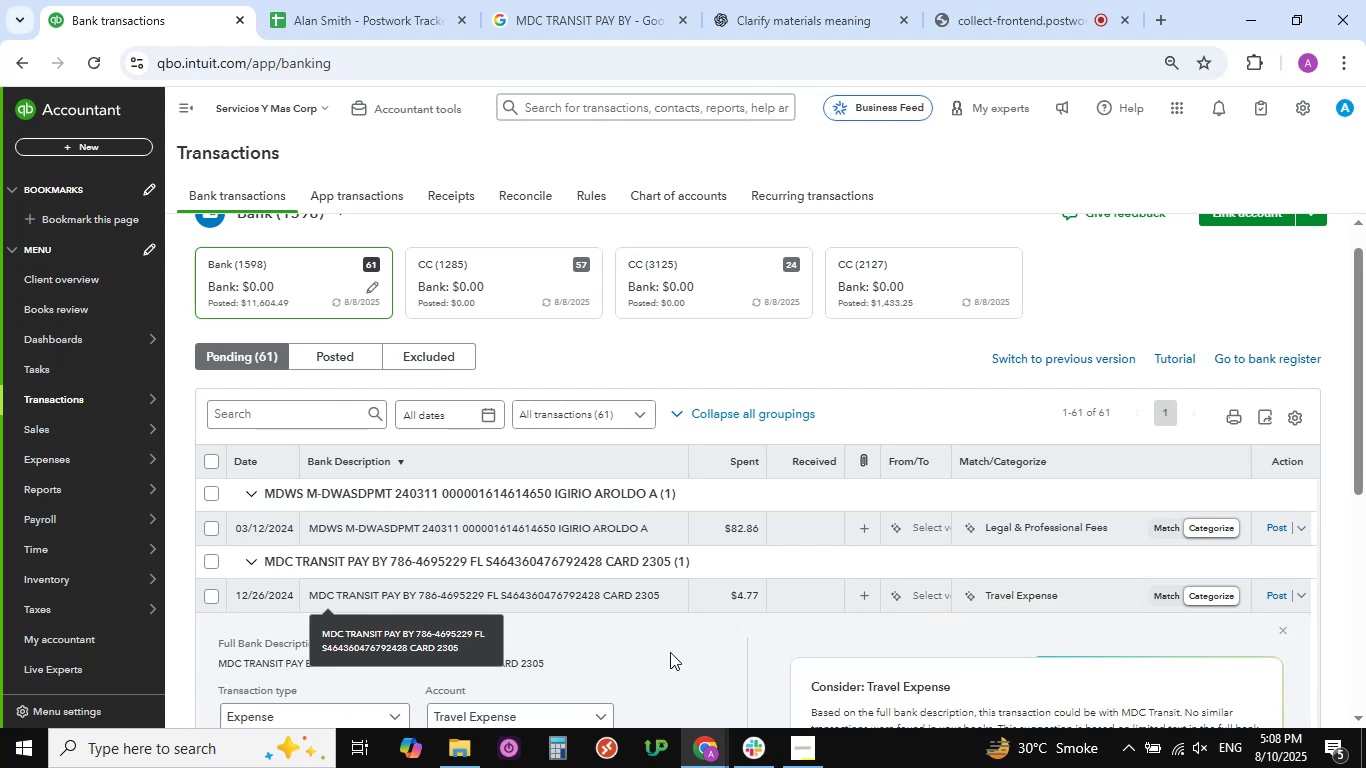 
scroll: coordinate [705, 643], scroll_direction: down, amount: 5.0
 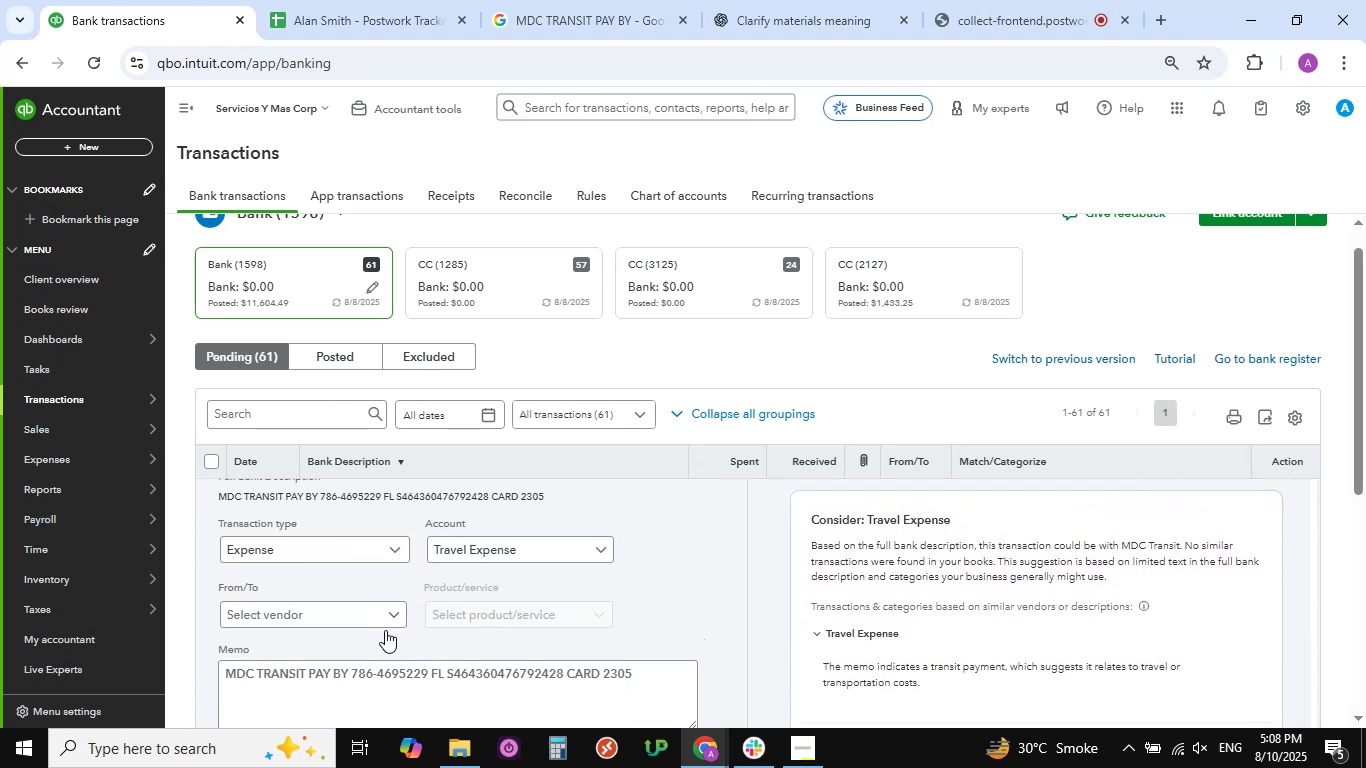 
left_click([392, 615])
 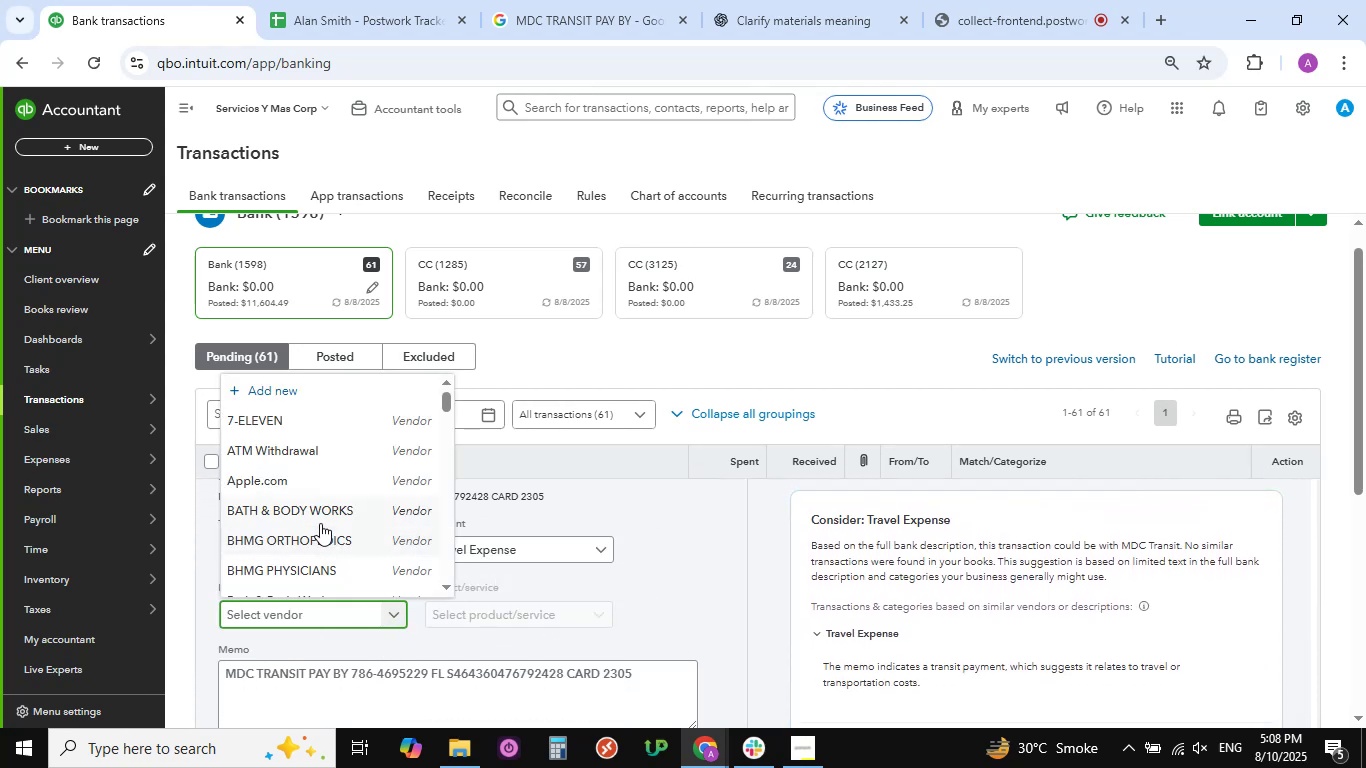 
scroll: coordinate [317, 558], scroll_direction: down, amount: 4.0
 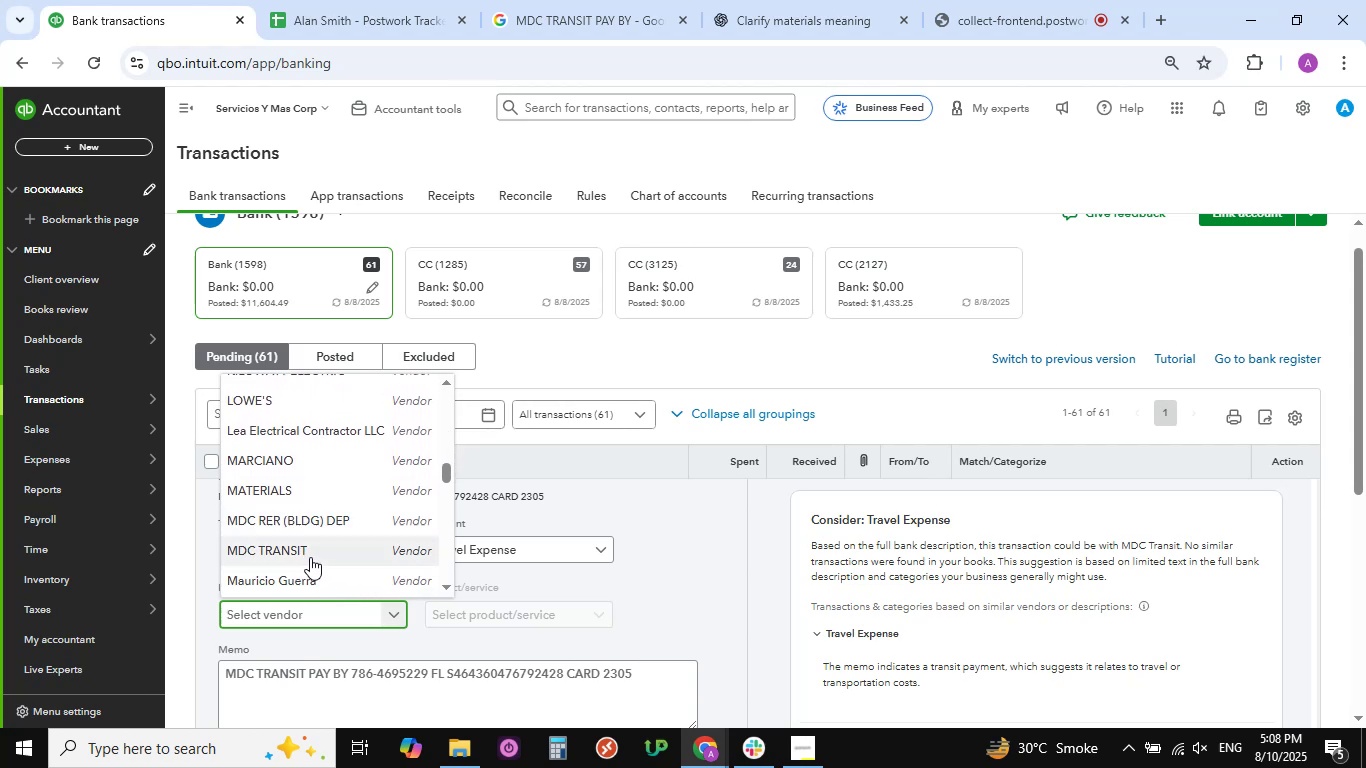 
left_click([309, 554])
 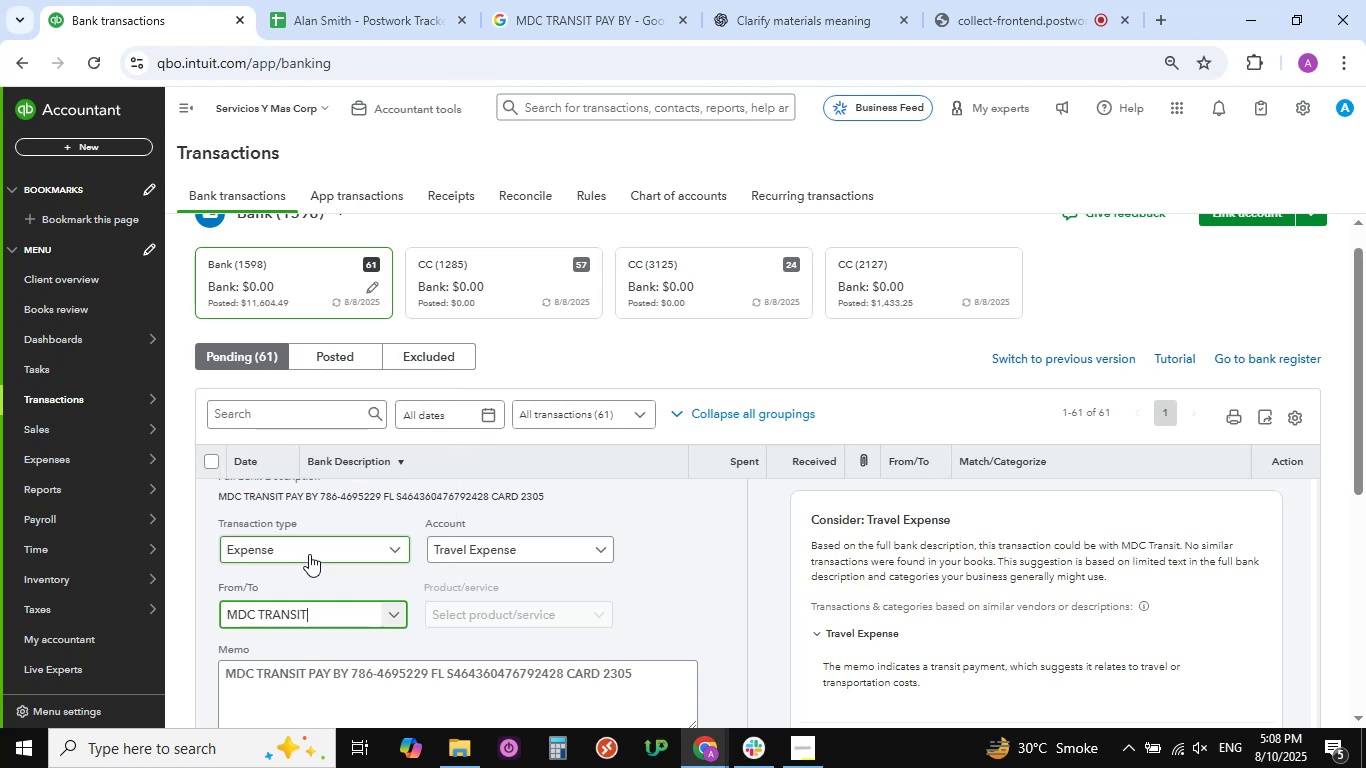 
scroll: coordinate [285, 656], scroll_direction: down, amount: 6.0
 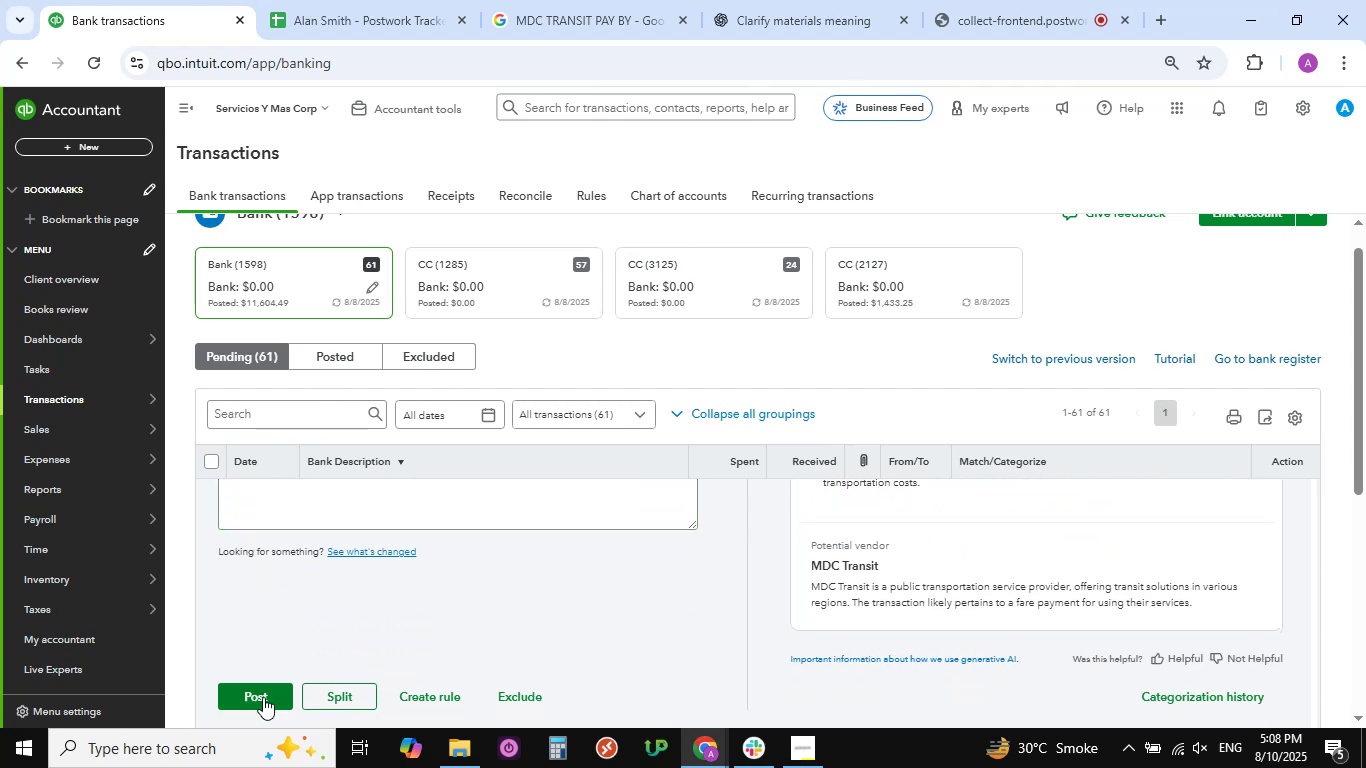 
left_click([263, 697])
 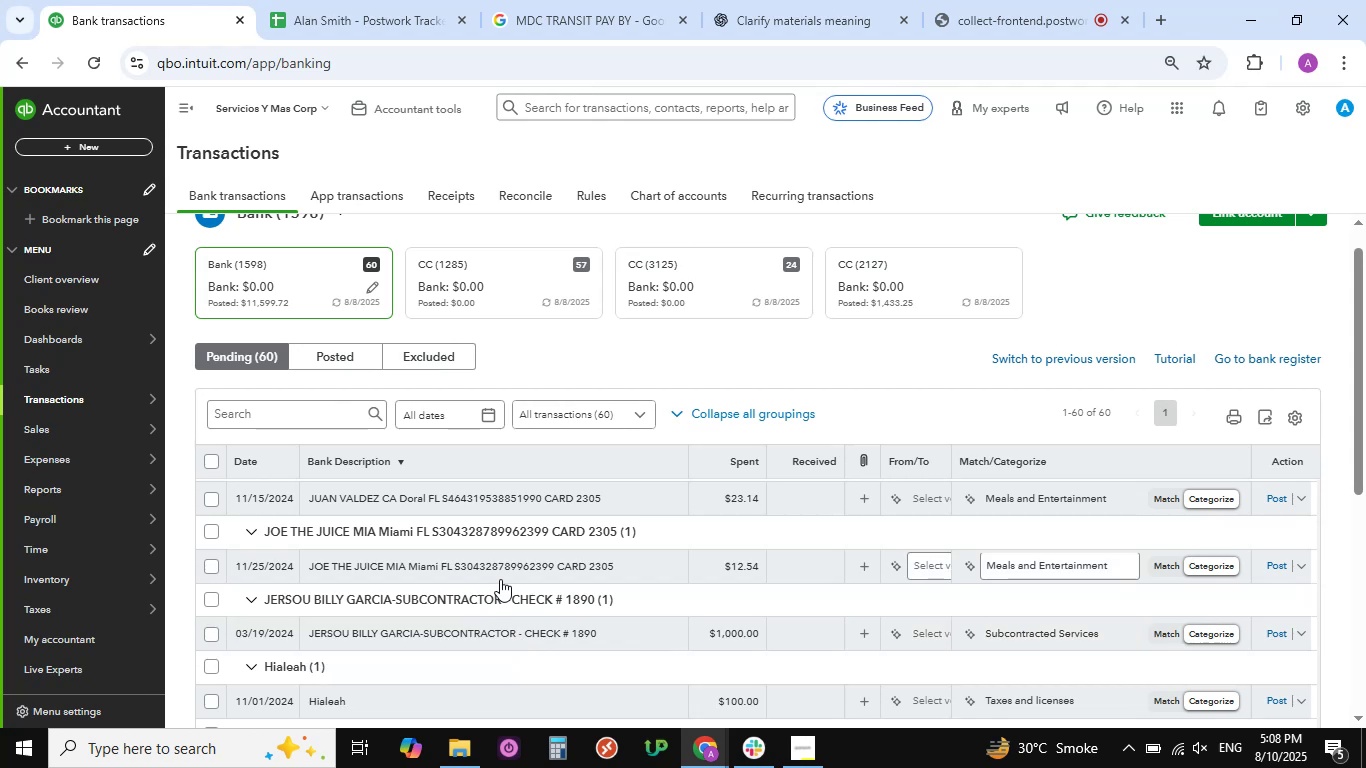 
wait(20.87)
 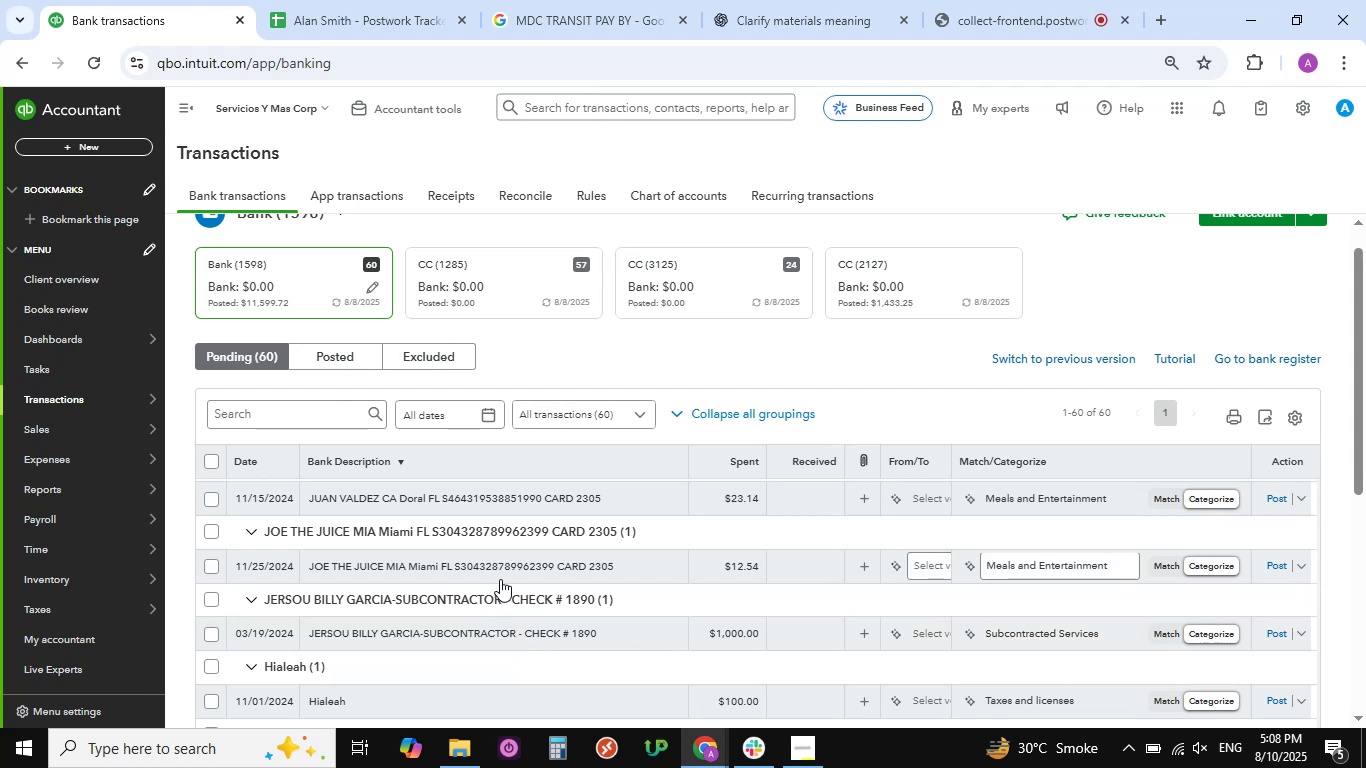 
mouse_move([362, 610])
 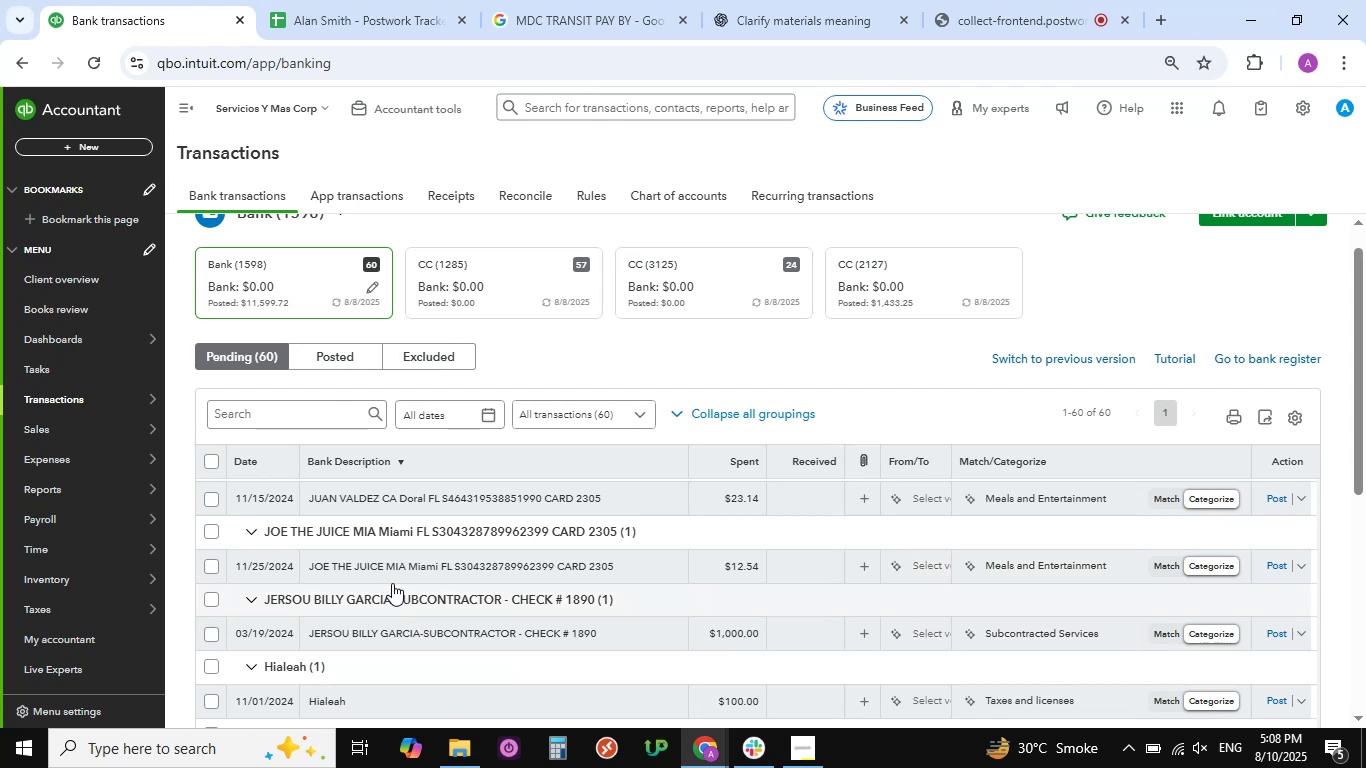 
scroll: coordinate [392, 583], scroll_direction: down, amount: 1.0
 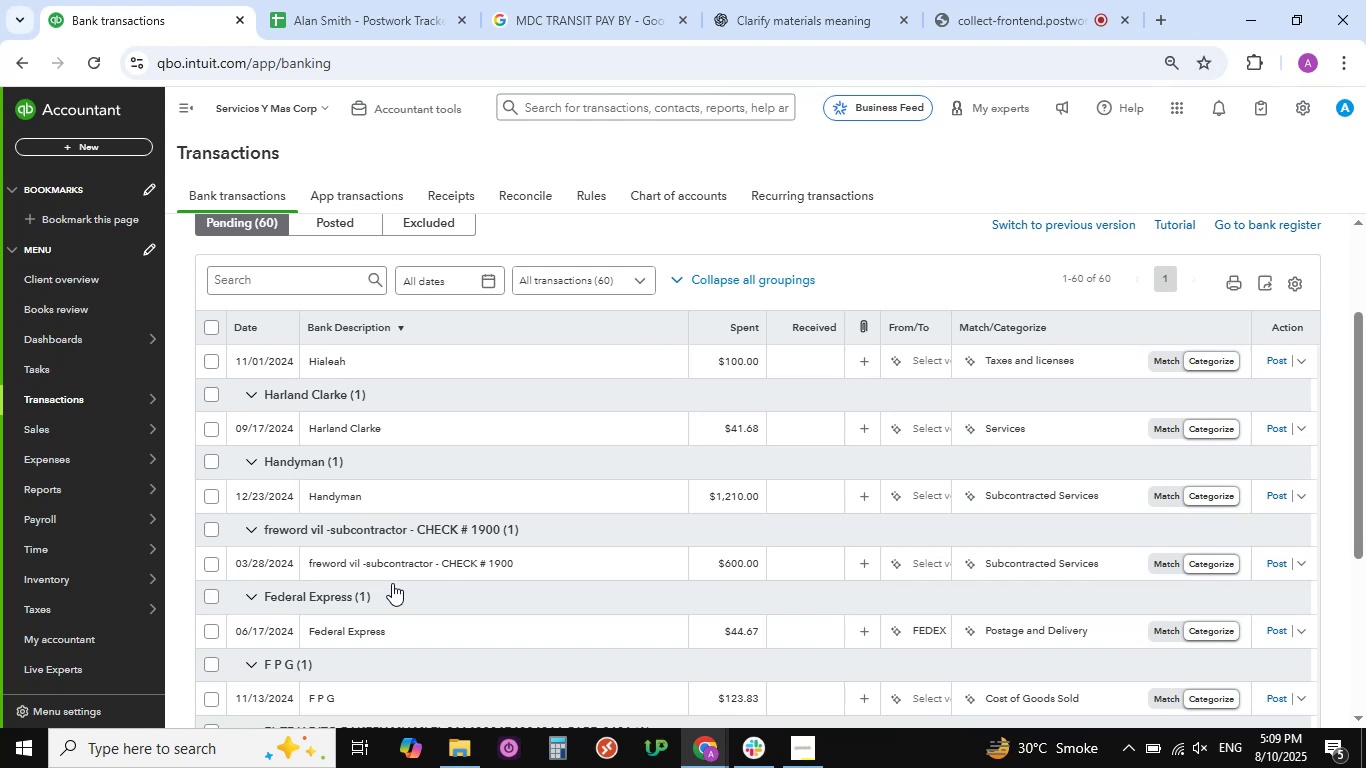 
wait(30.59)
 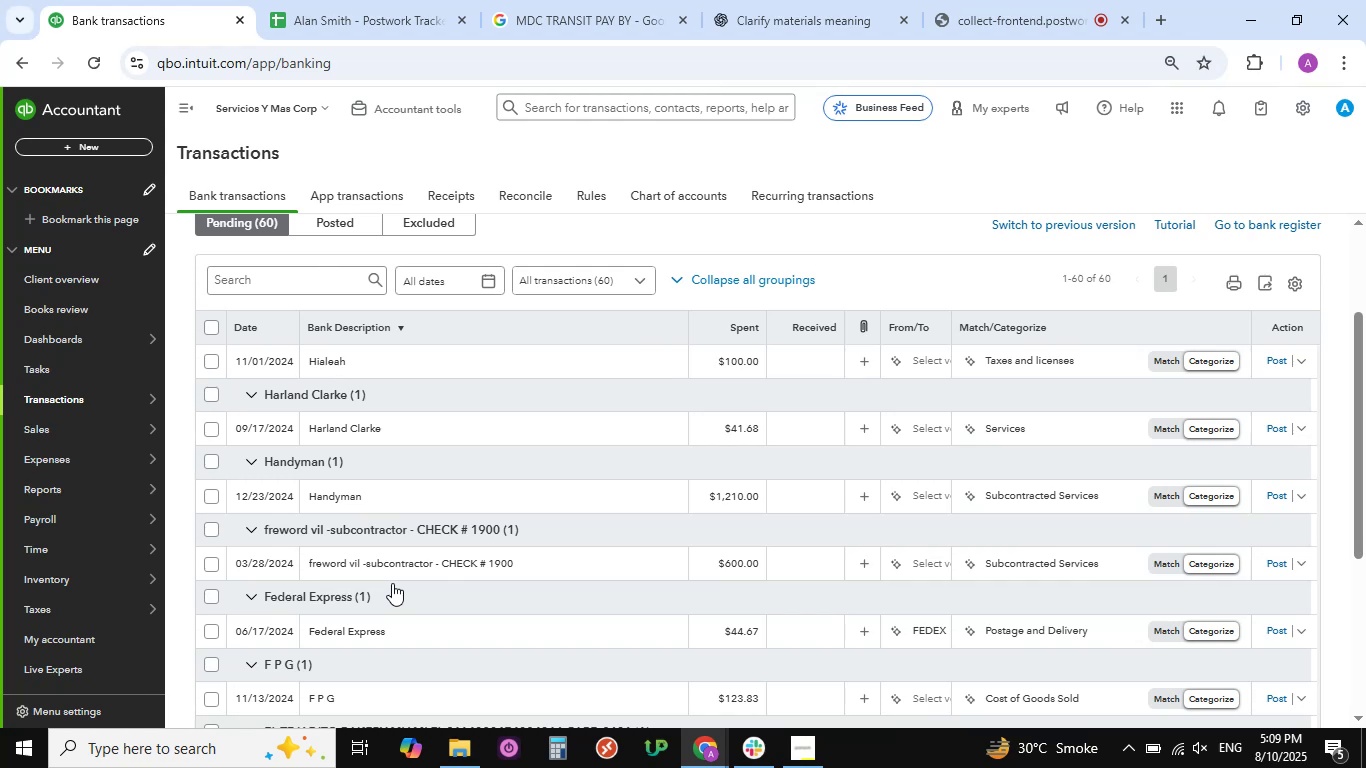 
scroll: coordinate [408, 521], scroll_direction: up, amount: 3.0
 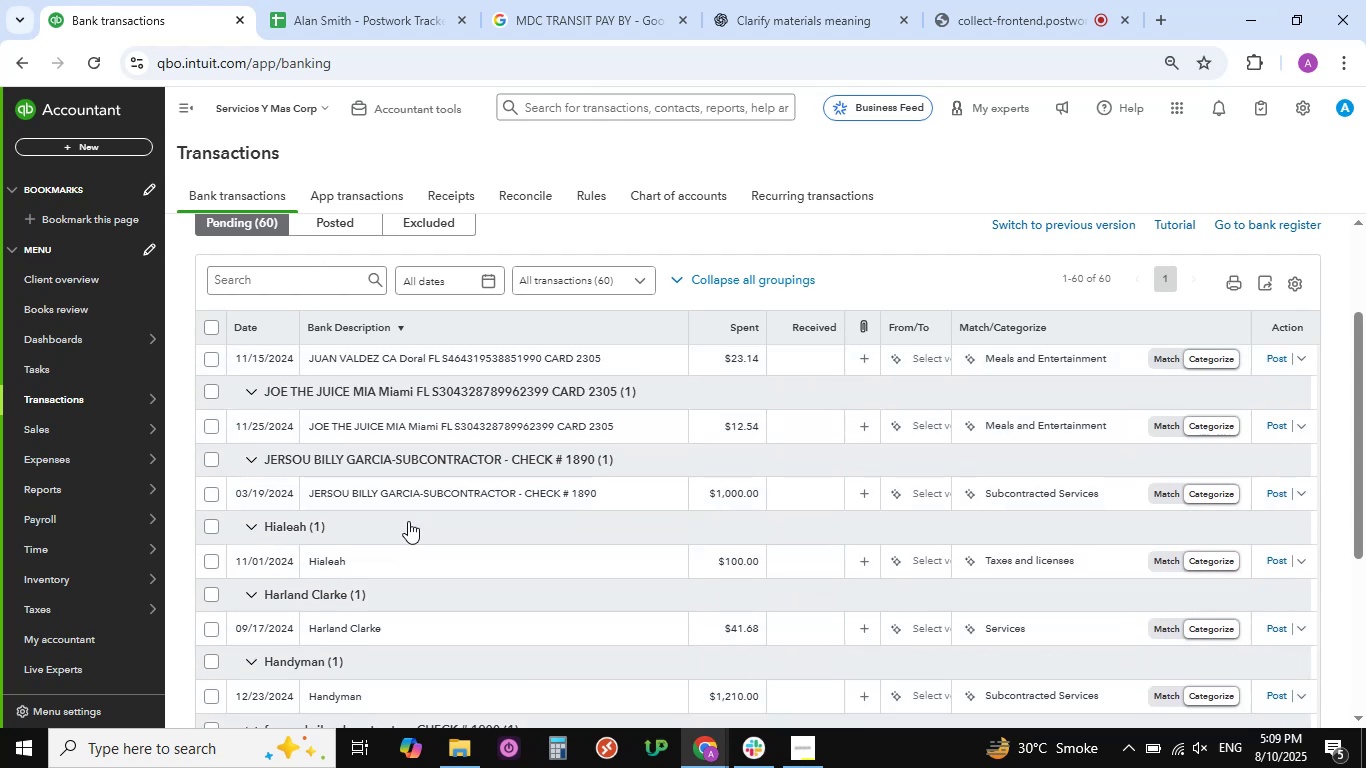 
scroll: coordinate [581, 618], scroll_direction: down, amount: 20.0
 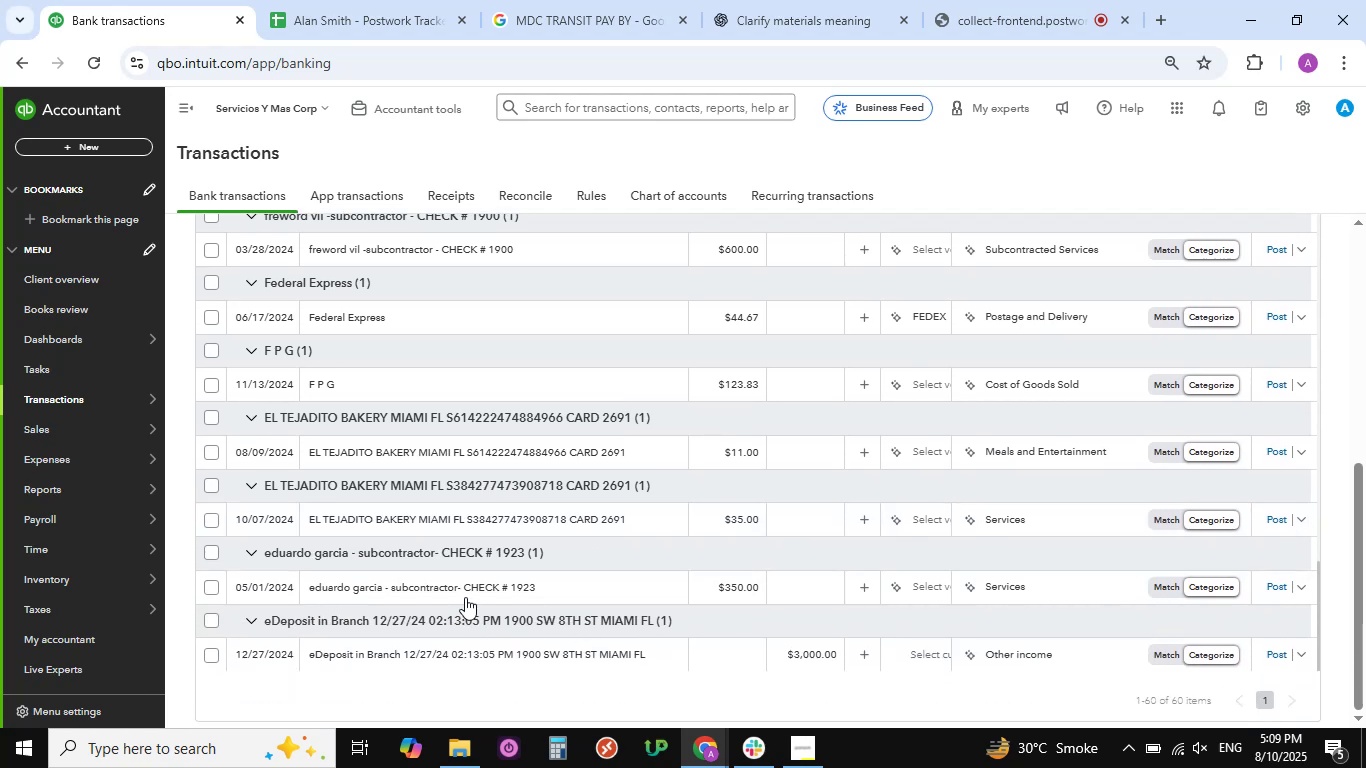 
scroll: coordinate [498, 550], scroll_direction: up, amount: 13.0
 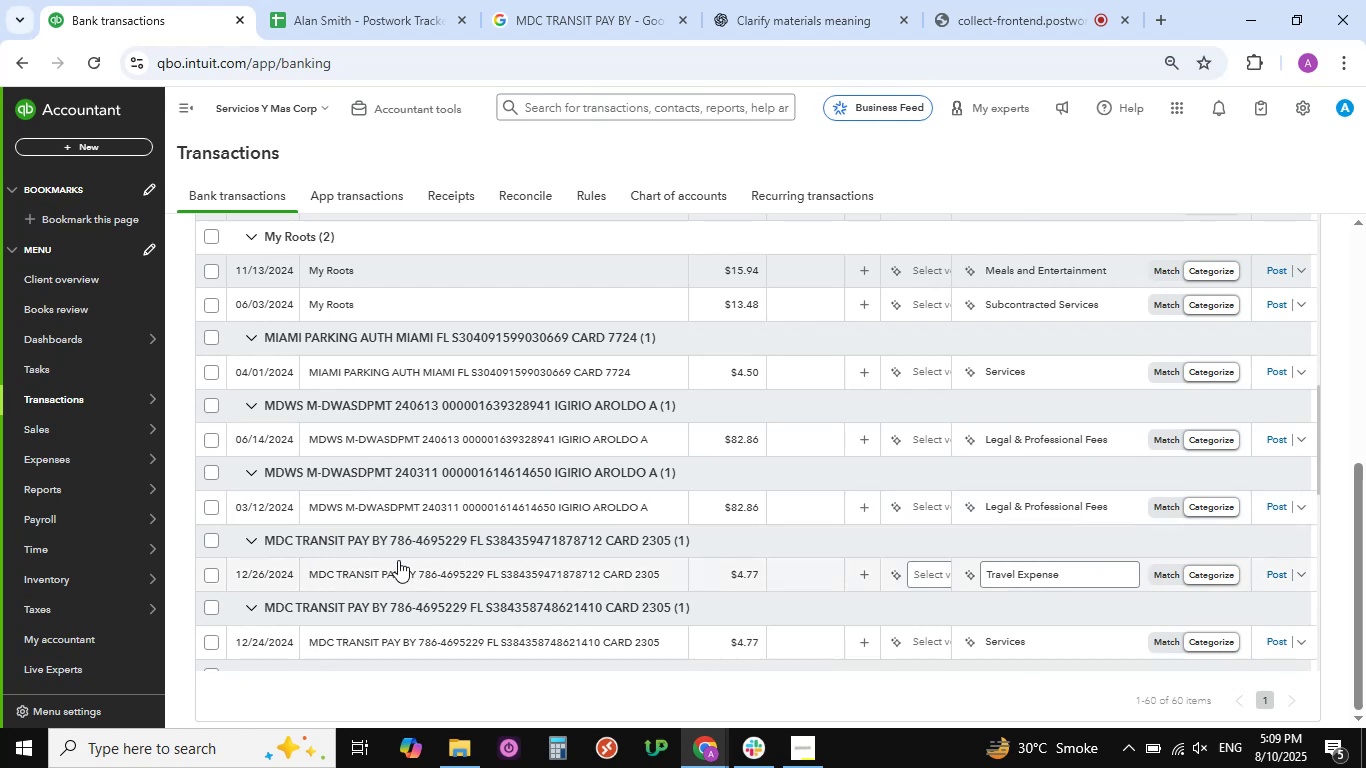 
scroll: coordinate [407, 549], scroll_direction: down, amount: 1.0
 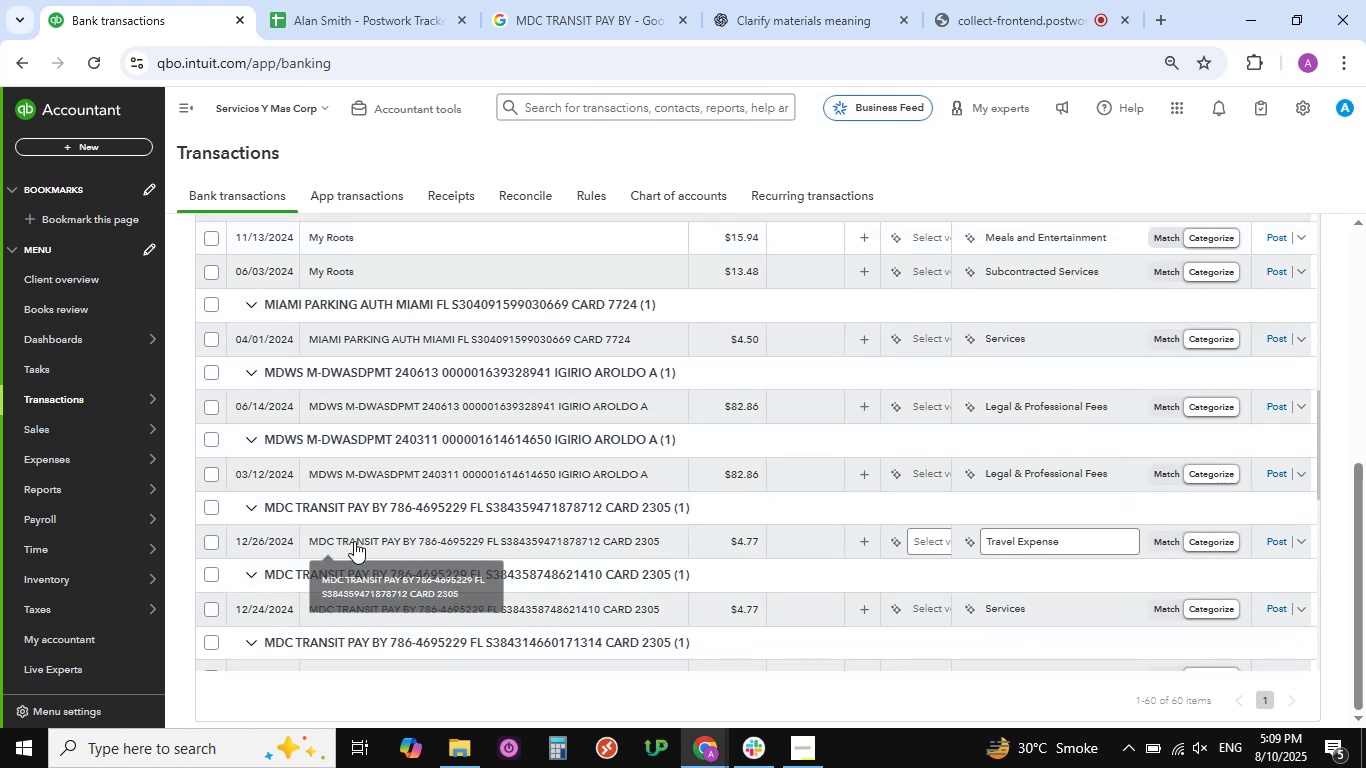 
left_click([354, 540])
 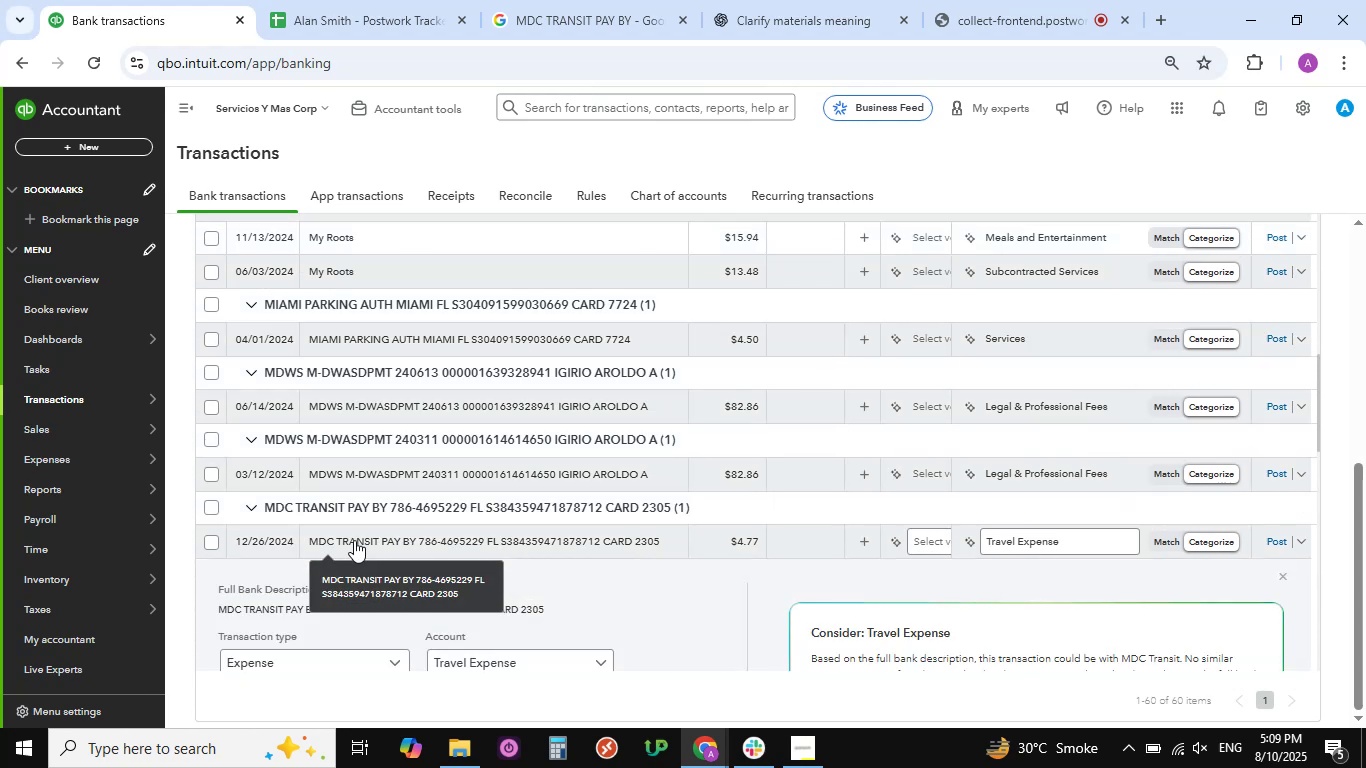 
scroll: coordinate [554, 585], scroll_direction: down, amount: 4.0
 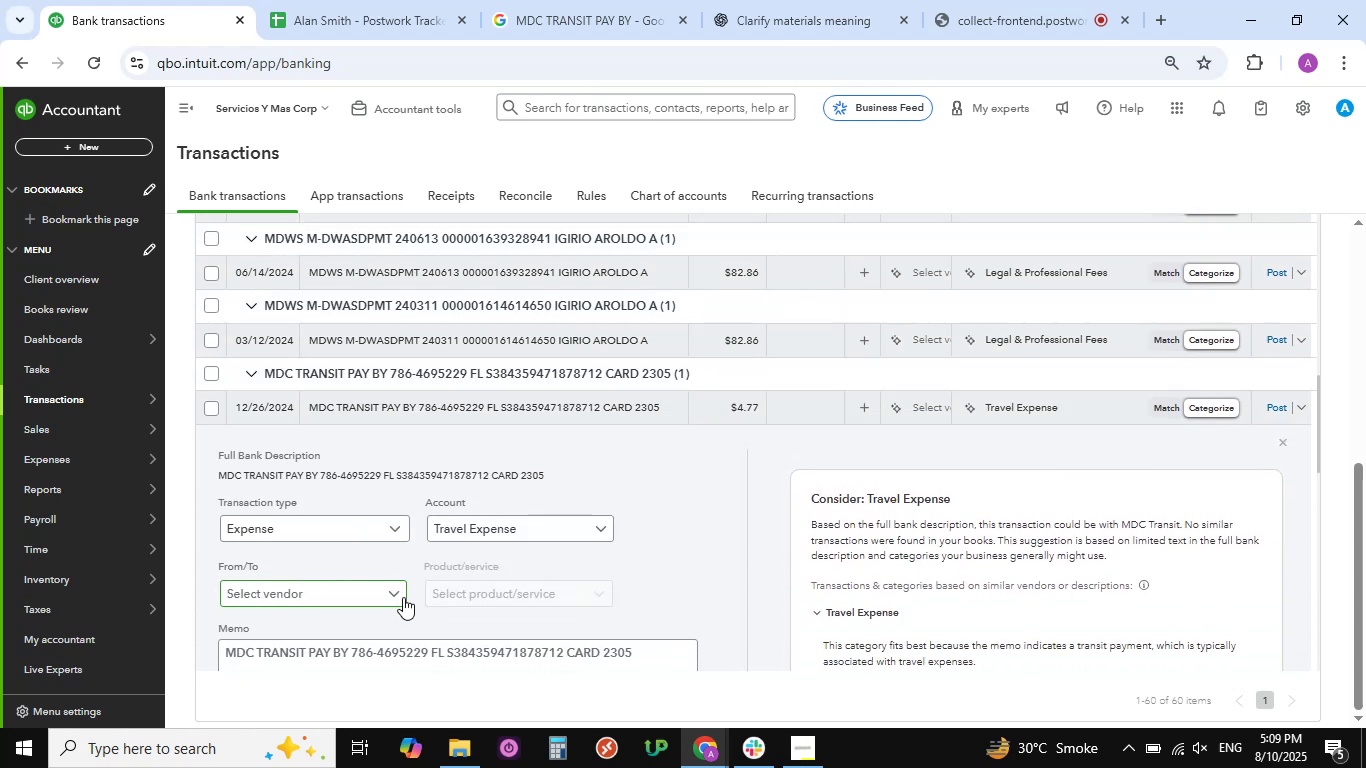 
left_click([400, 593])
 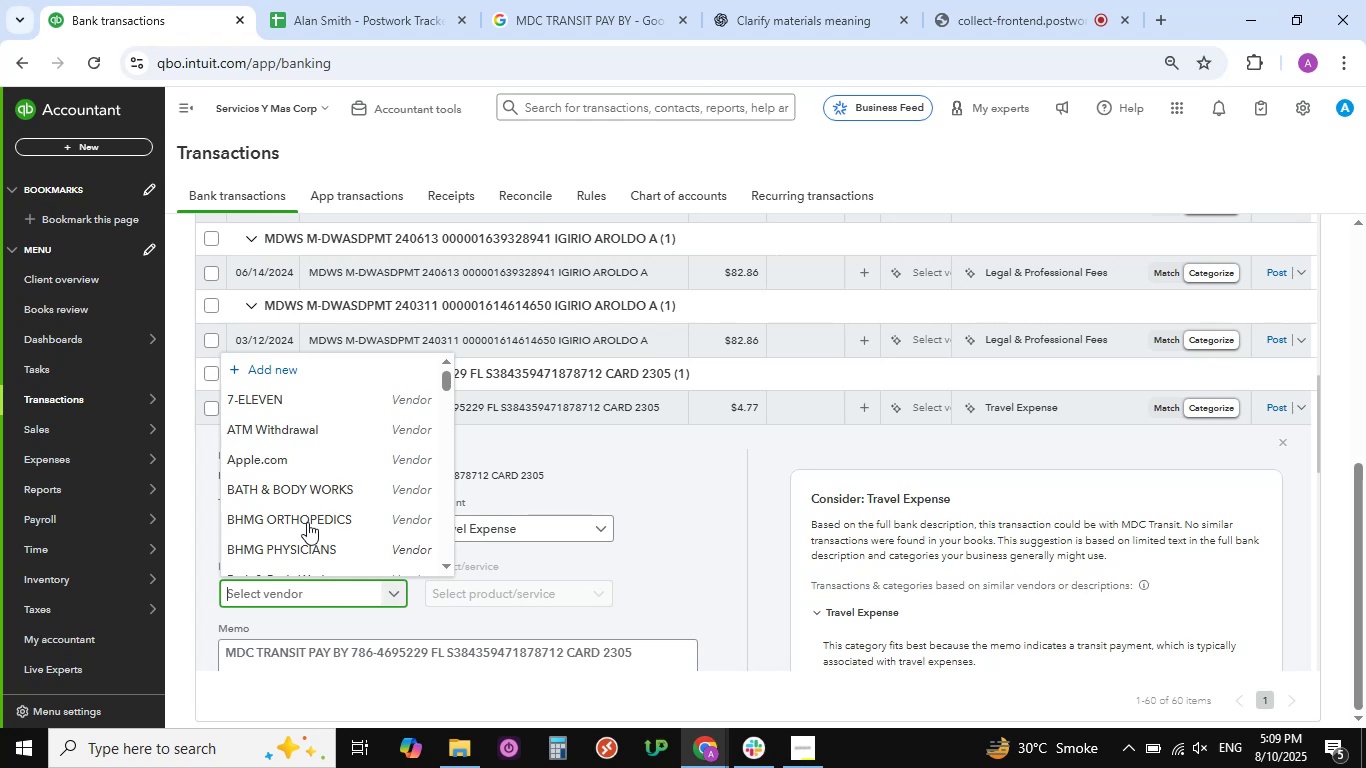 
scroll: coordinate [303, 519], scroll_direction: down, amount: 12.0
 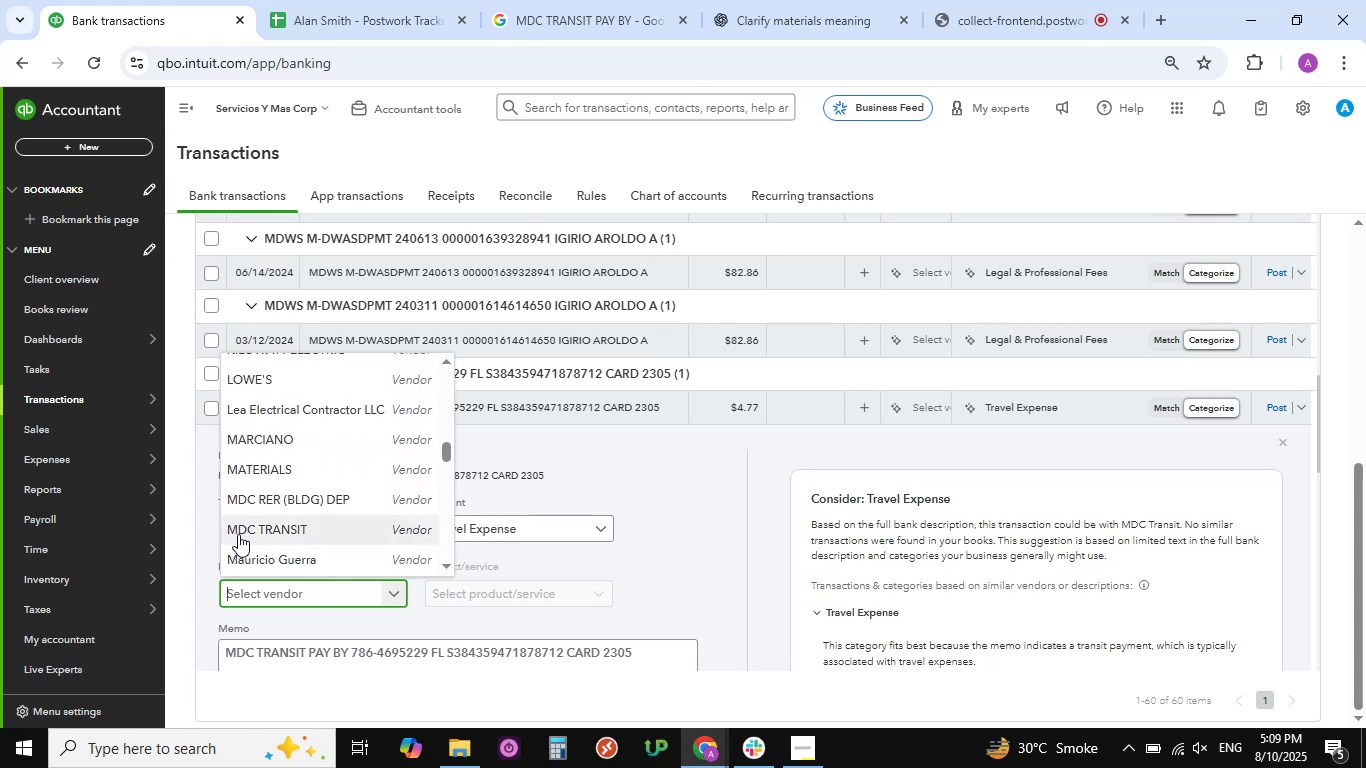 
left_click([237, 533])
 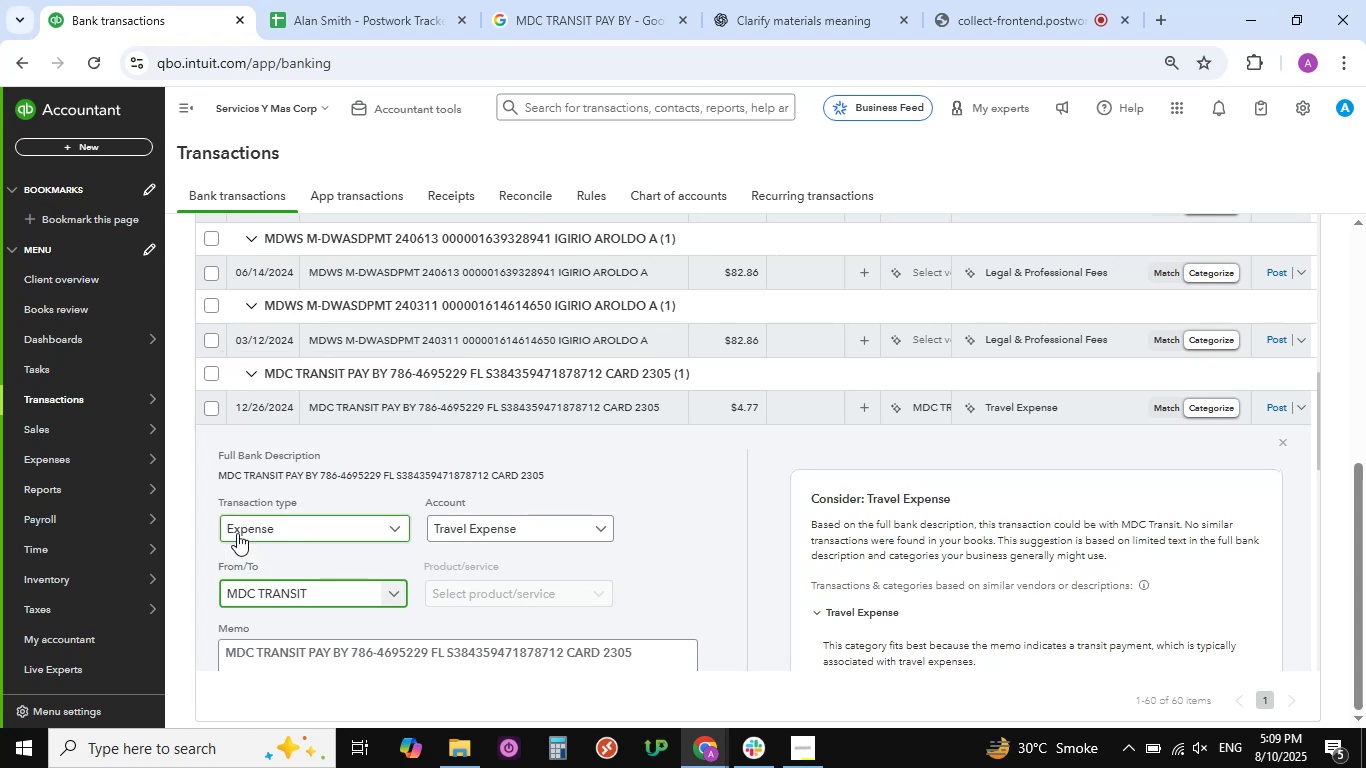 
scroll: coordinate [416, 595], scroll_direction: down, amount: 8.0
 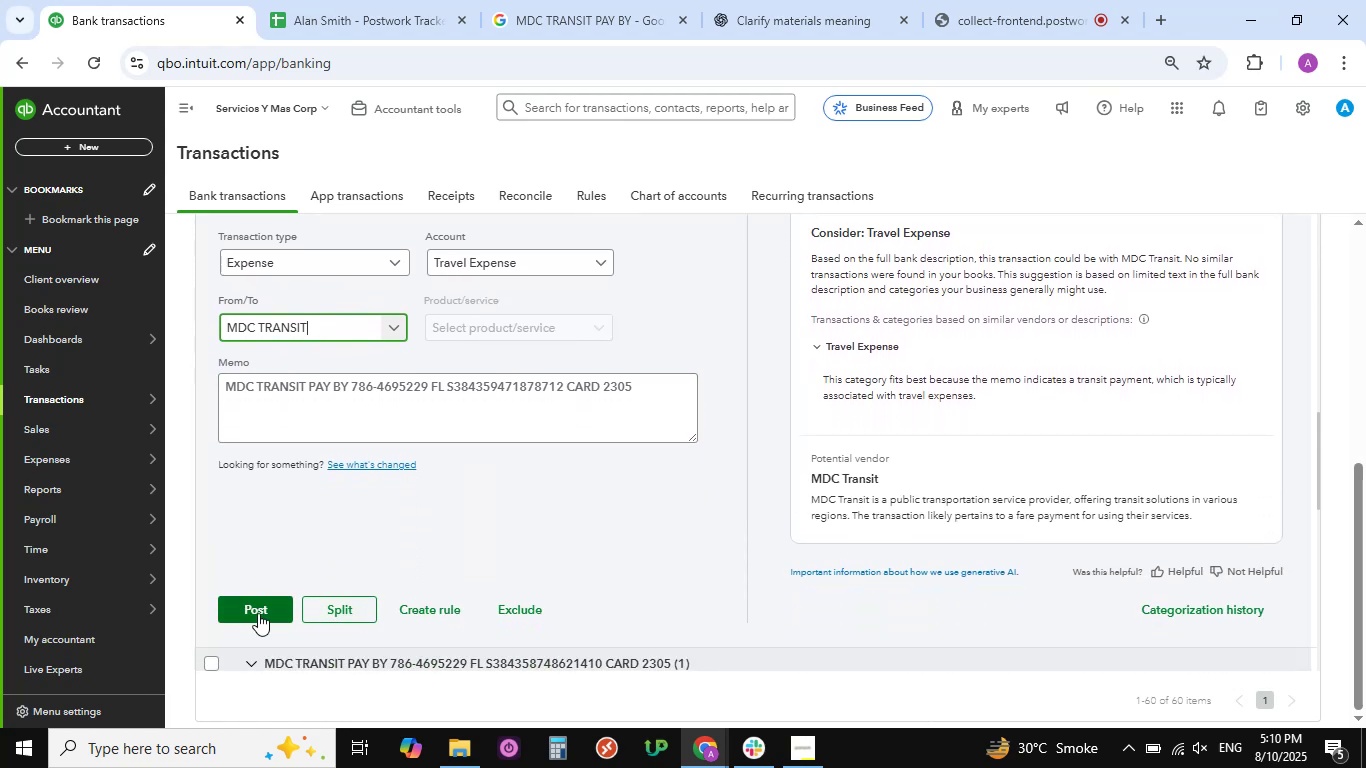 
left_click([258, 613])
 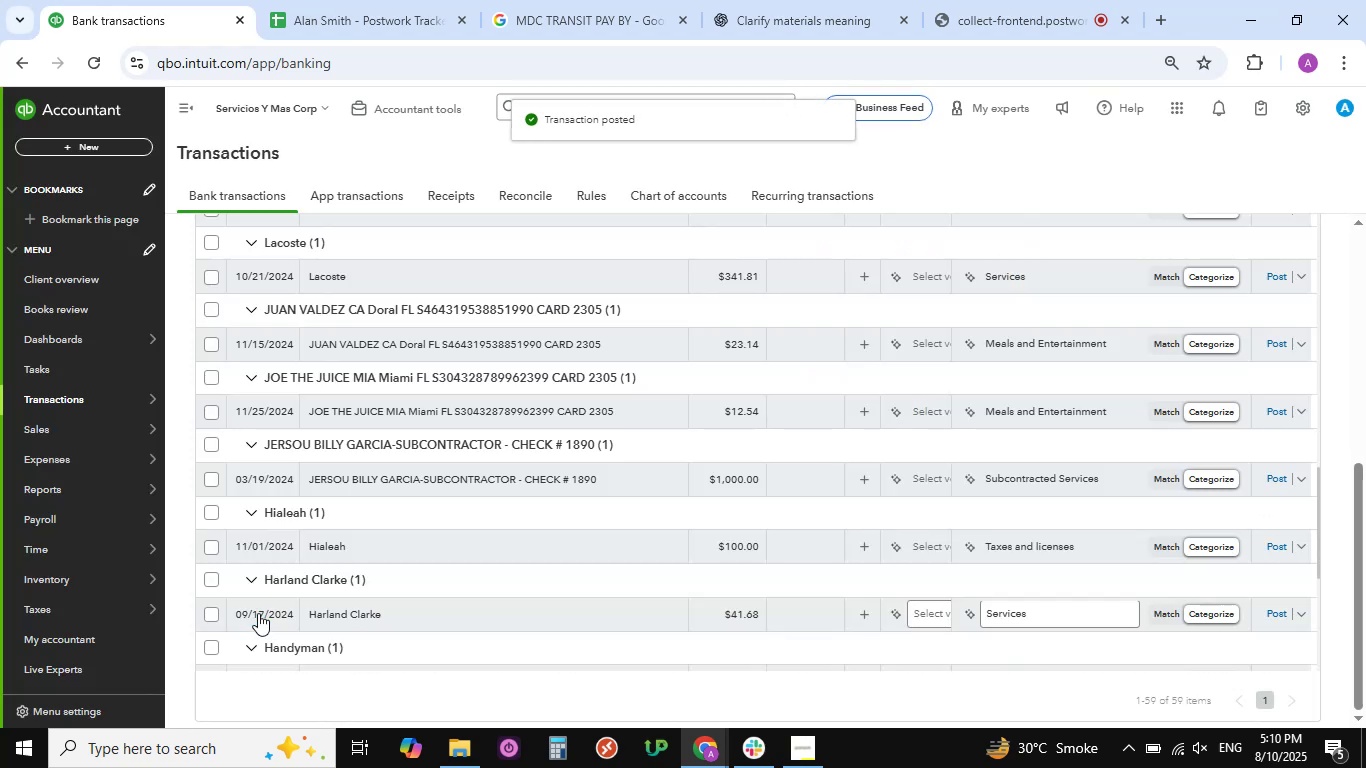 
wait(8.04)
 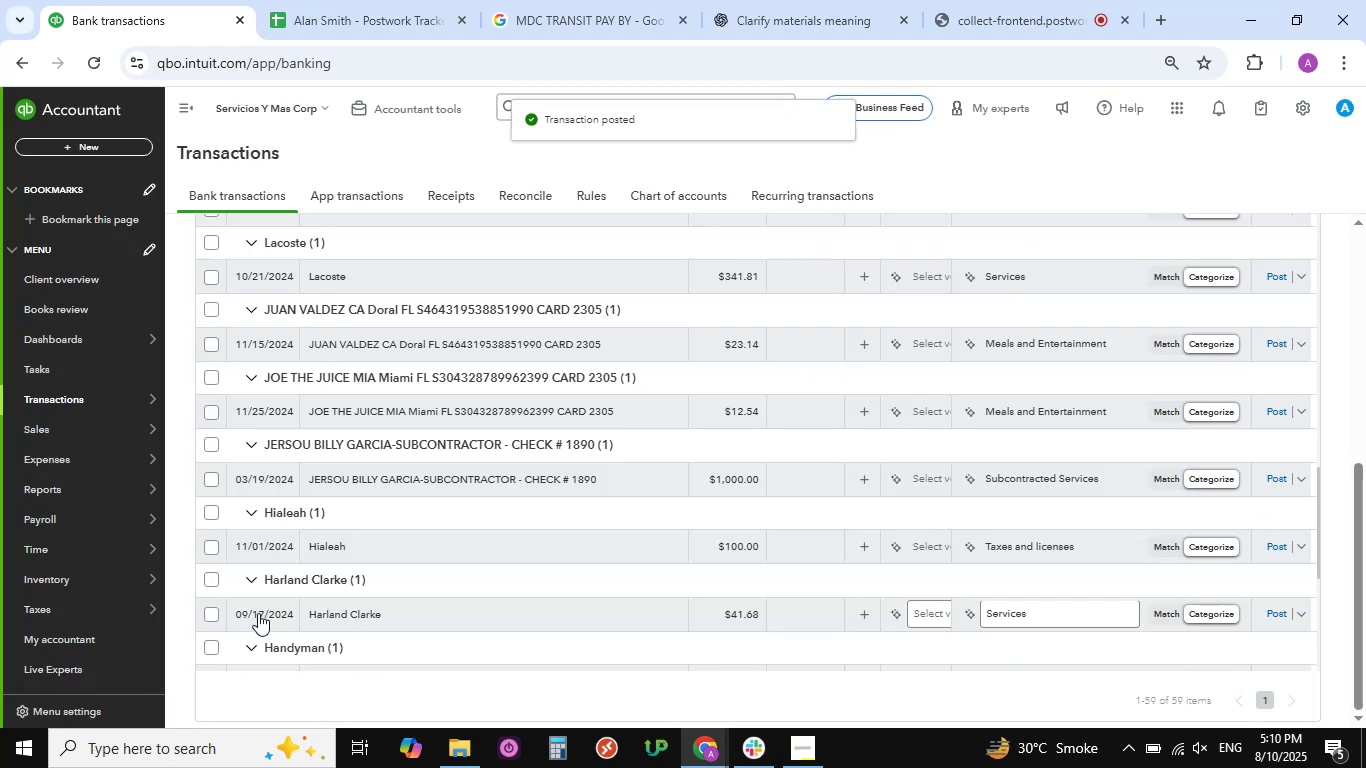 
scroll: coordinate [465, 595], scroll_direction: down, amount: 11.0
 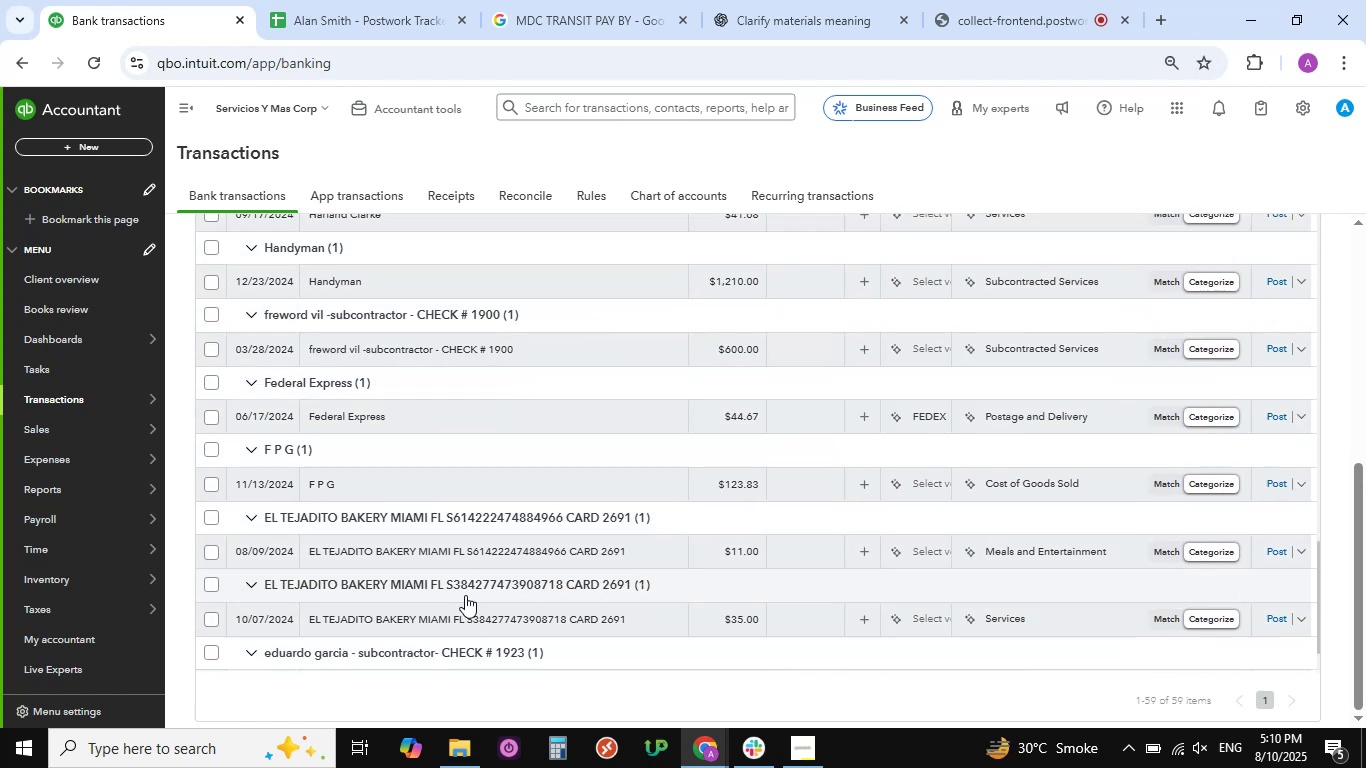 
mouse_move([465, 545])
 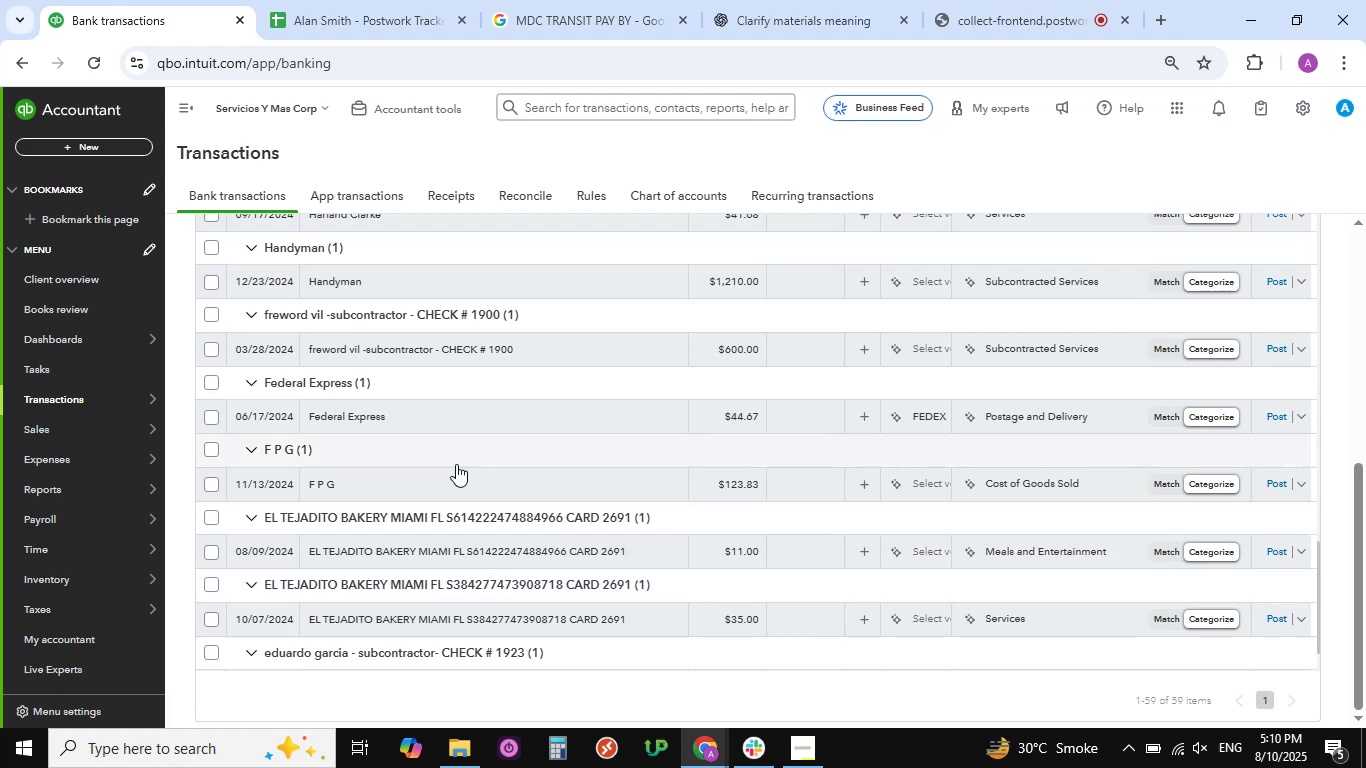 
scroll: coordinate [371, 382], scroll_direction: up, amount: 19.0
 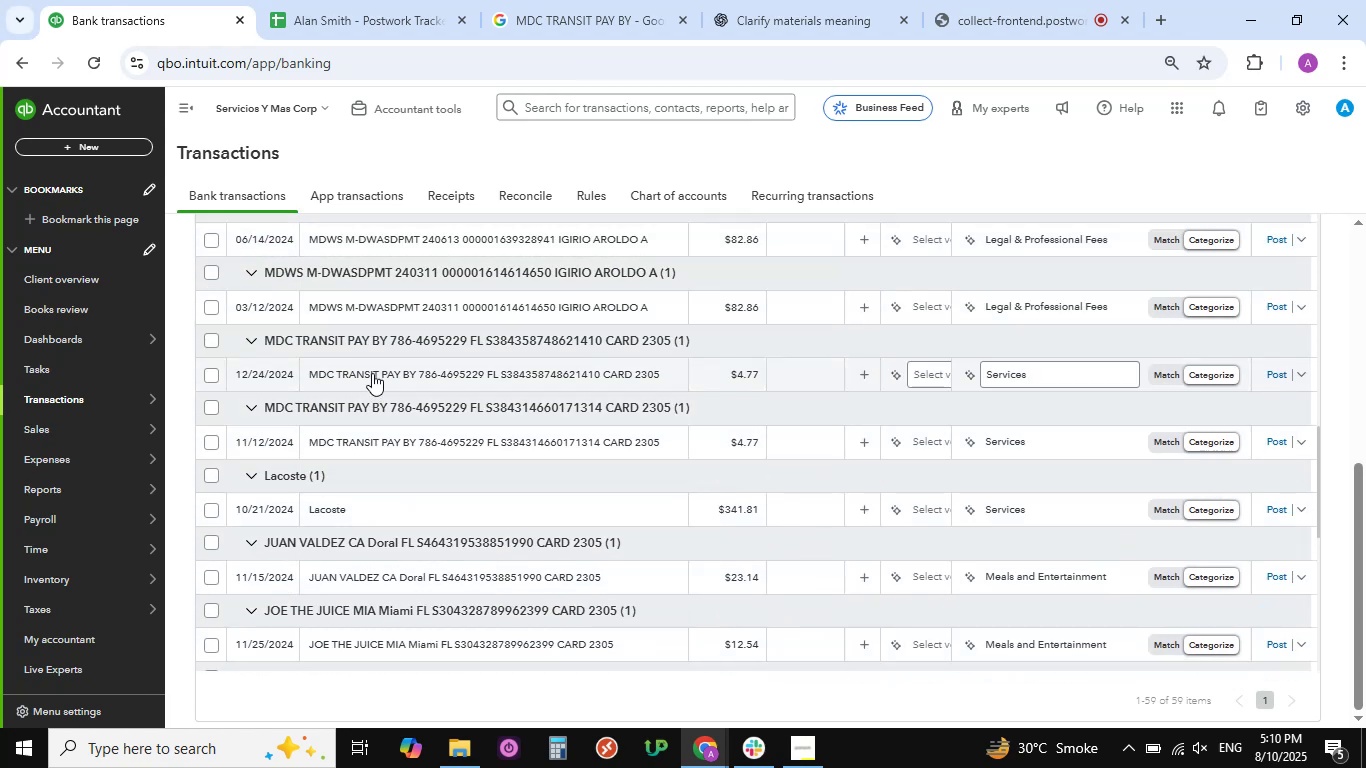 
left_click([372, 373])
 